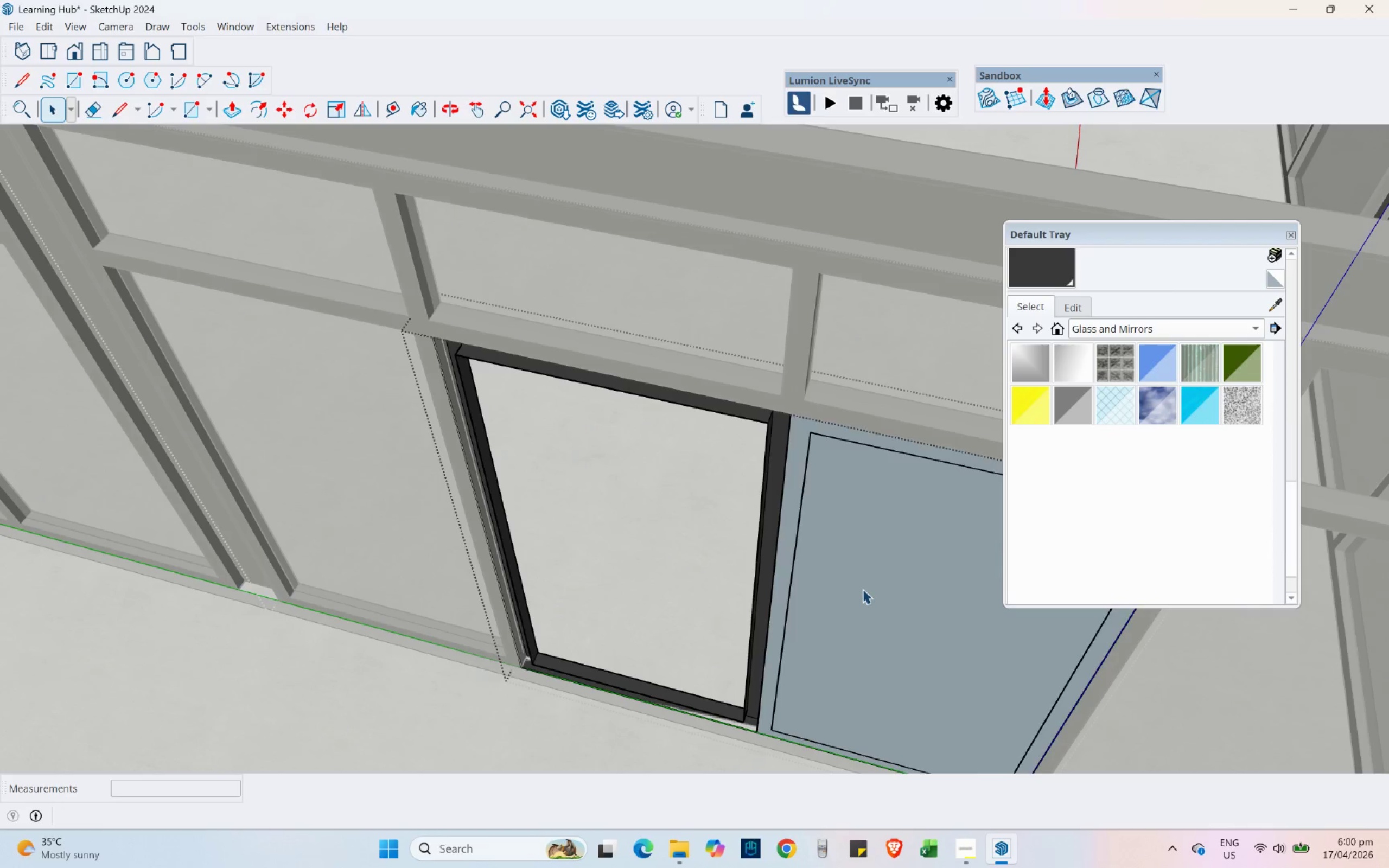 
key(Delete)
 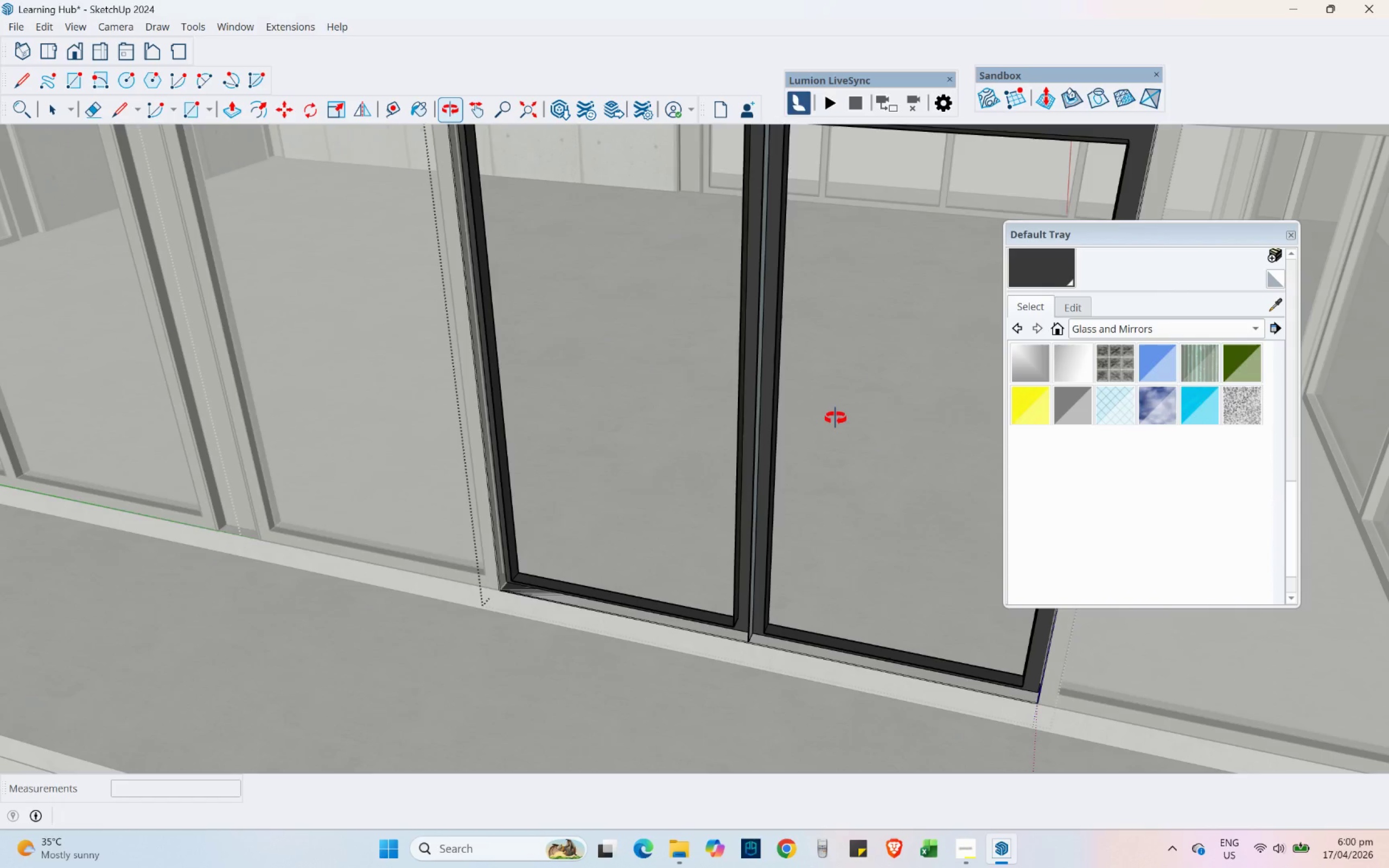 
hold_key(key=ShiftLeft, duration=0.59)
 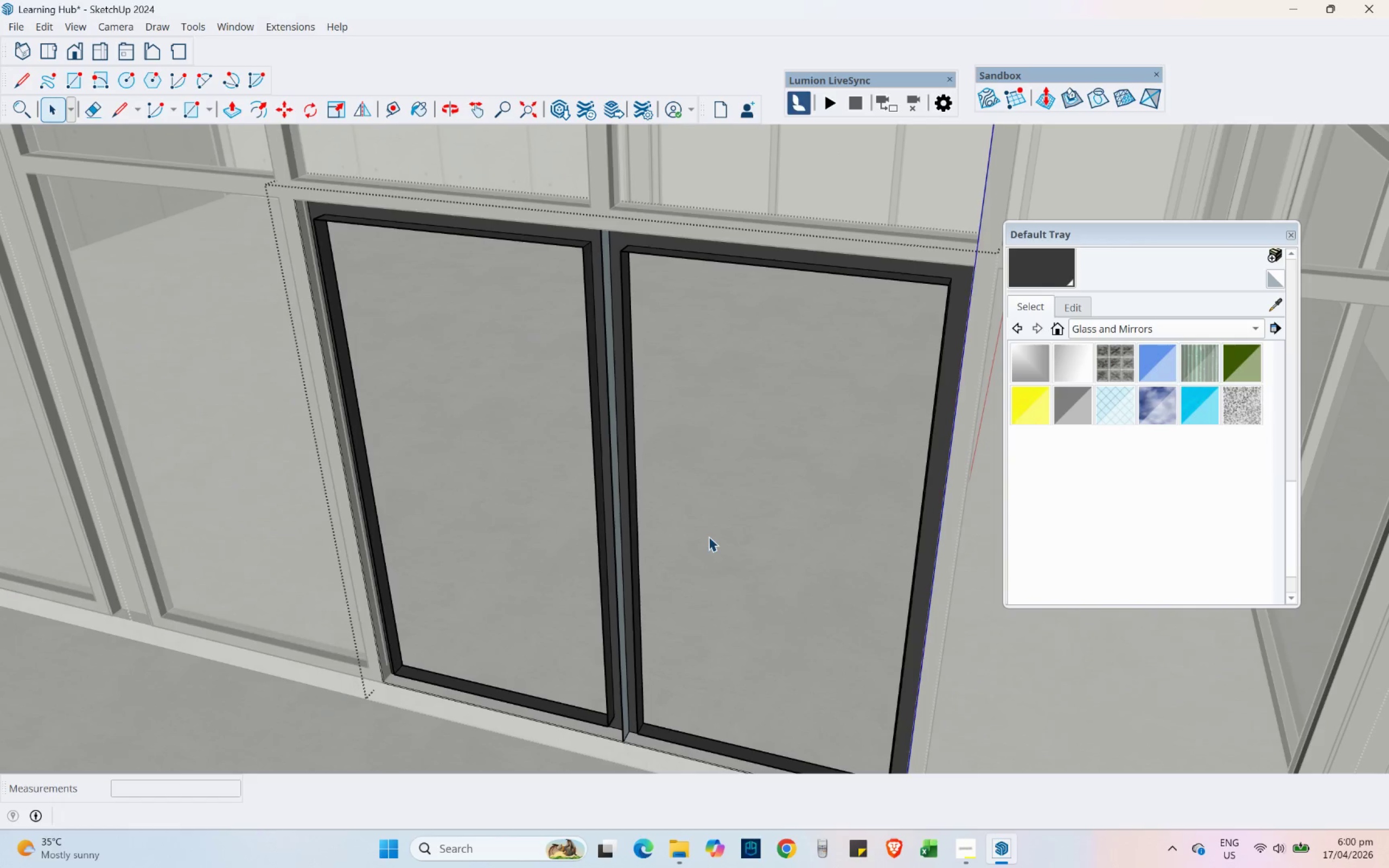 
scroll: coordinate [606, 401], scroll_direction: down, amount: 3.0
 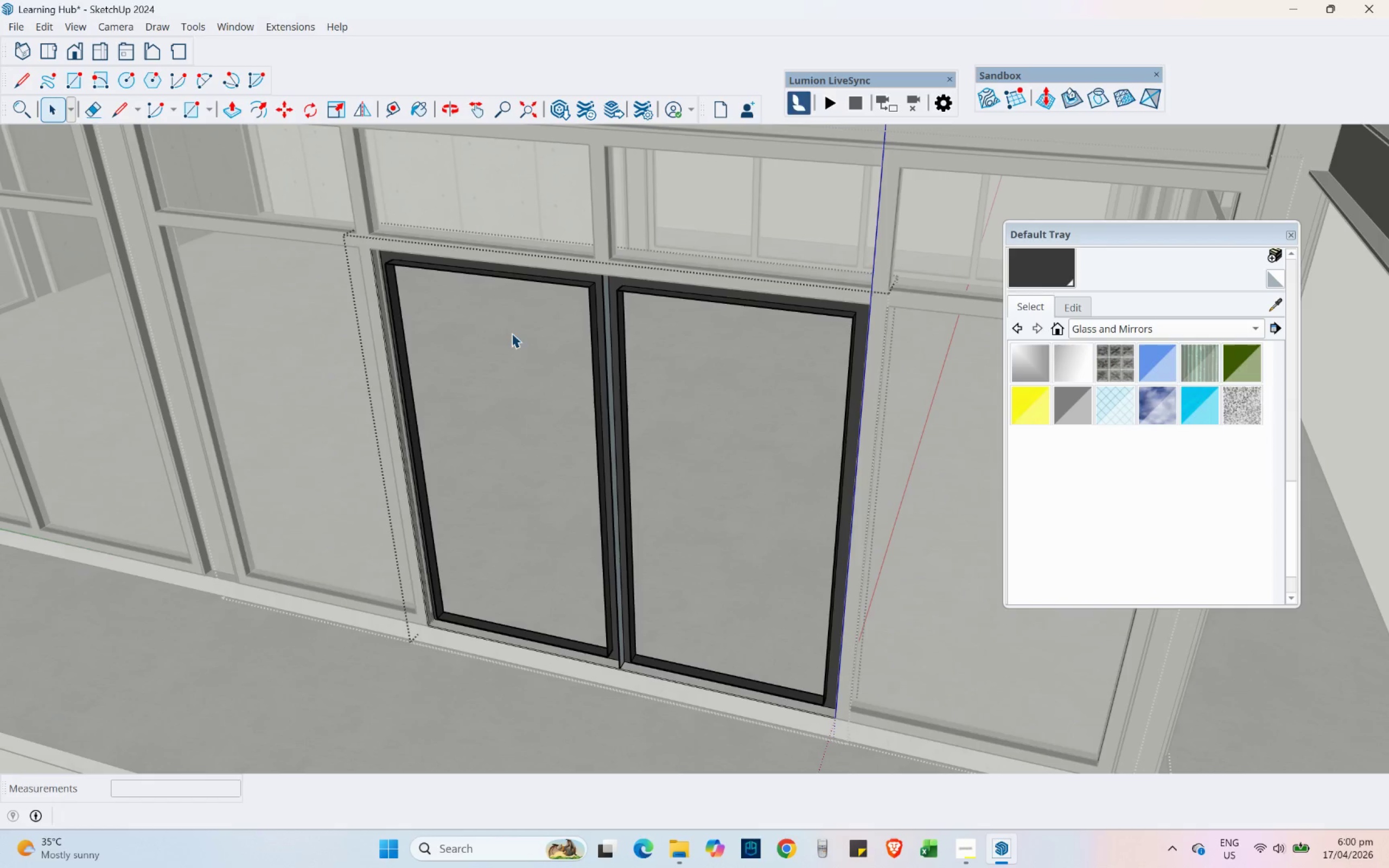 
key(Control+Z)
 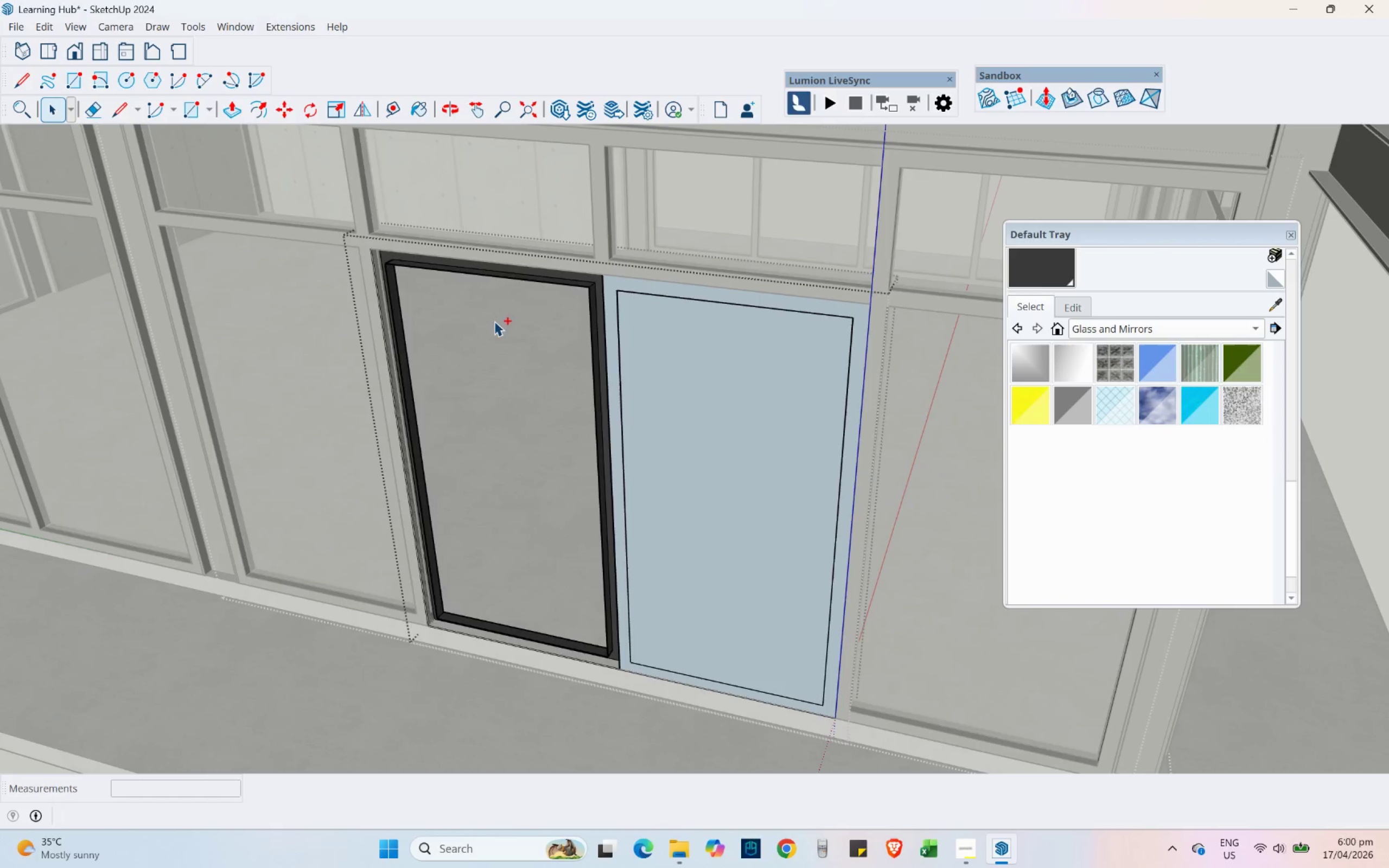 
key(Control+Z)
 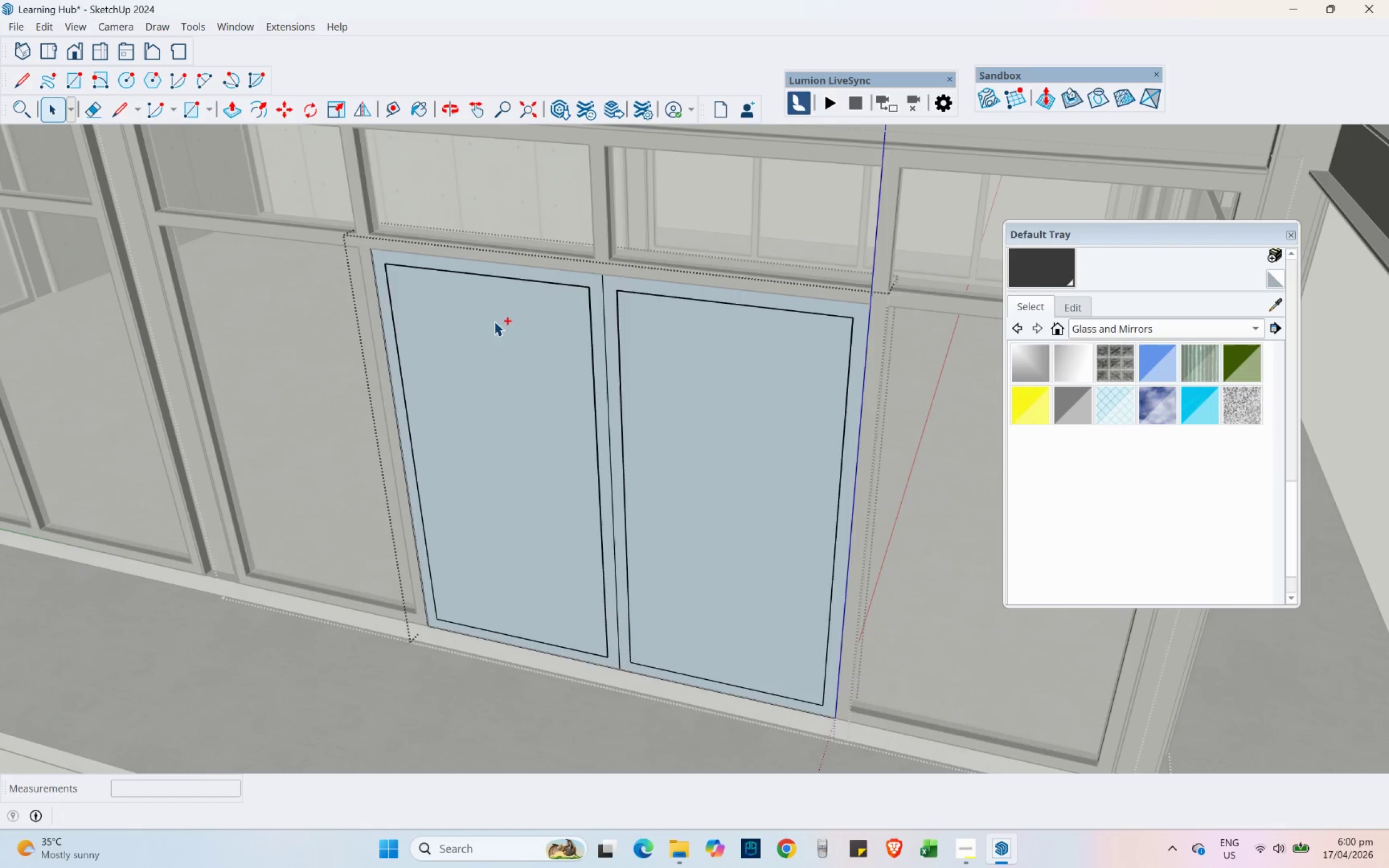 
key(Control+Z)
 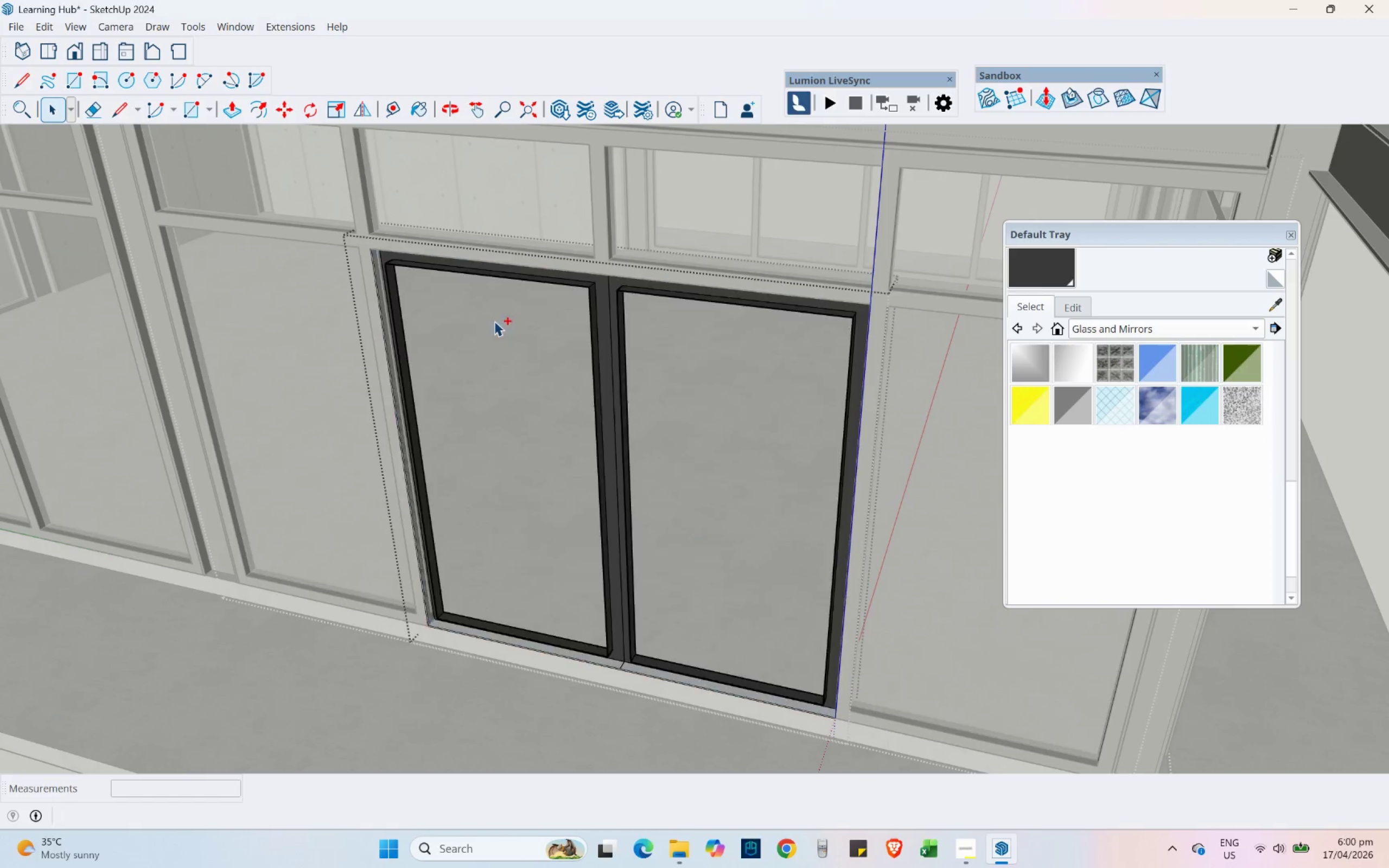 
key(Control+Z)
 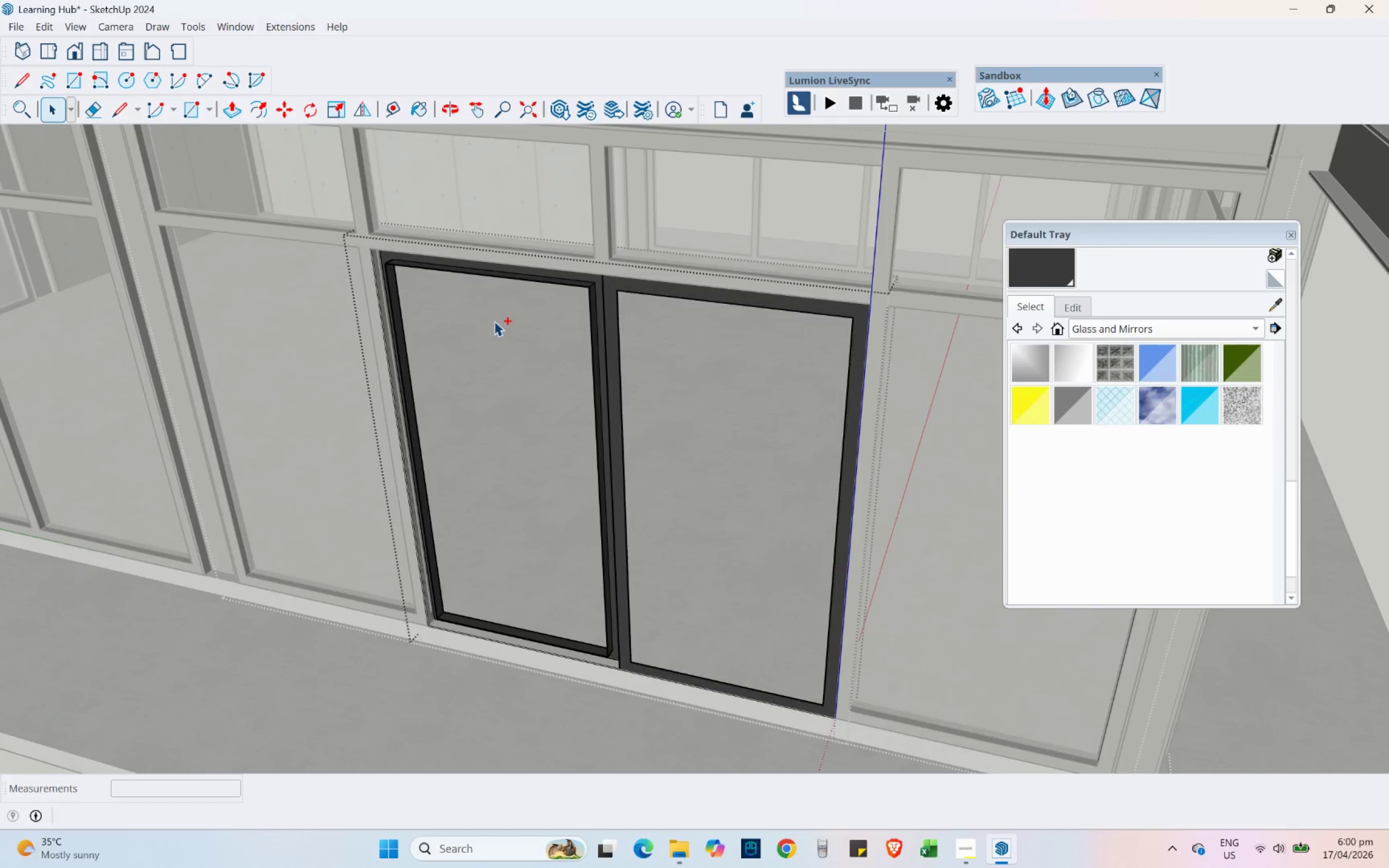 
key(Control+Z)
 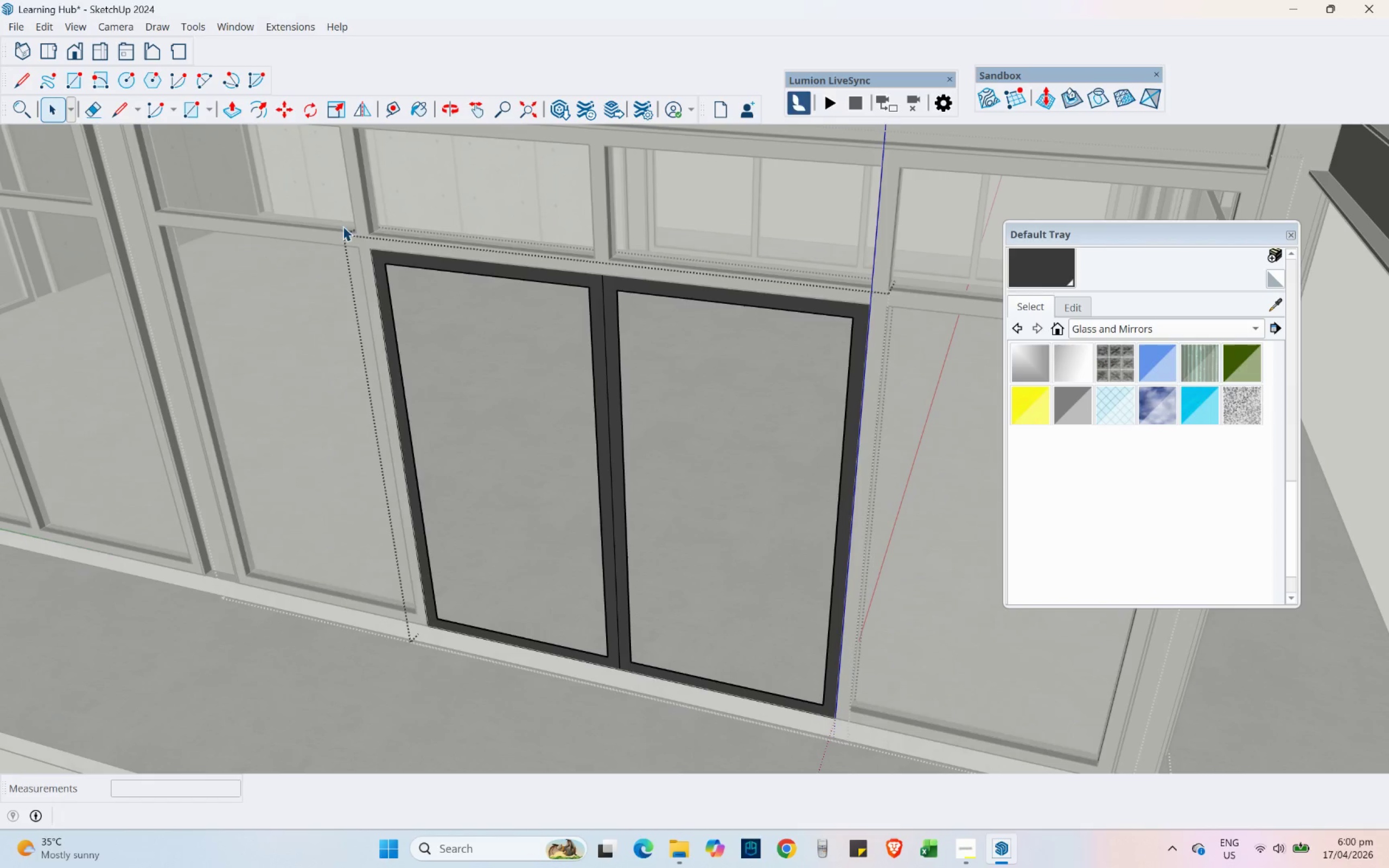 
left_click_drag(start_coordinate=[305, 193], to_coordinate=[906, 784])
 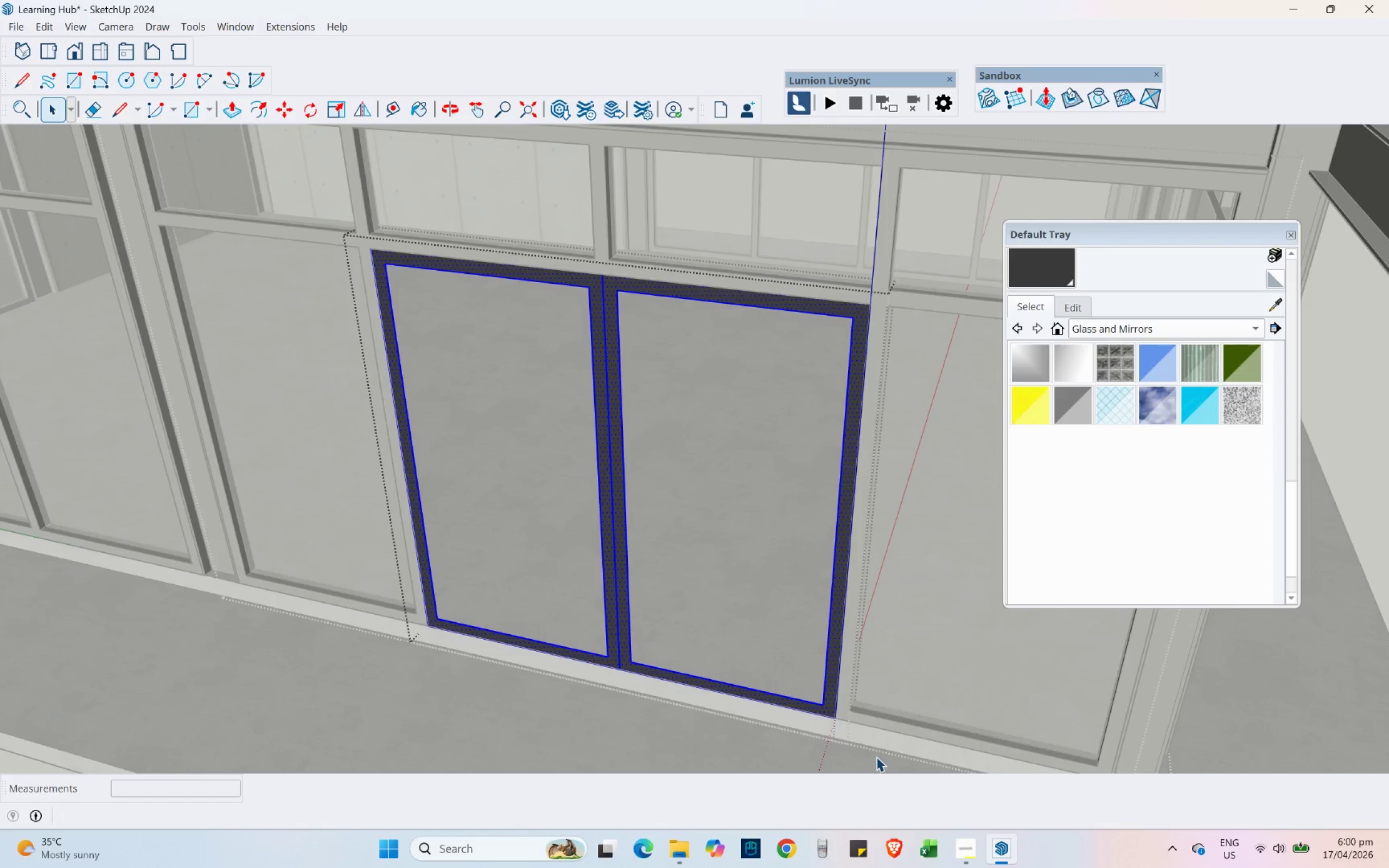 
key(Delete)
 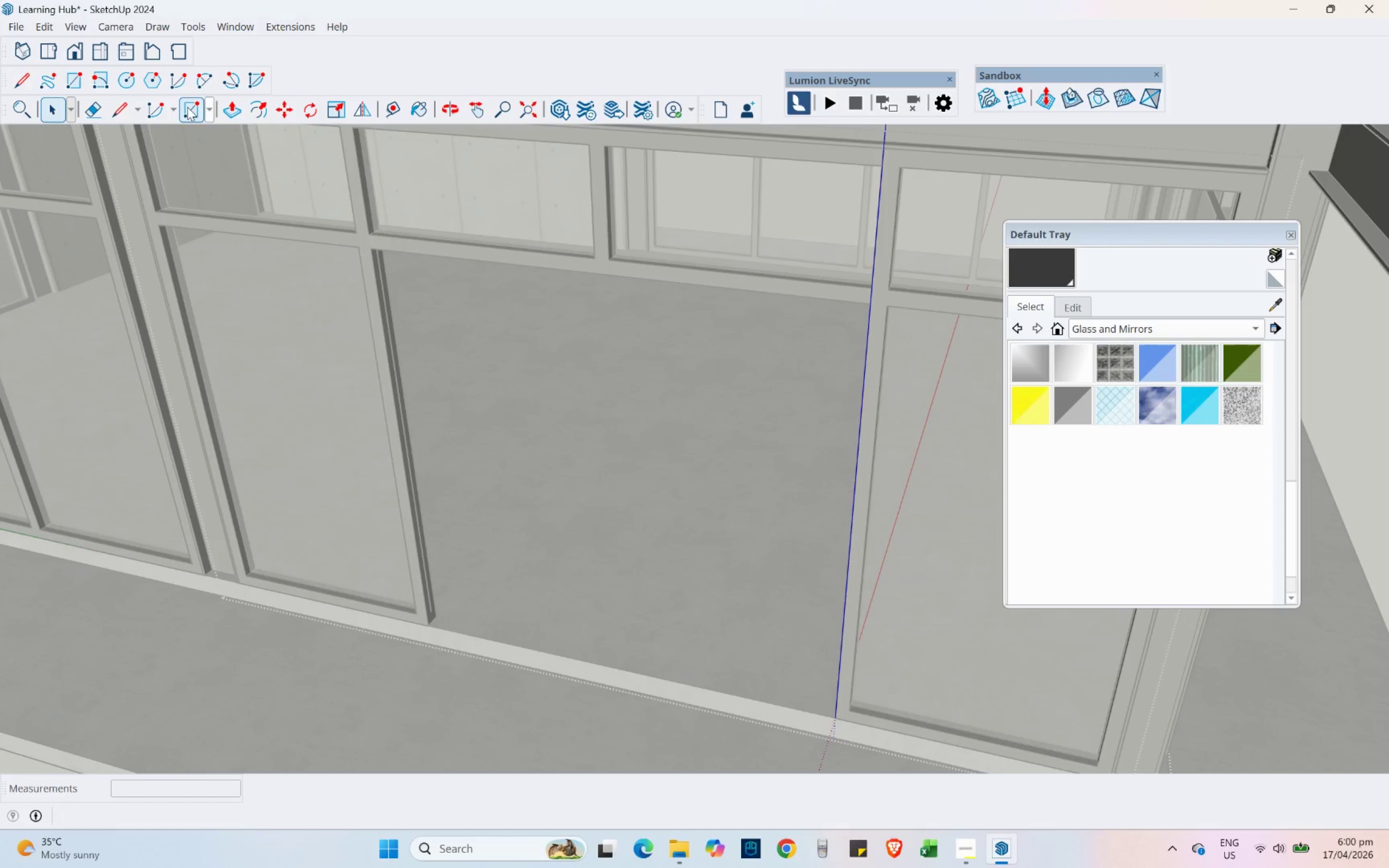 
left_click([194, 107])
 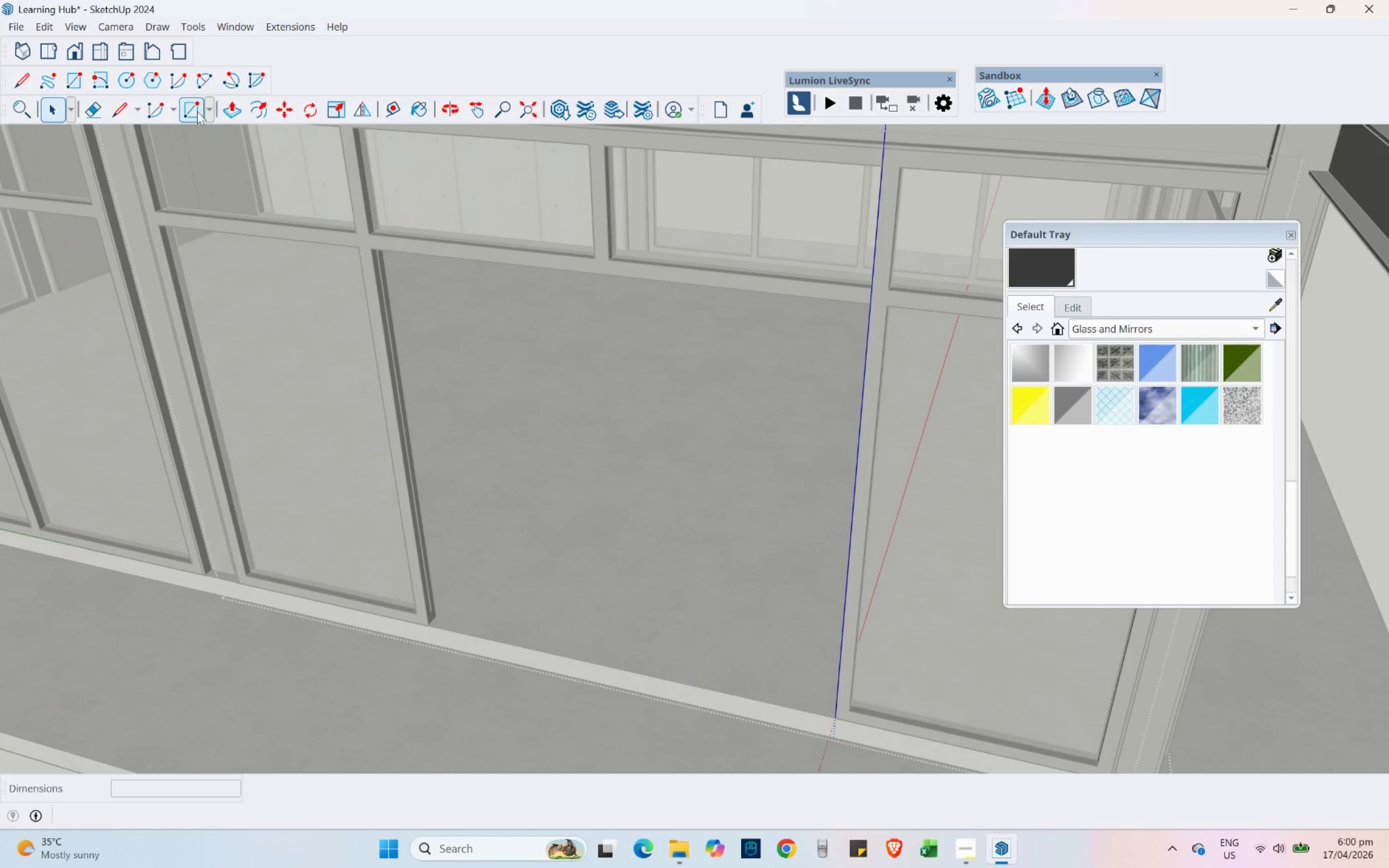 
scroll: coordinate [372, 250], scroll_direction: up, amount: 7.0
 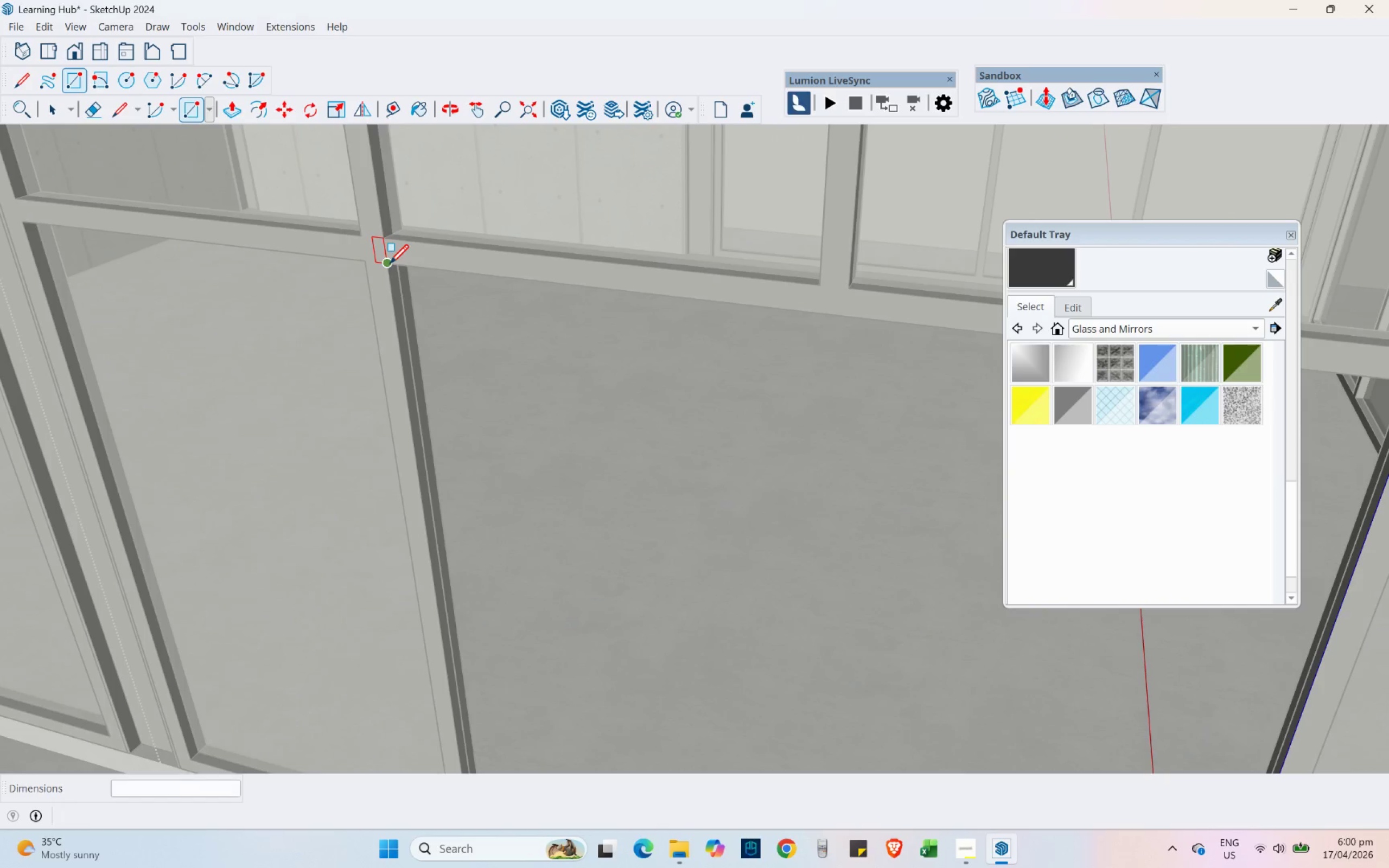 
scroll: coordinate [329, 202], scroll_direction: down, amount: 5.0
 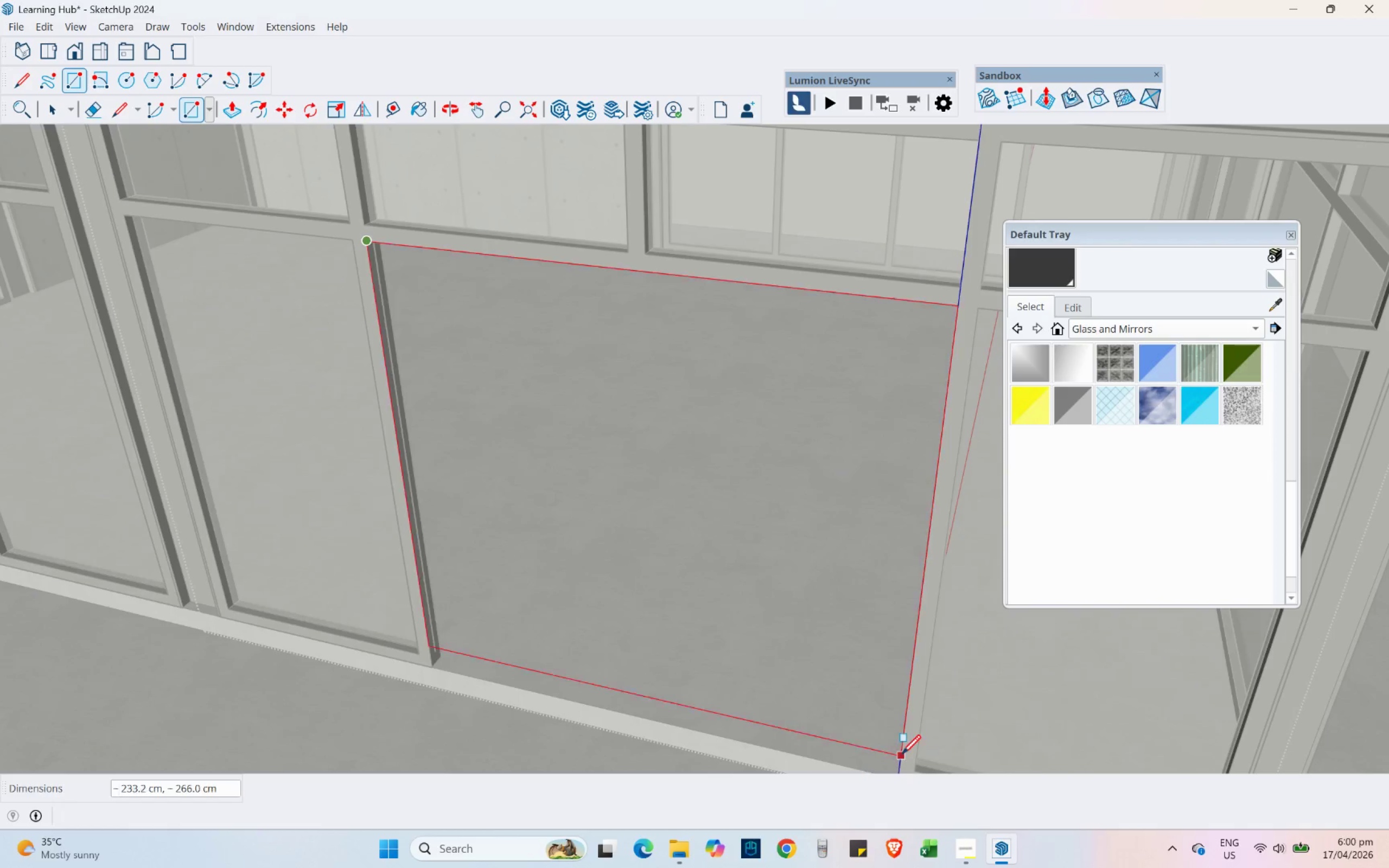 
hold_key(key=ShiftLeft, duration=0.38)
 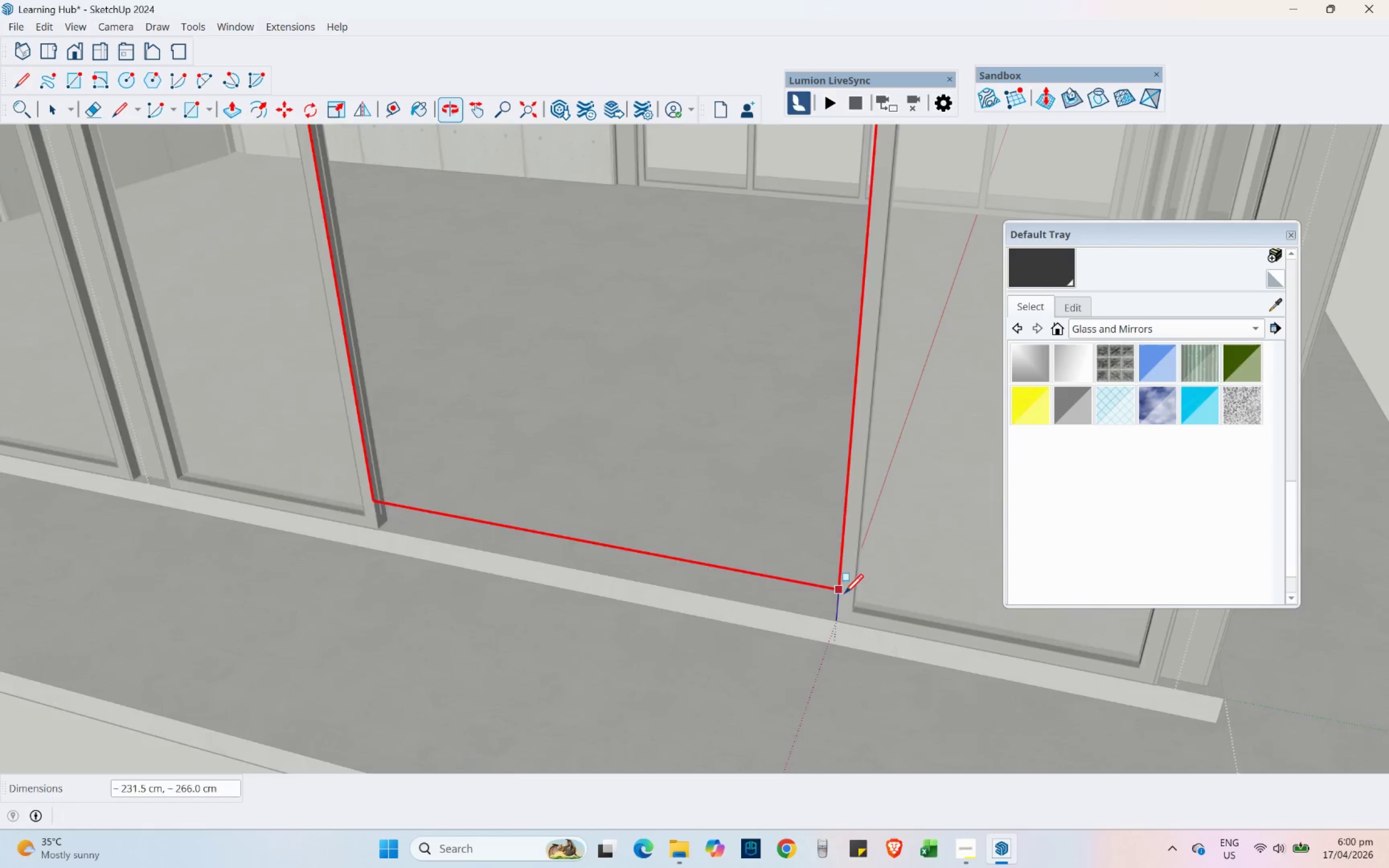 
scroll: coordinate [849, 630], scroll_direction: up, amount: 8.0
 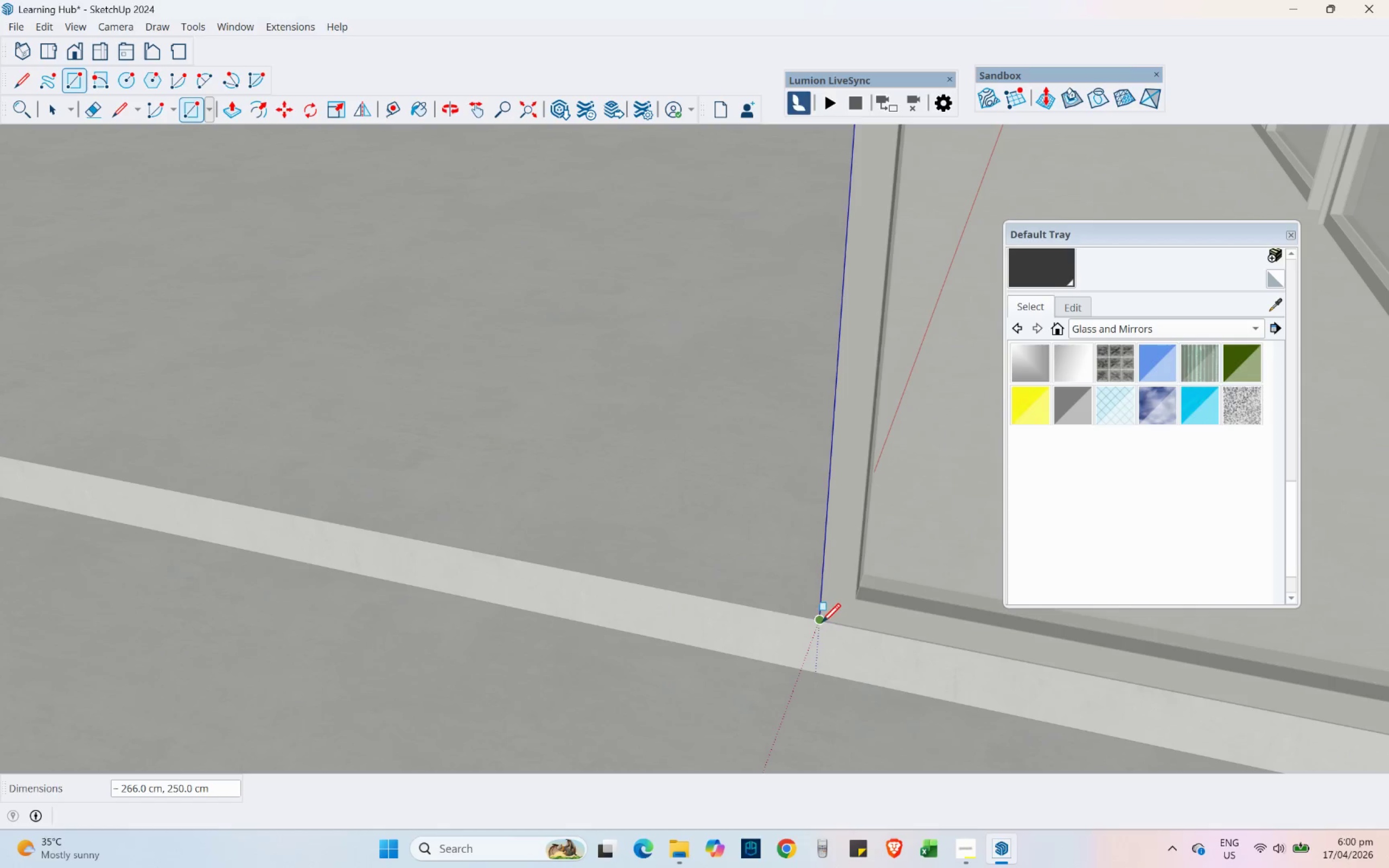 
left_click([821, 622])
 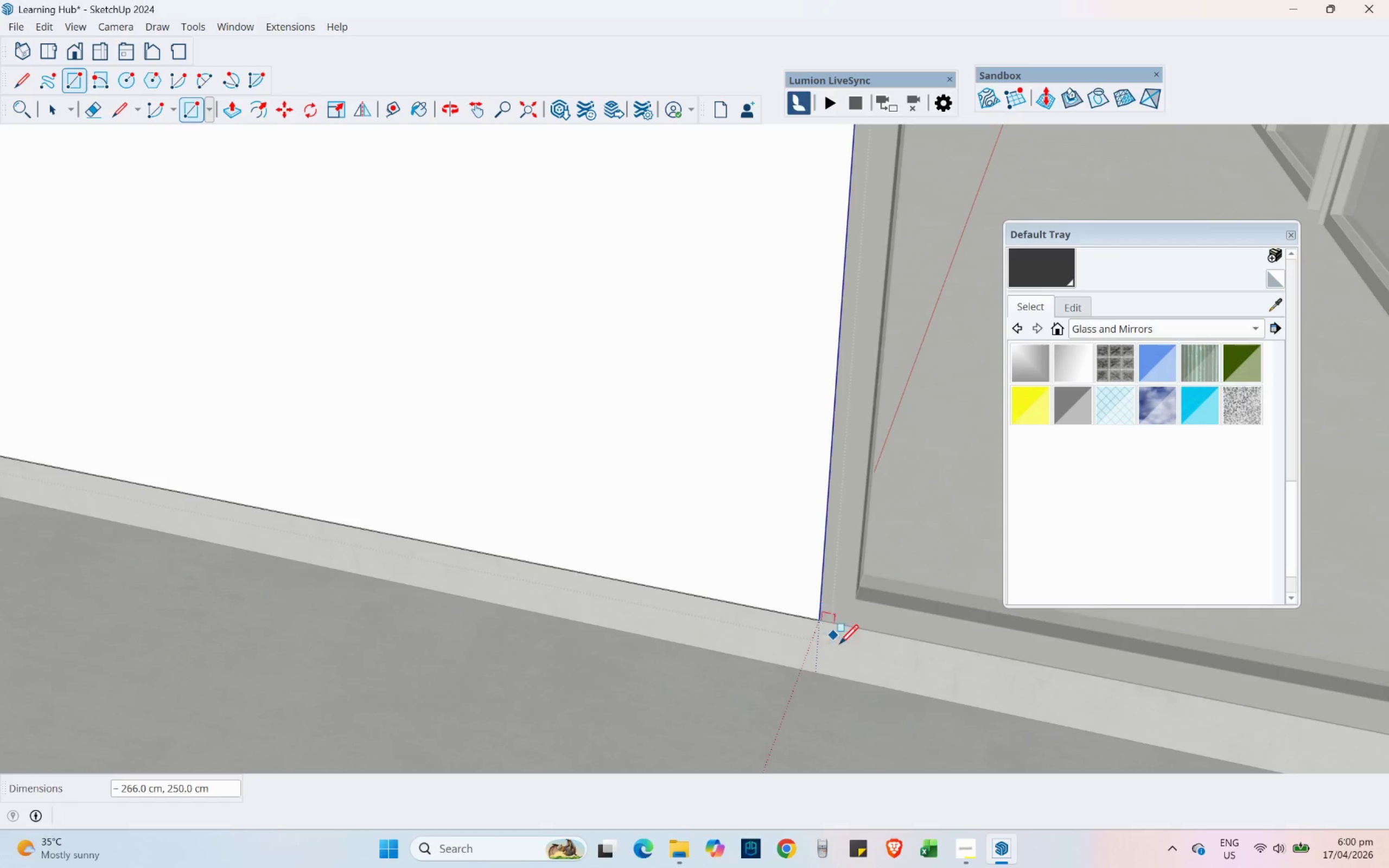 
scroll: coordinate [845, 660], scroll_direction: down, amount: 14.0
 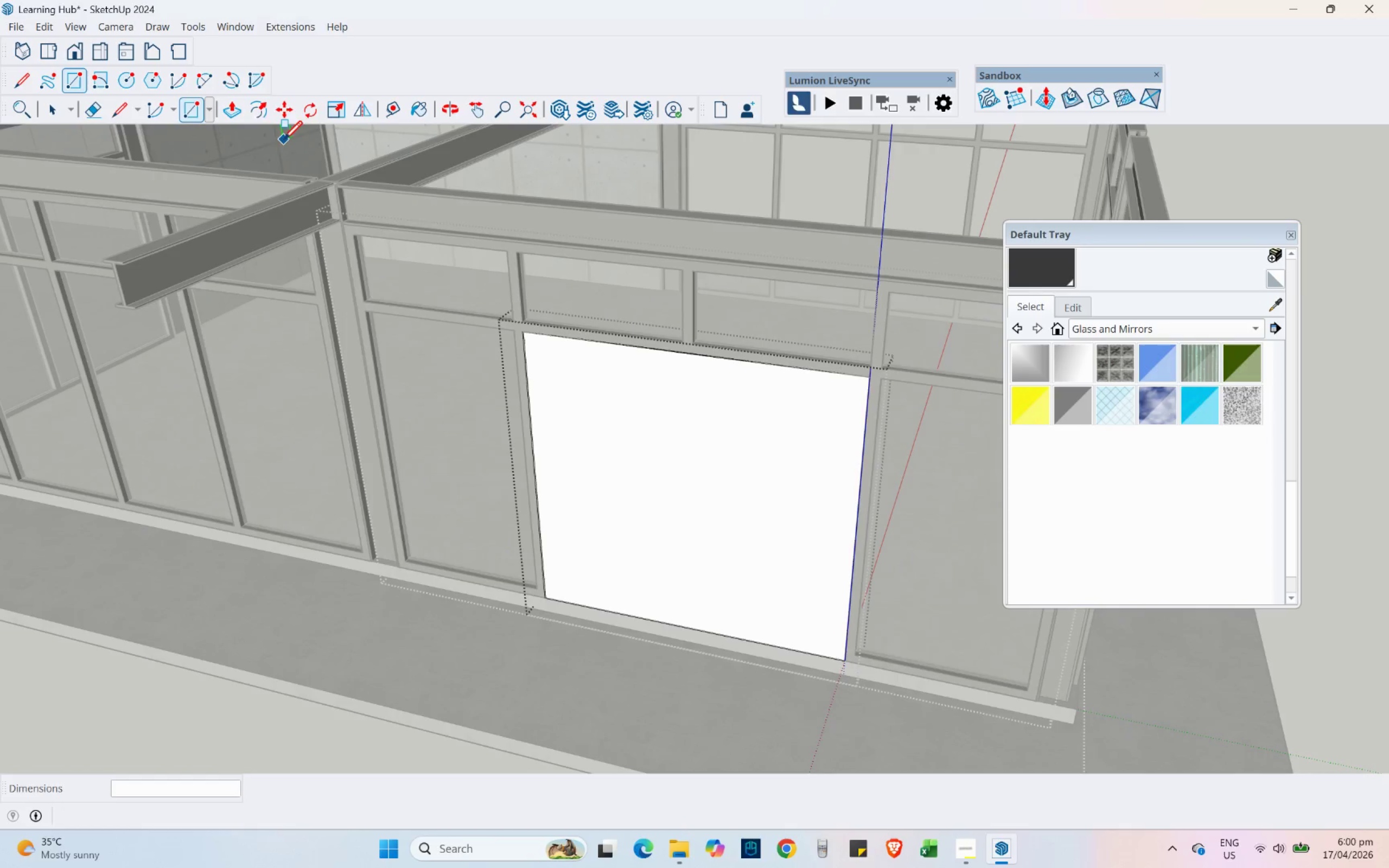 
left_click([115, 116])
 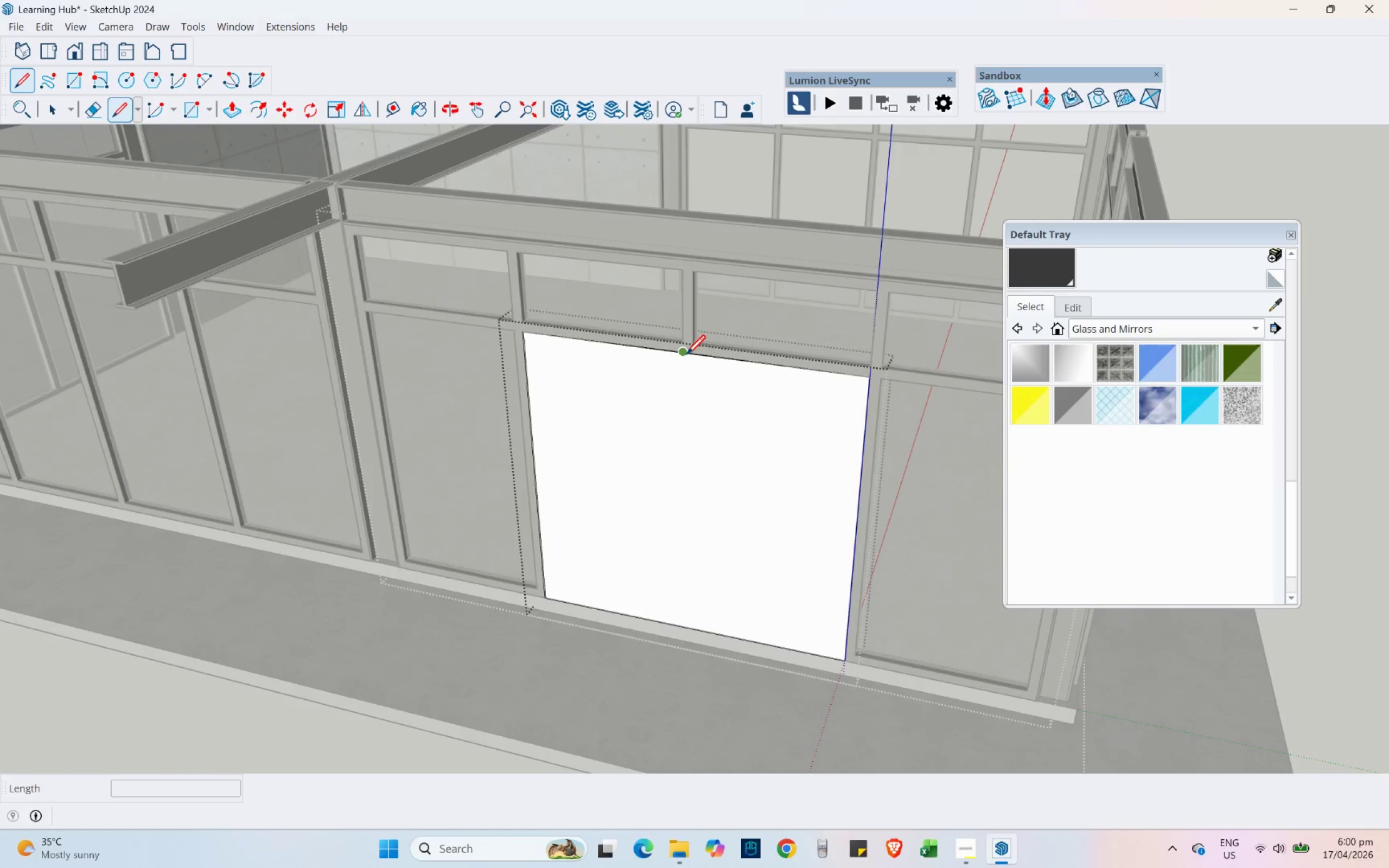 
scroll: coordinate [686, 354], scroll_direction: up, amount: 5.0
 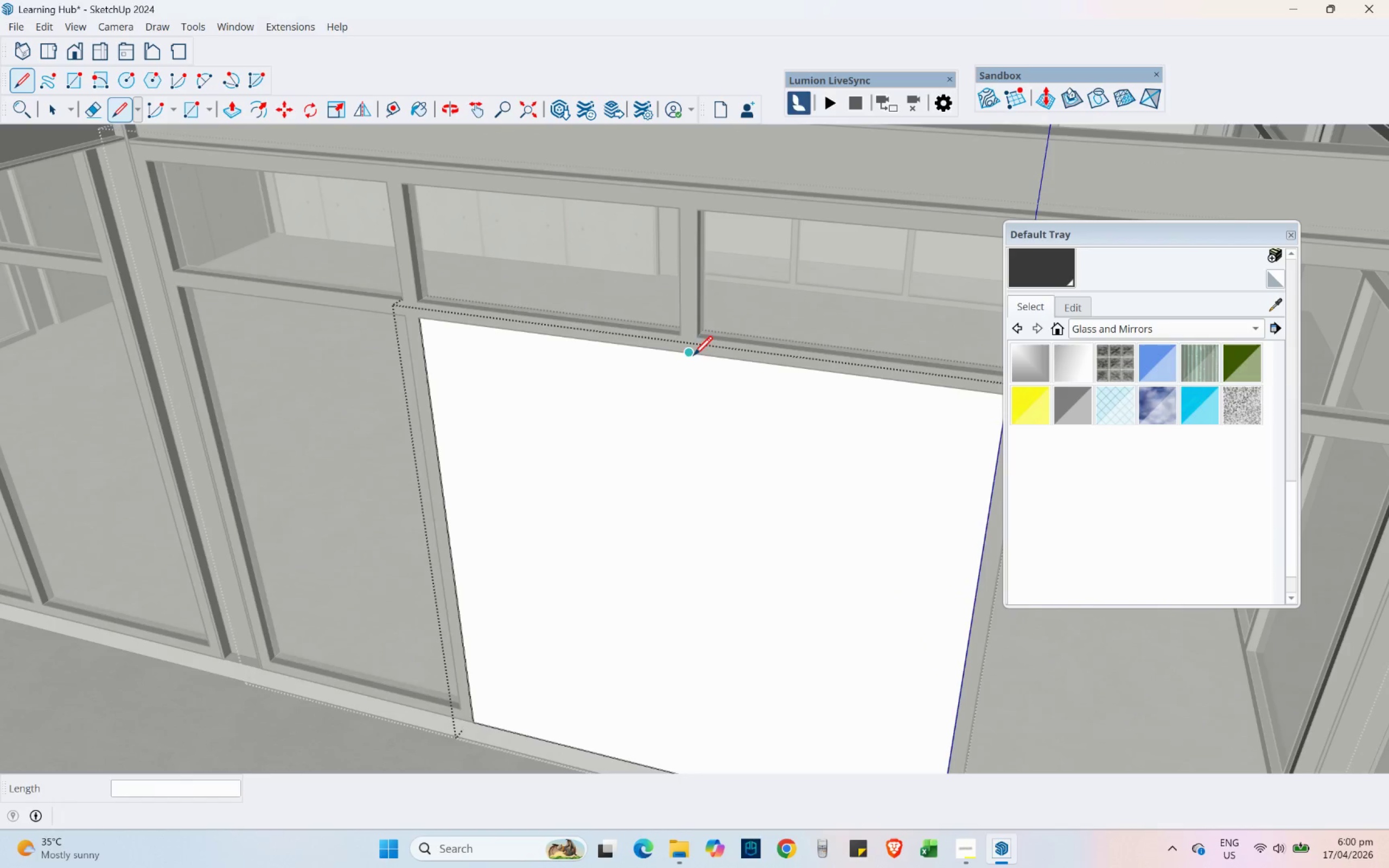 
key(Shift+ShiftLeft)
 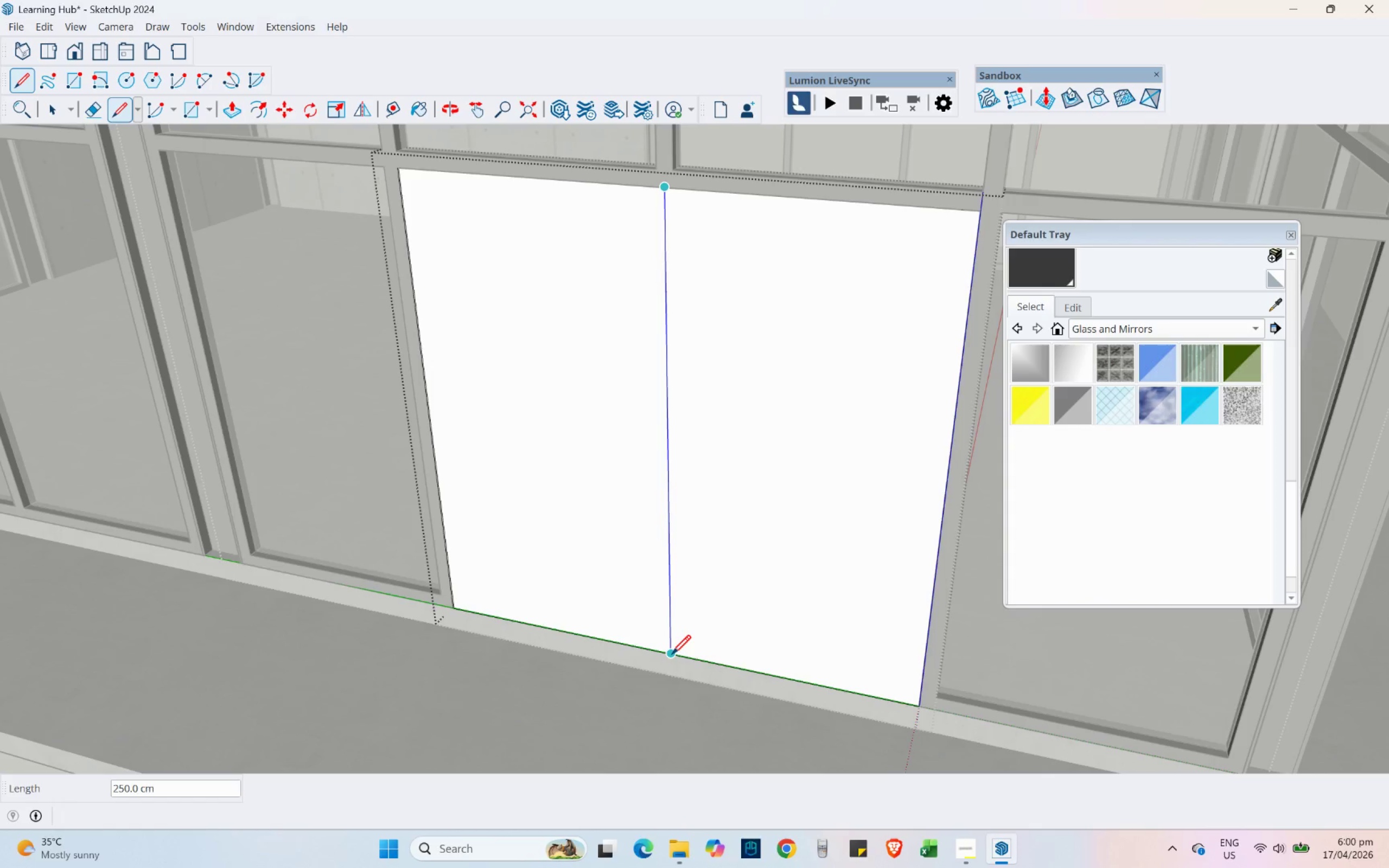 
left_click([672, 654])
 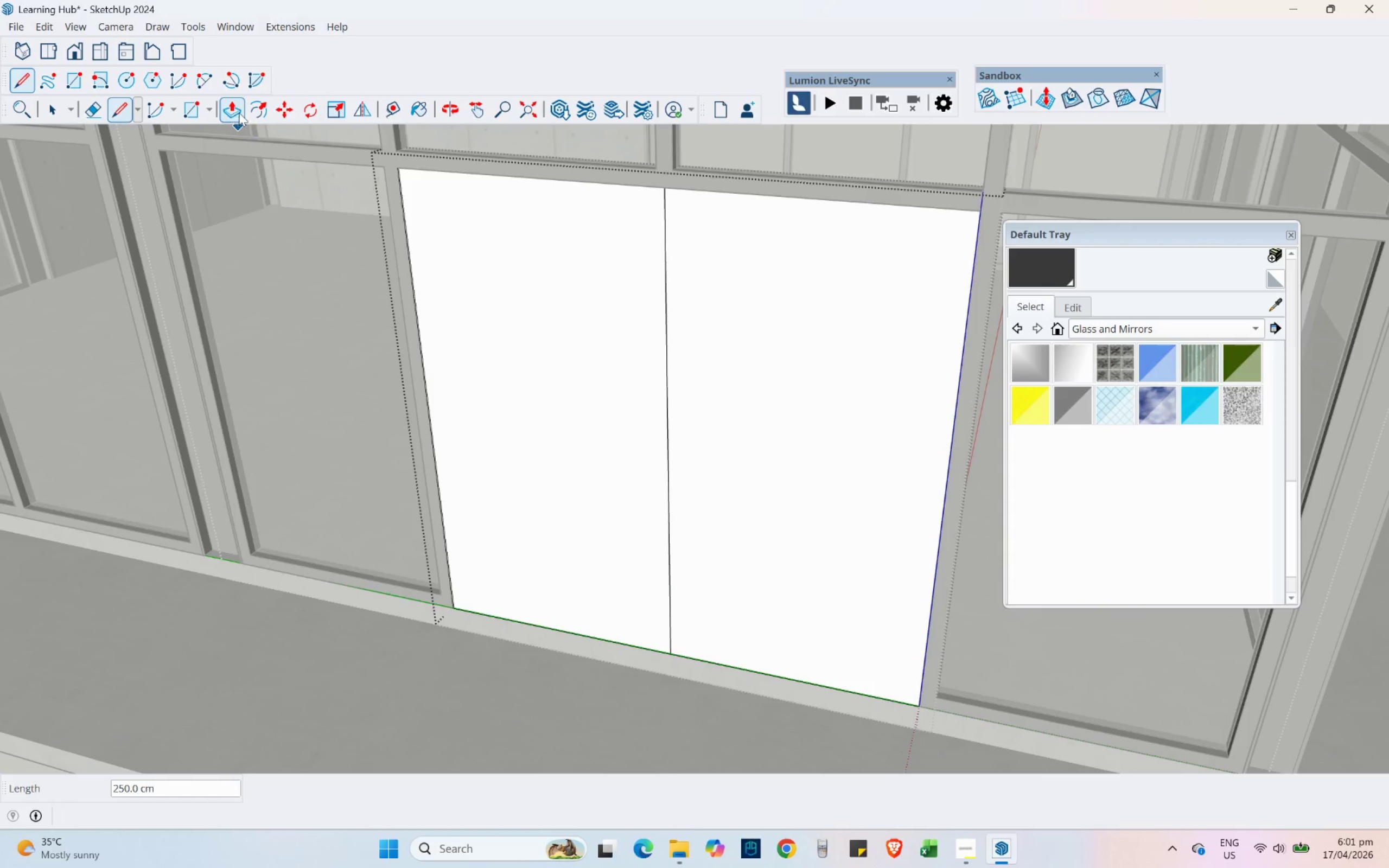 
left_click([258, 115])
 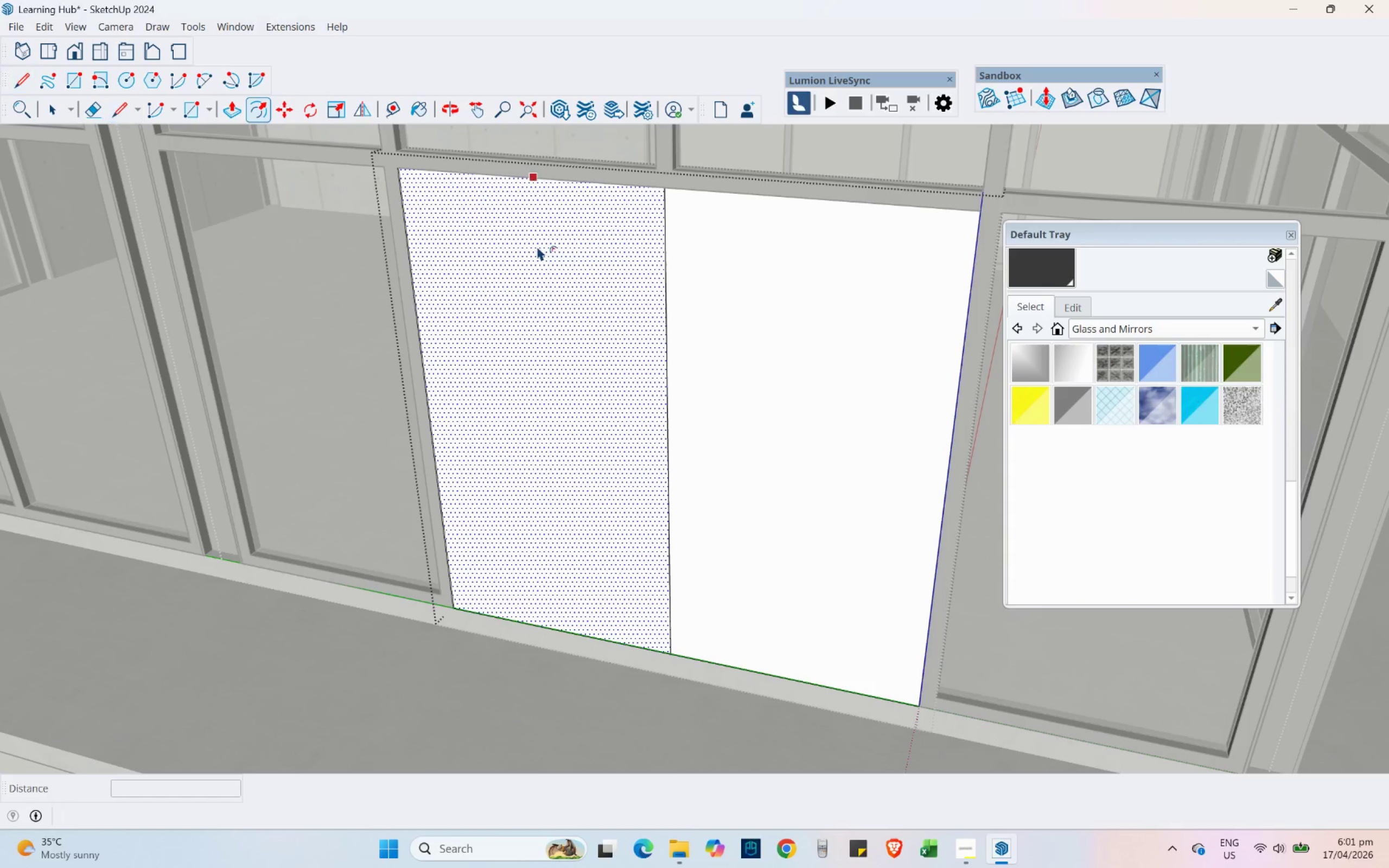 
left_click_drag(start_coordinate=[515, 230], to_coordinate=[519, 233])
 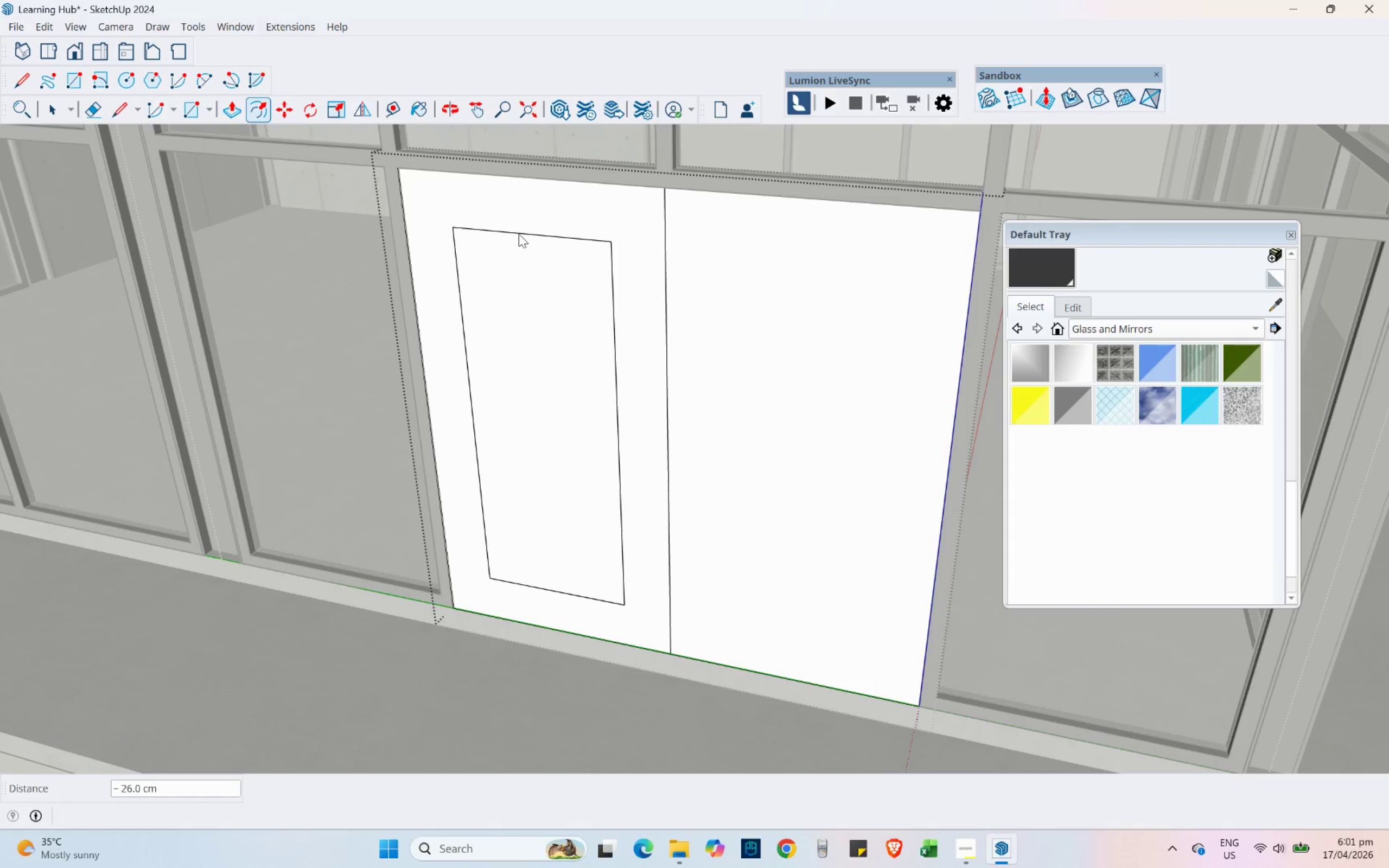 
key(Numpad7)
 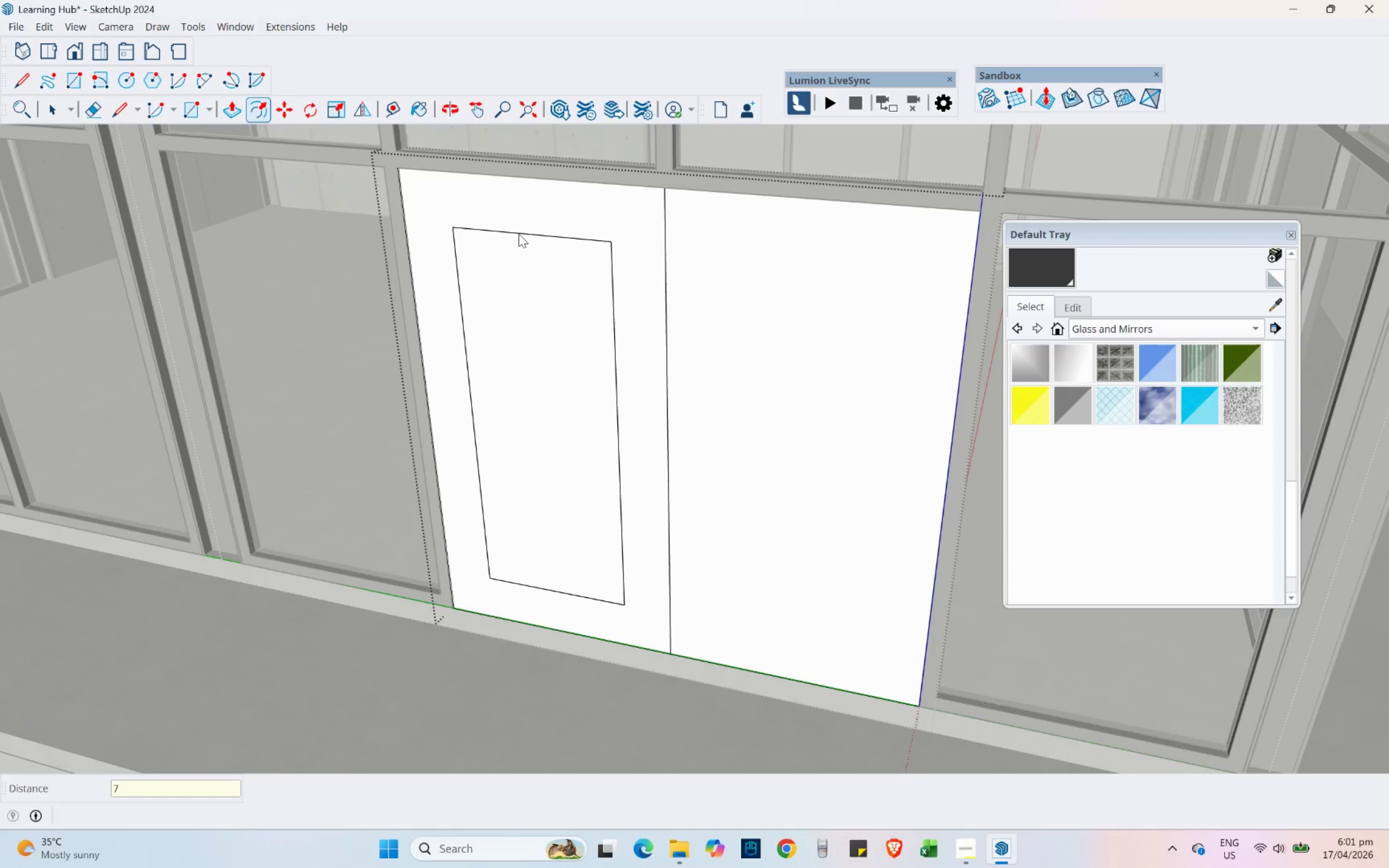 
key(NumpadDecimal)
 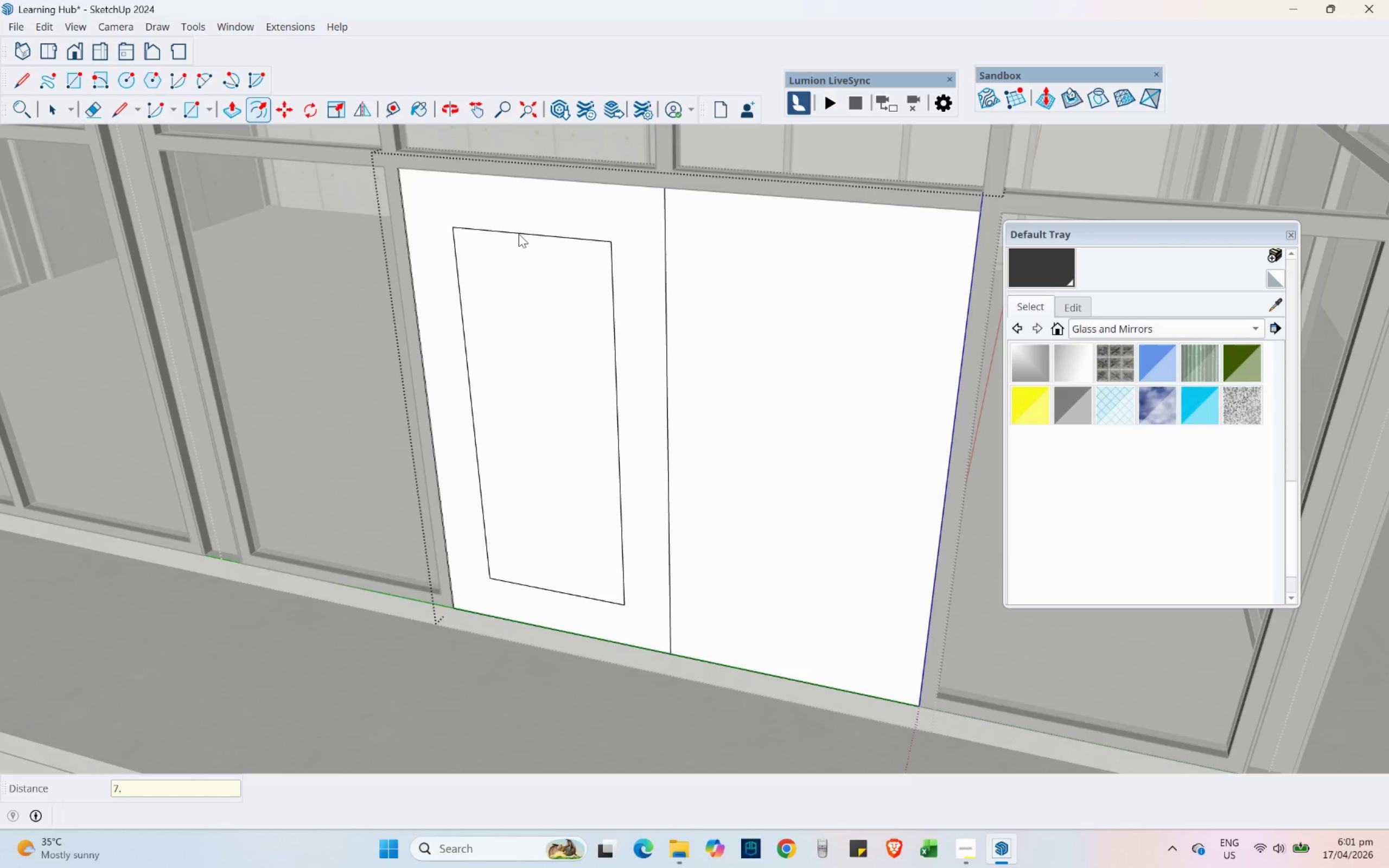 
key(Numpad5)
 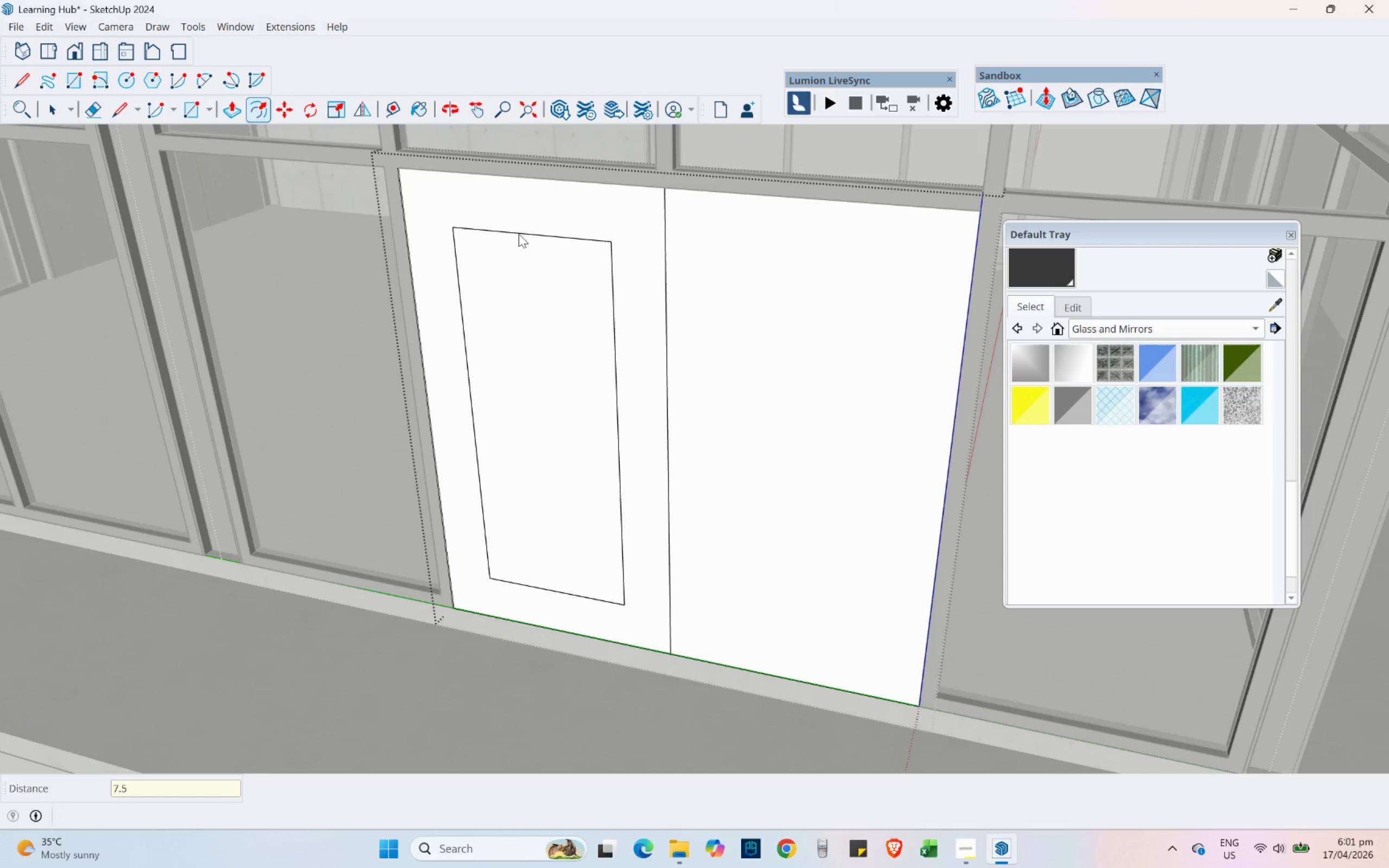 
key(NumpadEnter)
 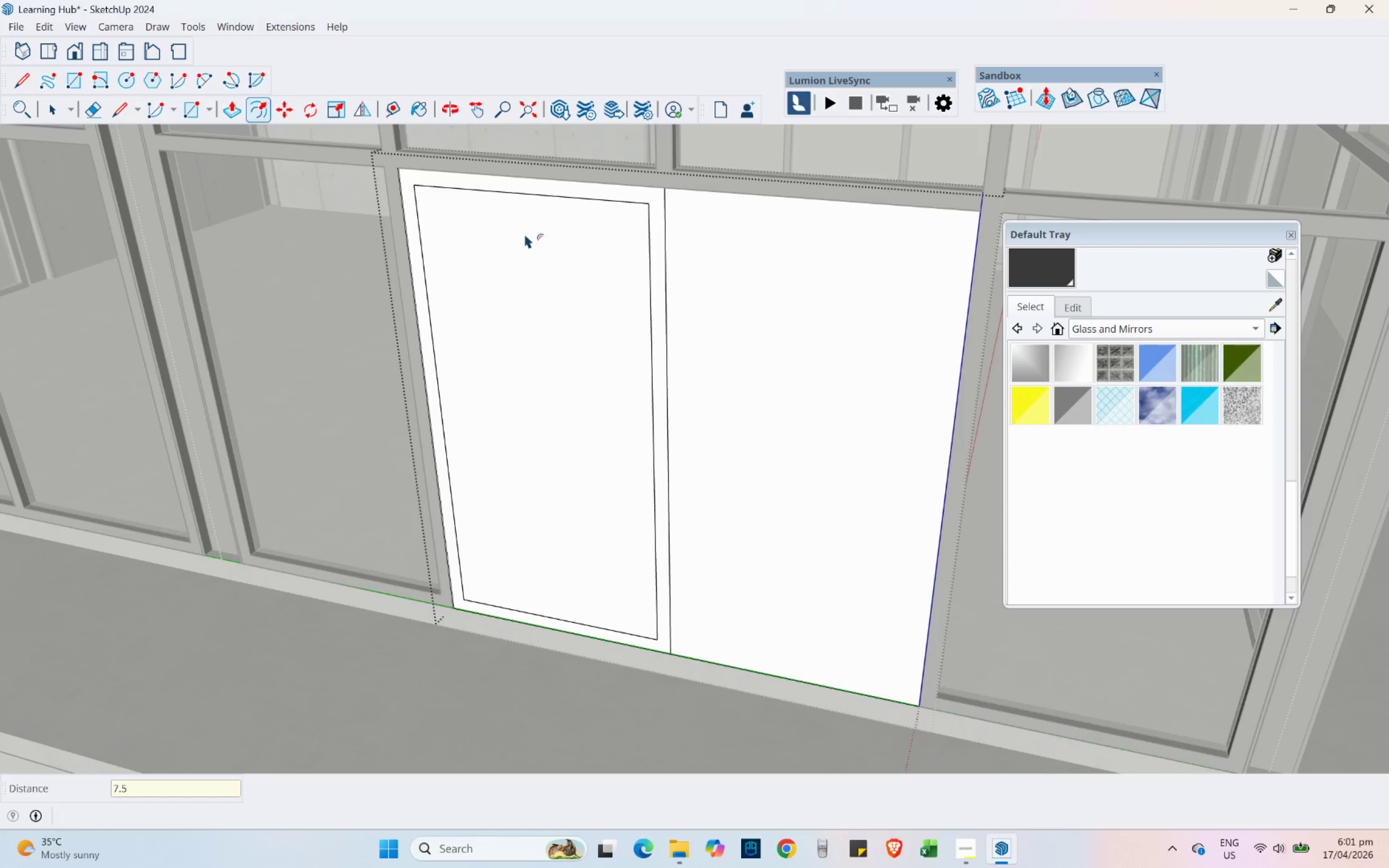 
left_click_drag(start_coordinate=[706, 214], to_coordinate=[712, 226])
 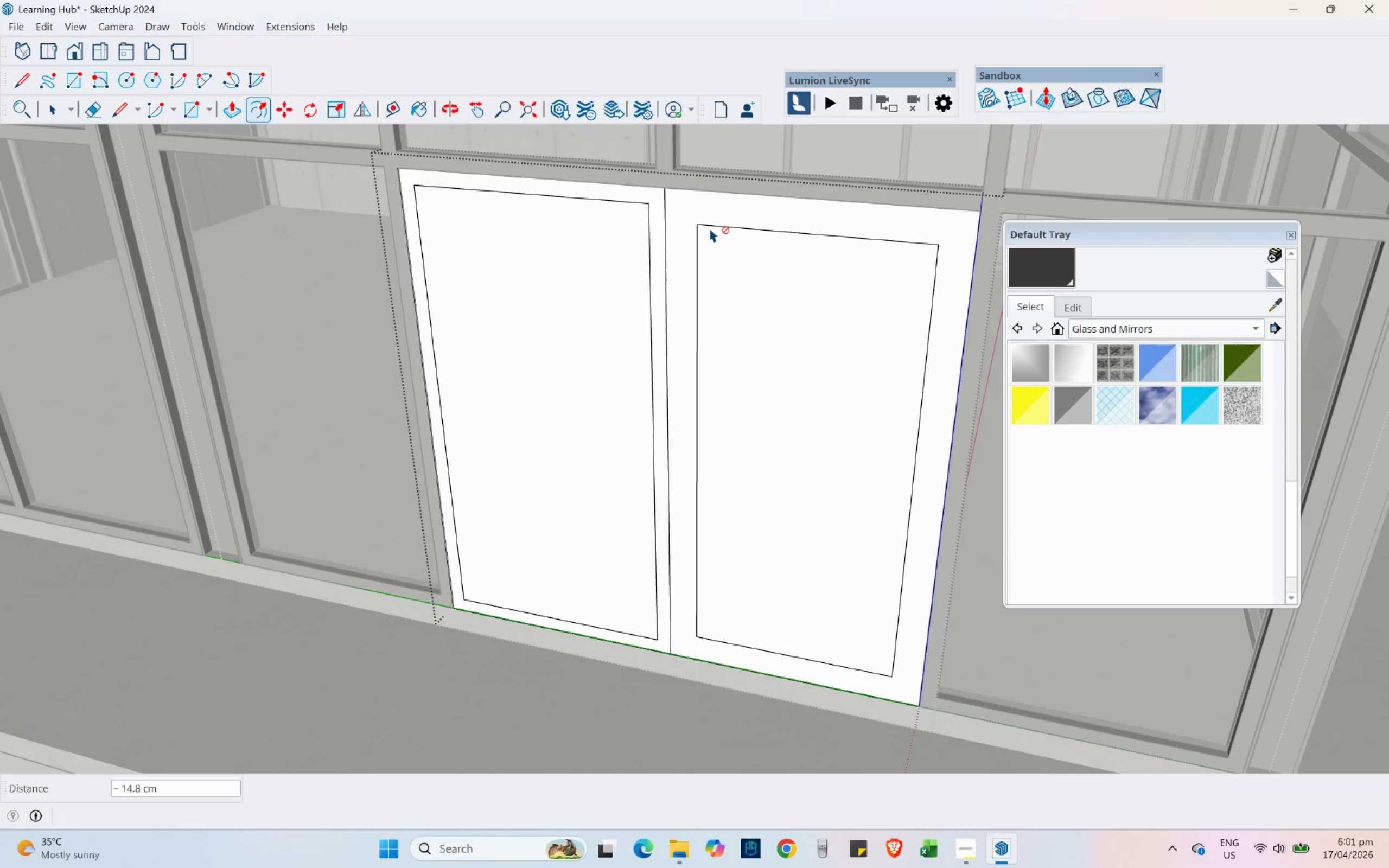 
key(Numpad7)
 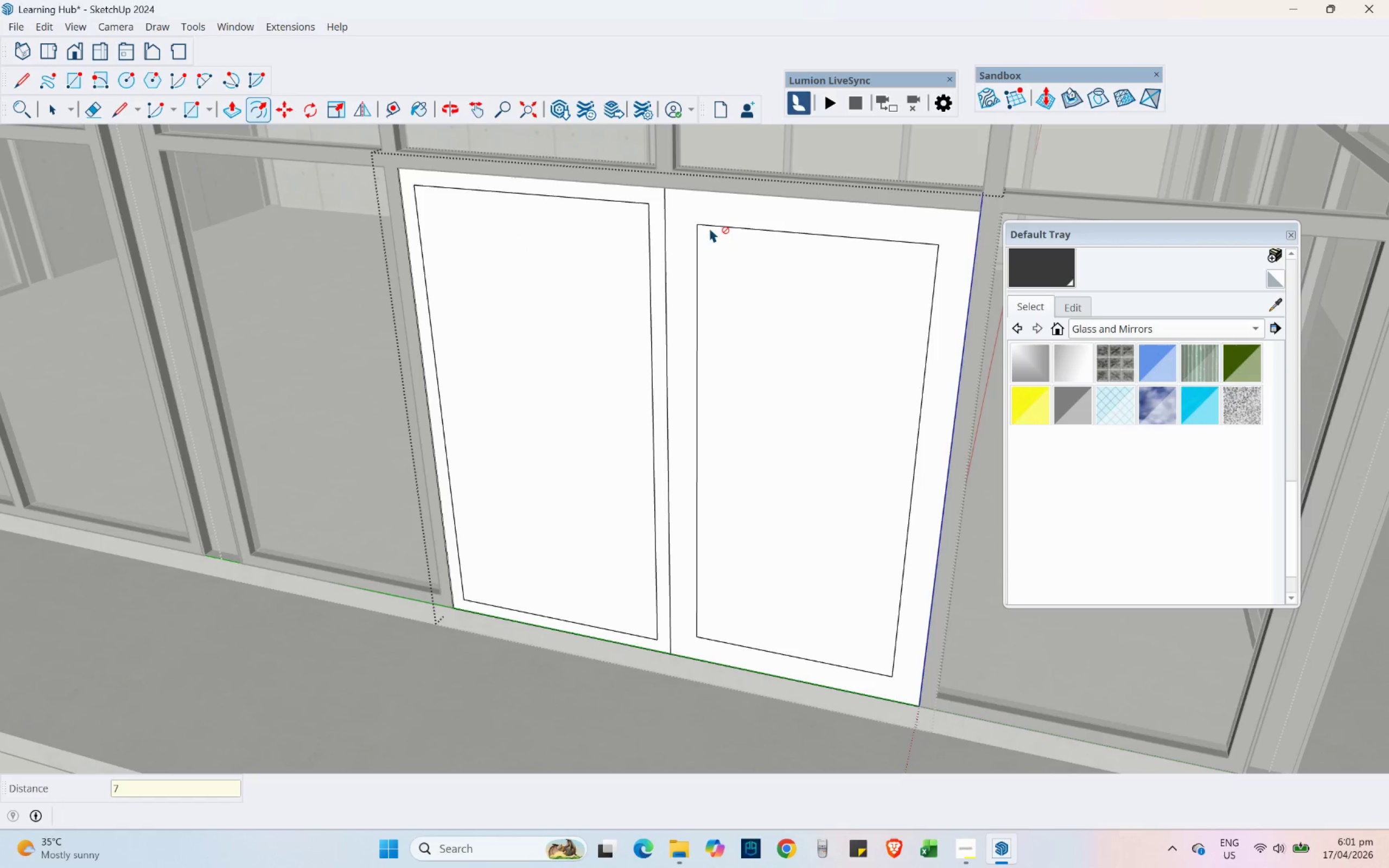 
key(NumpadDecimal)
 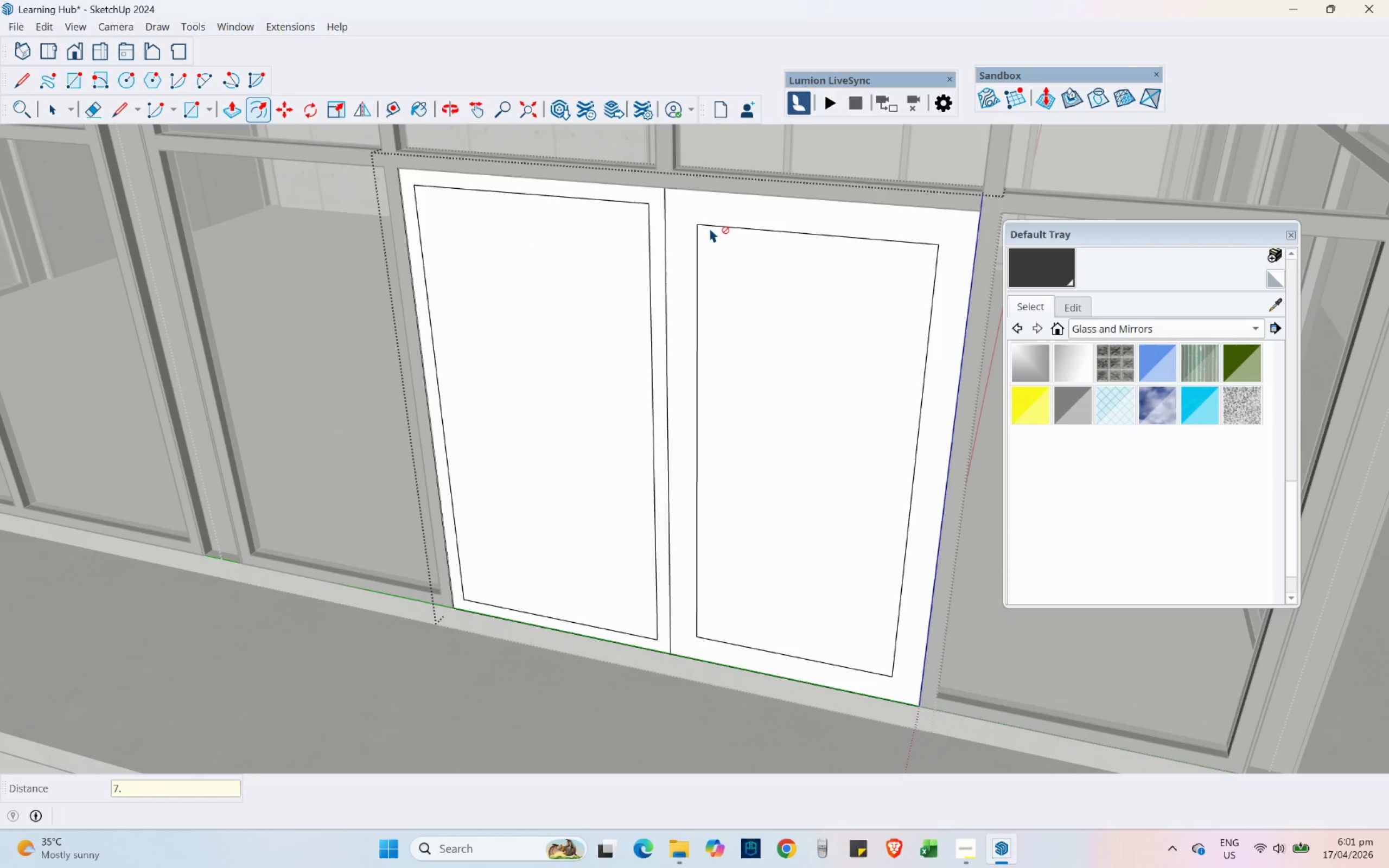 
key(Numpad5)
 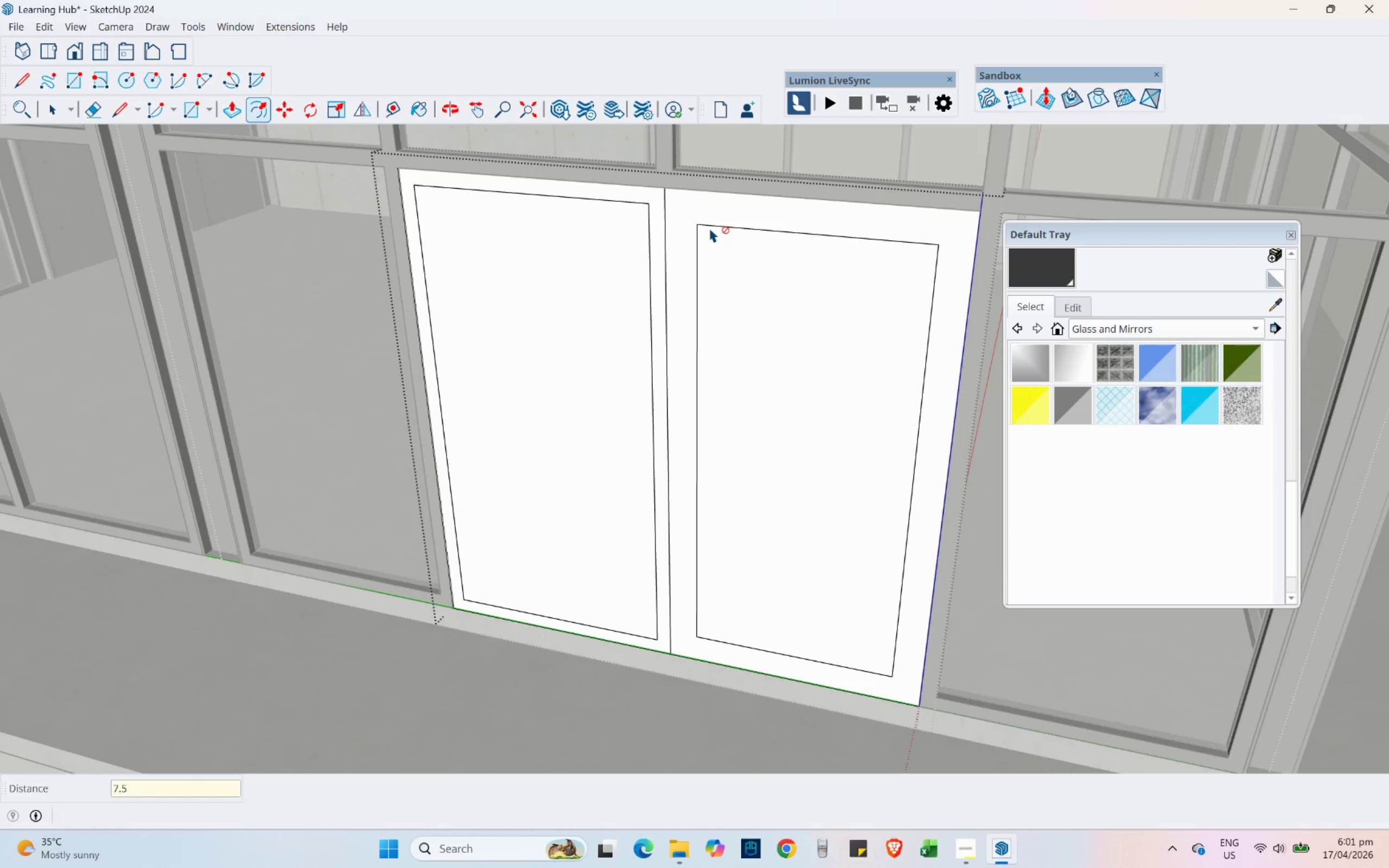 
key(NumpadEnter)
 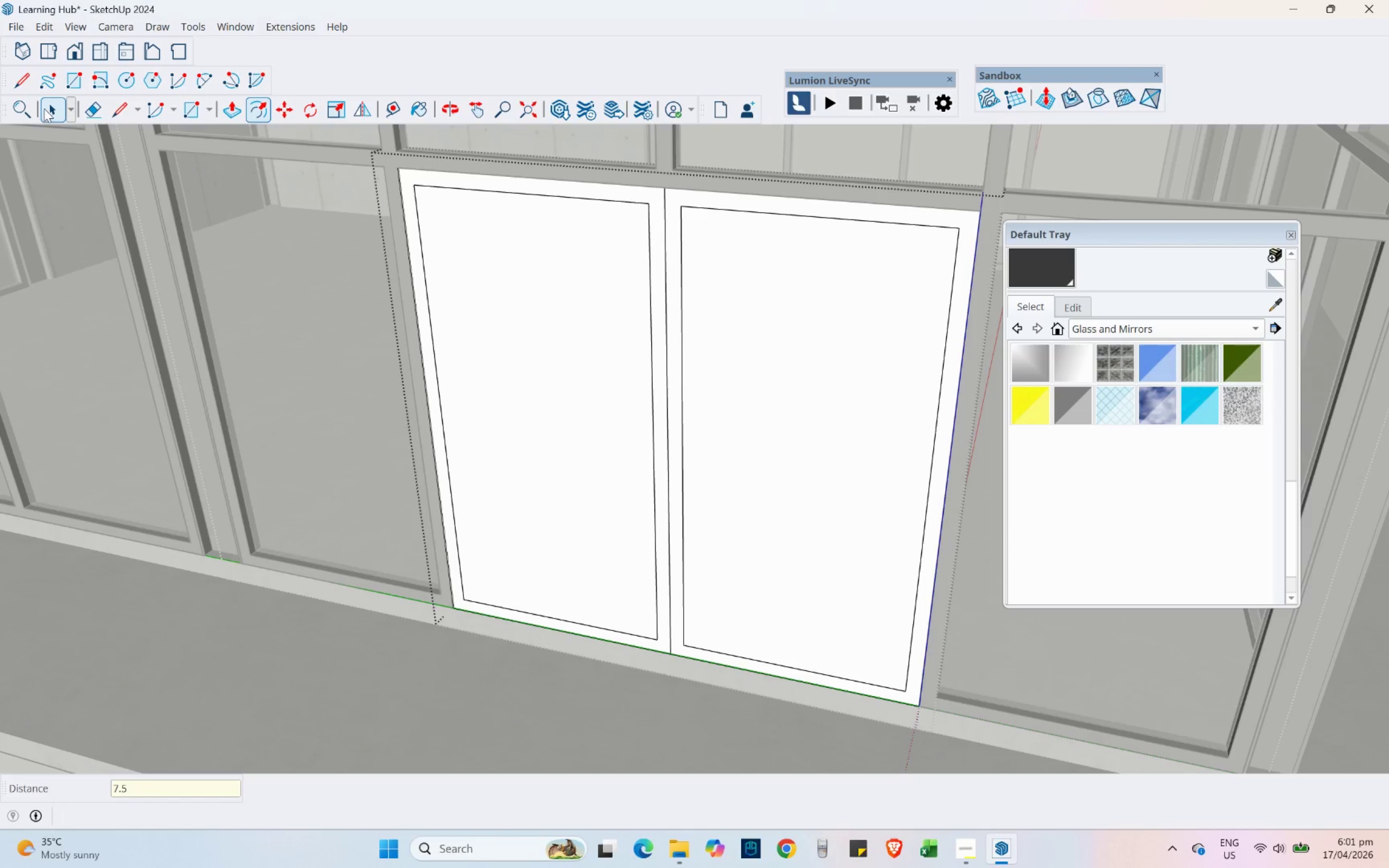 
double_click([532, 345])
 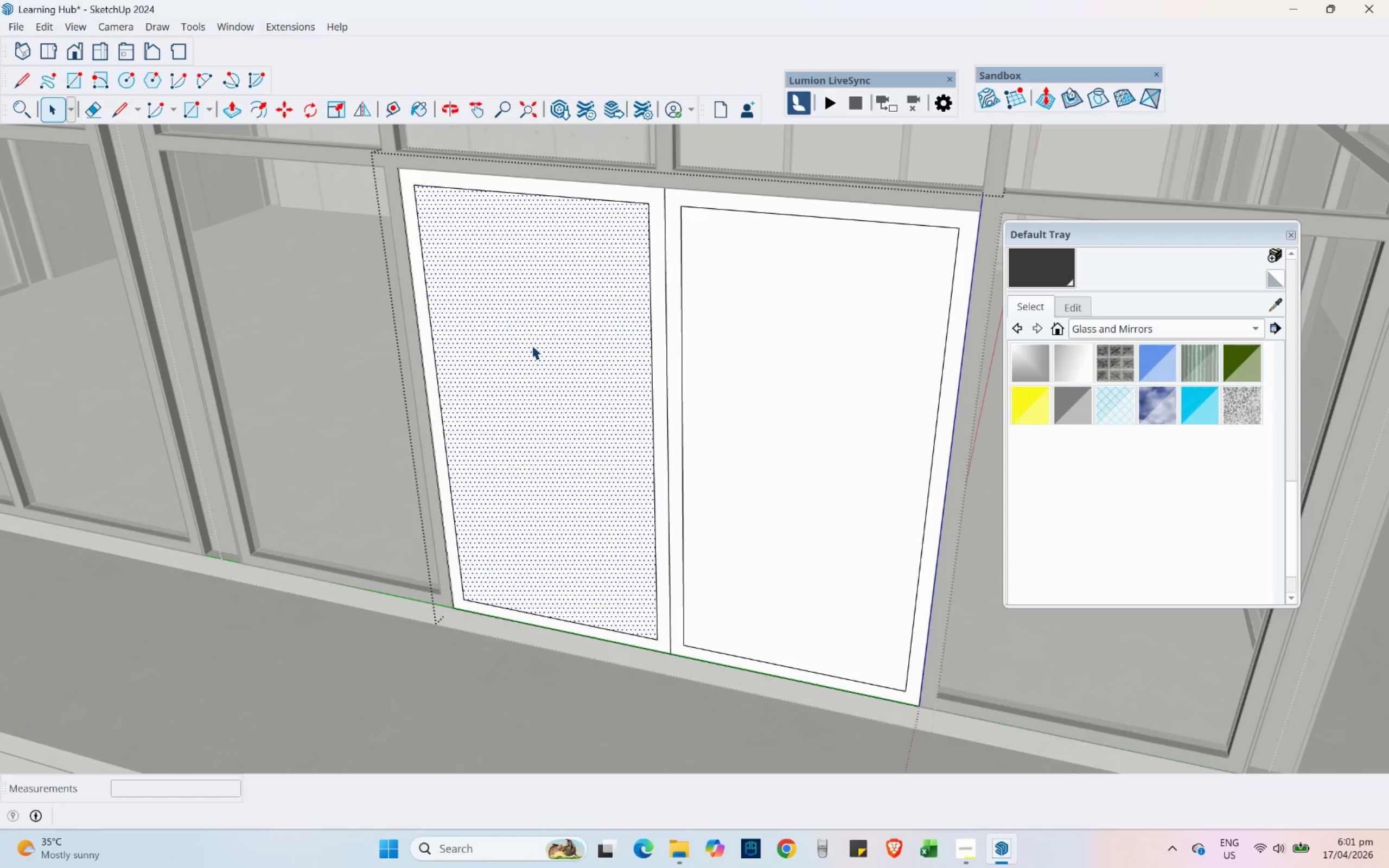 
key(Delete)
 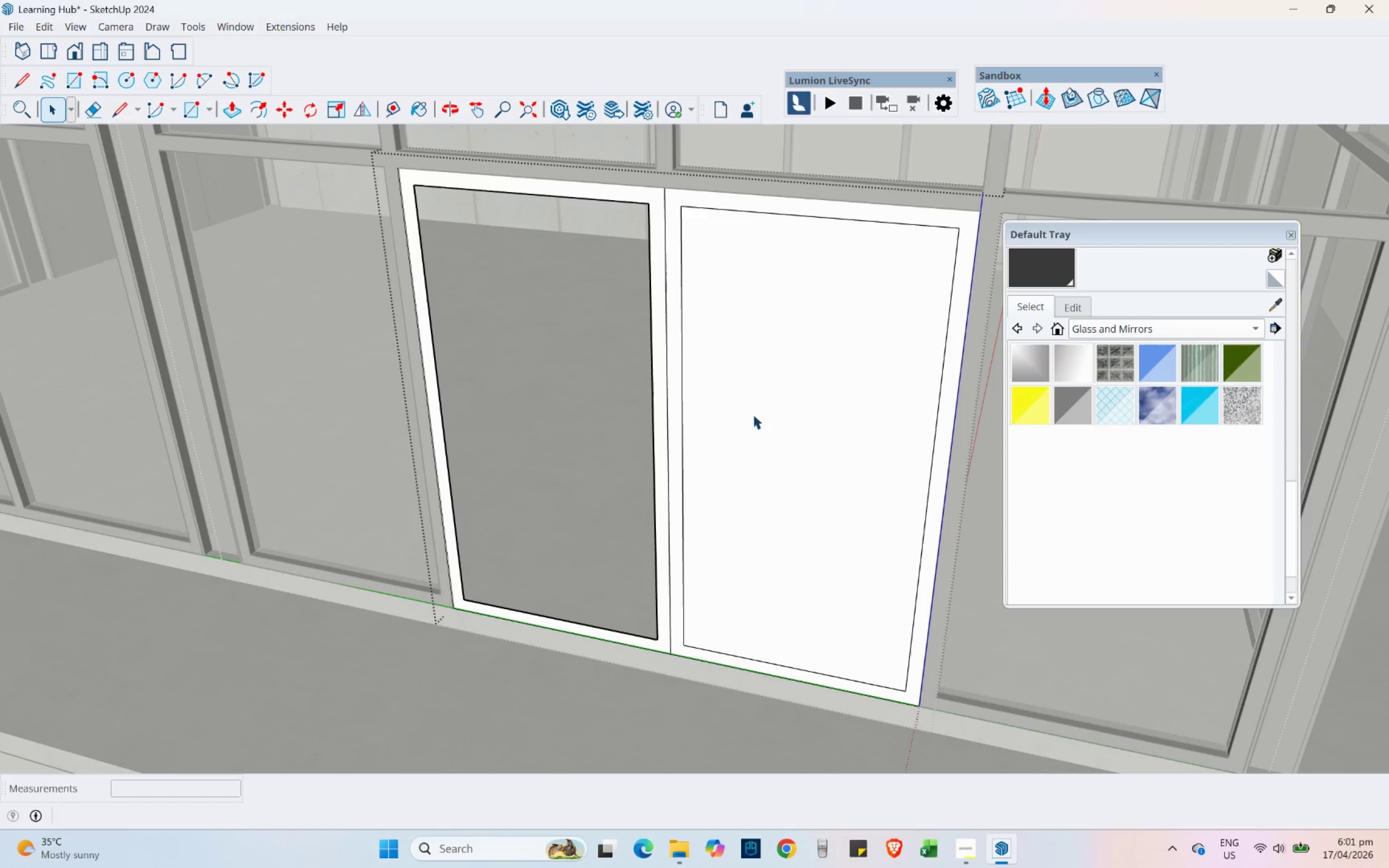 
key(Delete)
 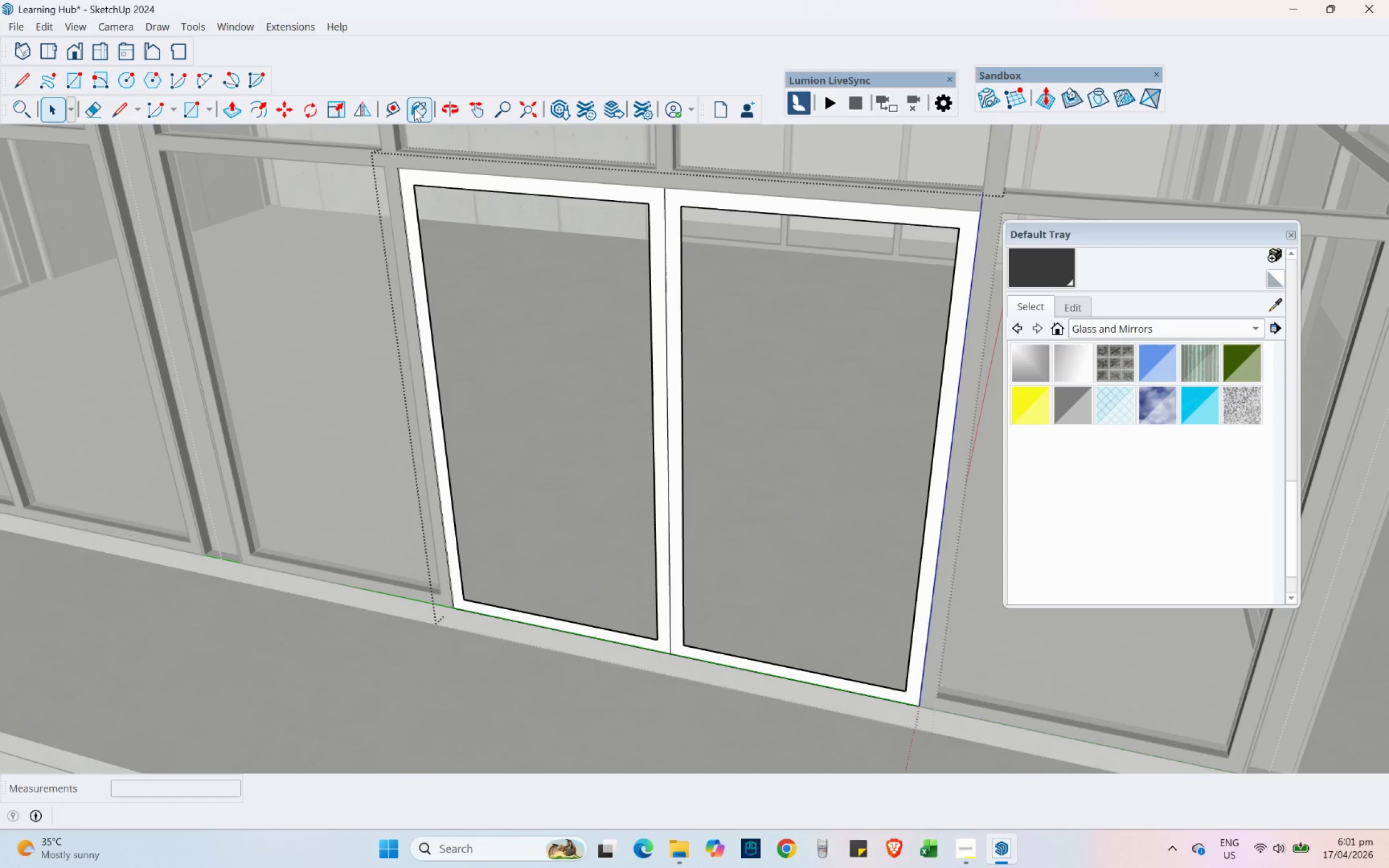 
left_click([416, 109])
 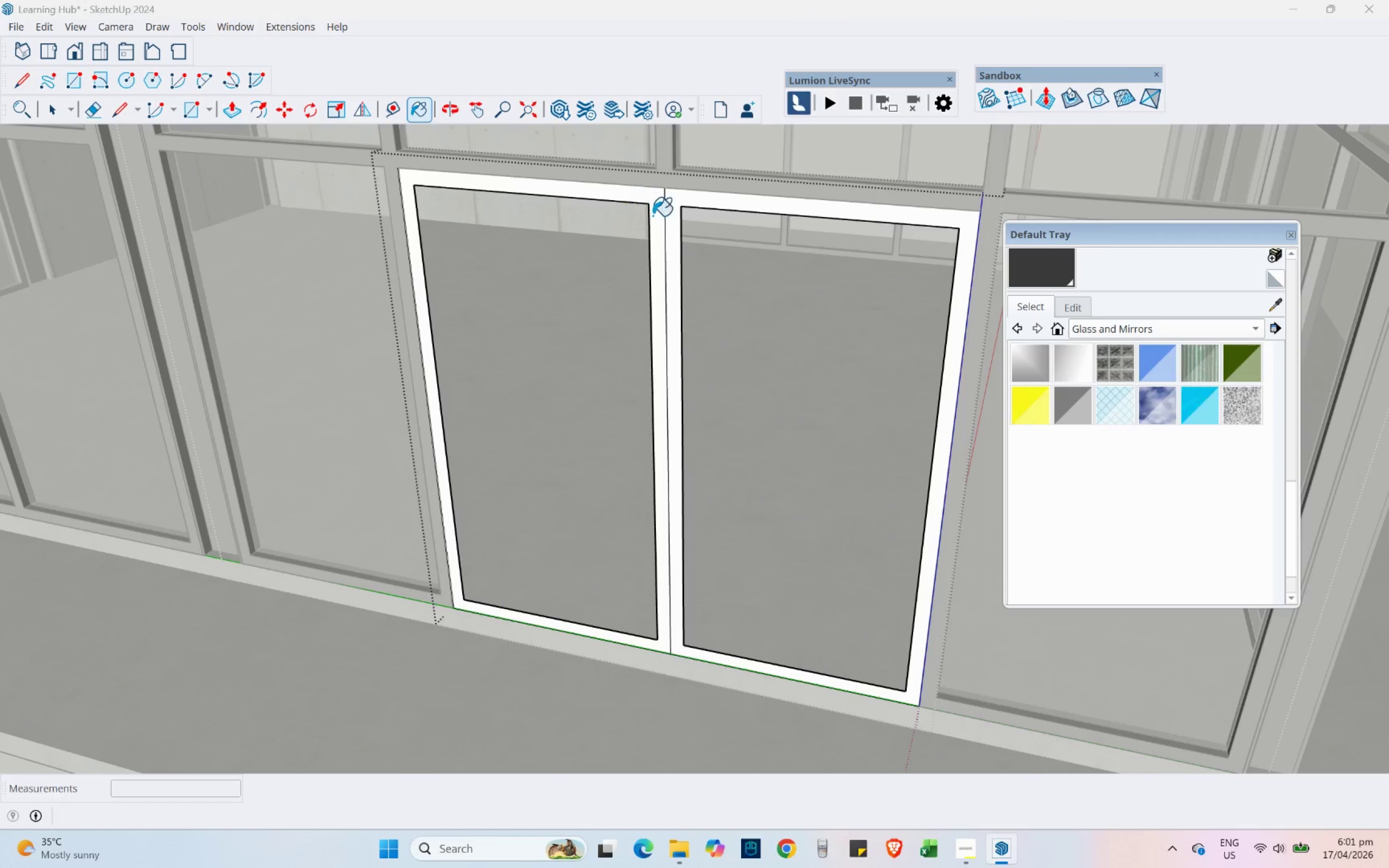 
left_click([653, 216])
 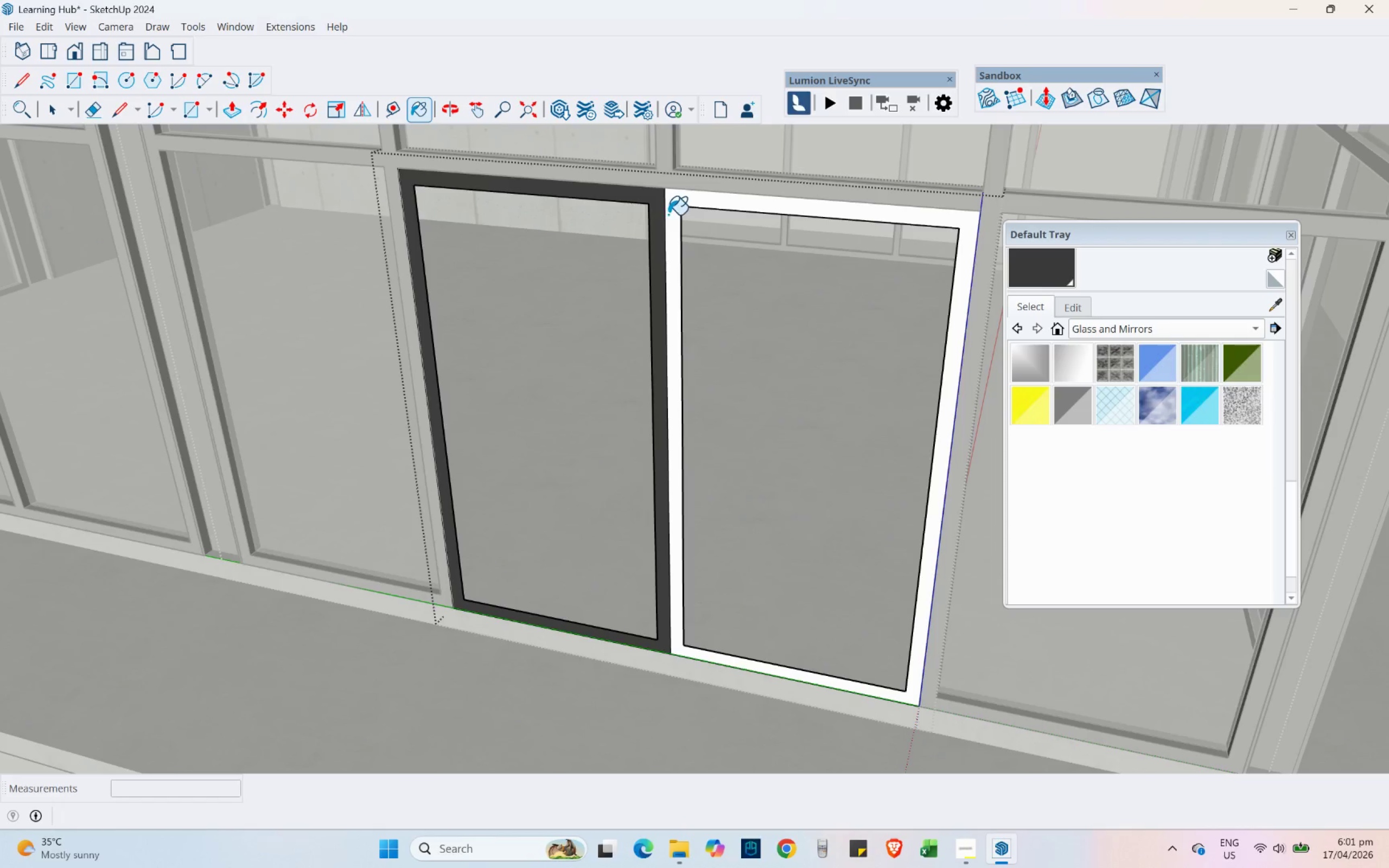 
left_click_drag(start_coordinate=[670, 215], to_coordinate=[673, 215])
 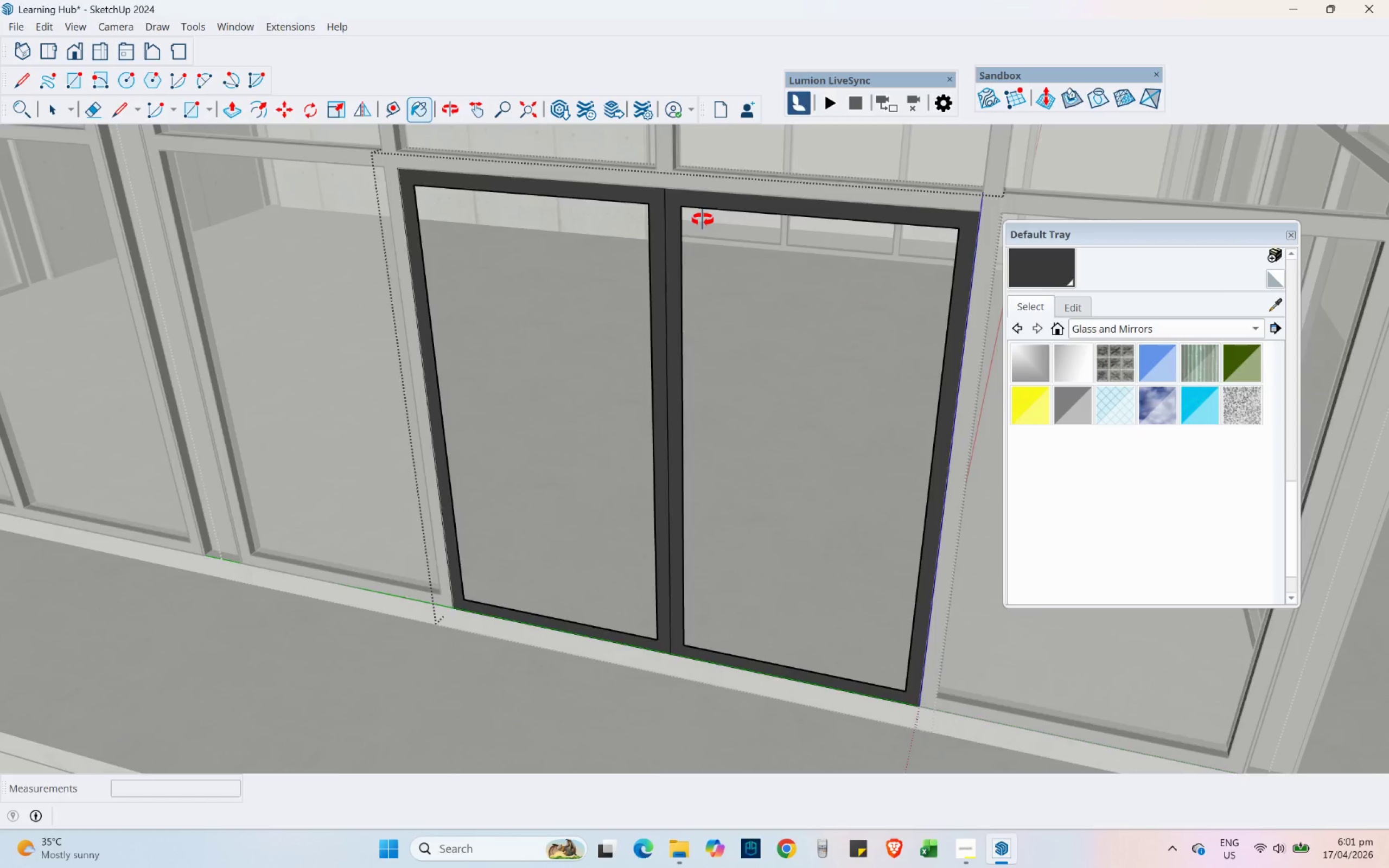 
hold_key(key=ShiftLeft, duration=0.39)
 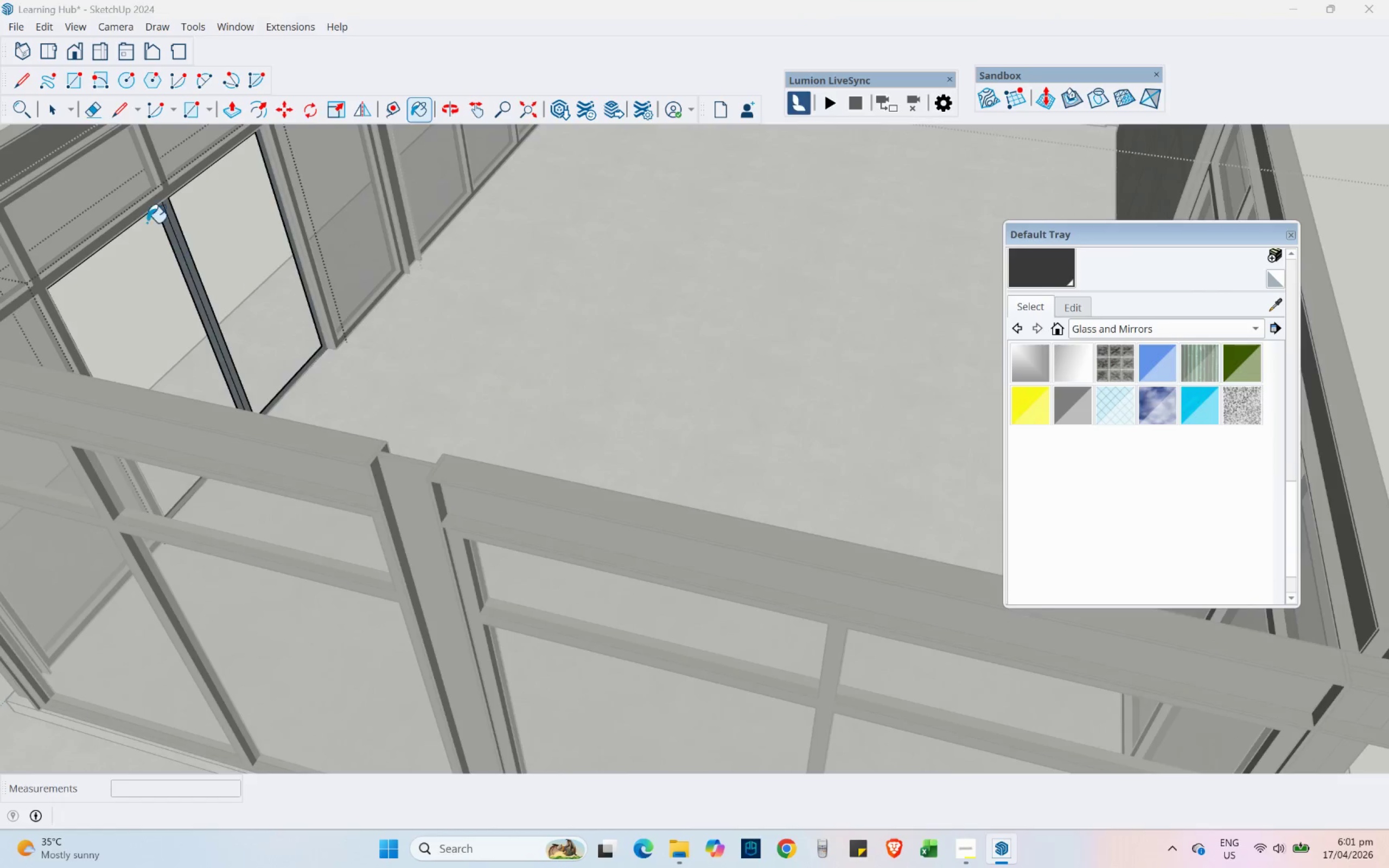 
left_click([175, 226])
 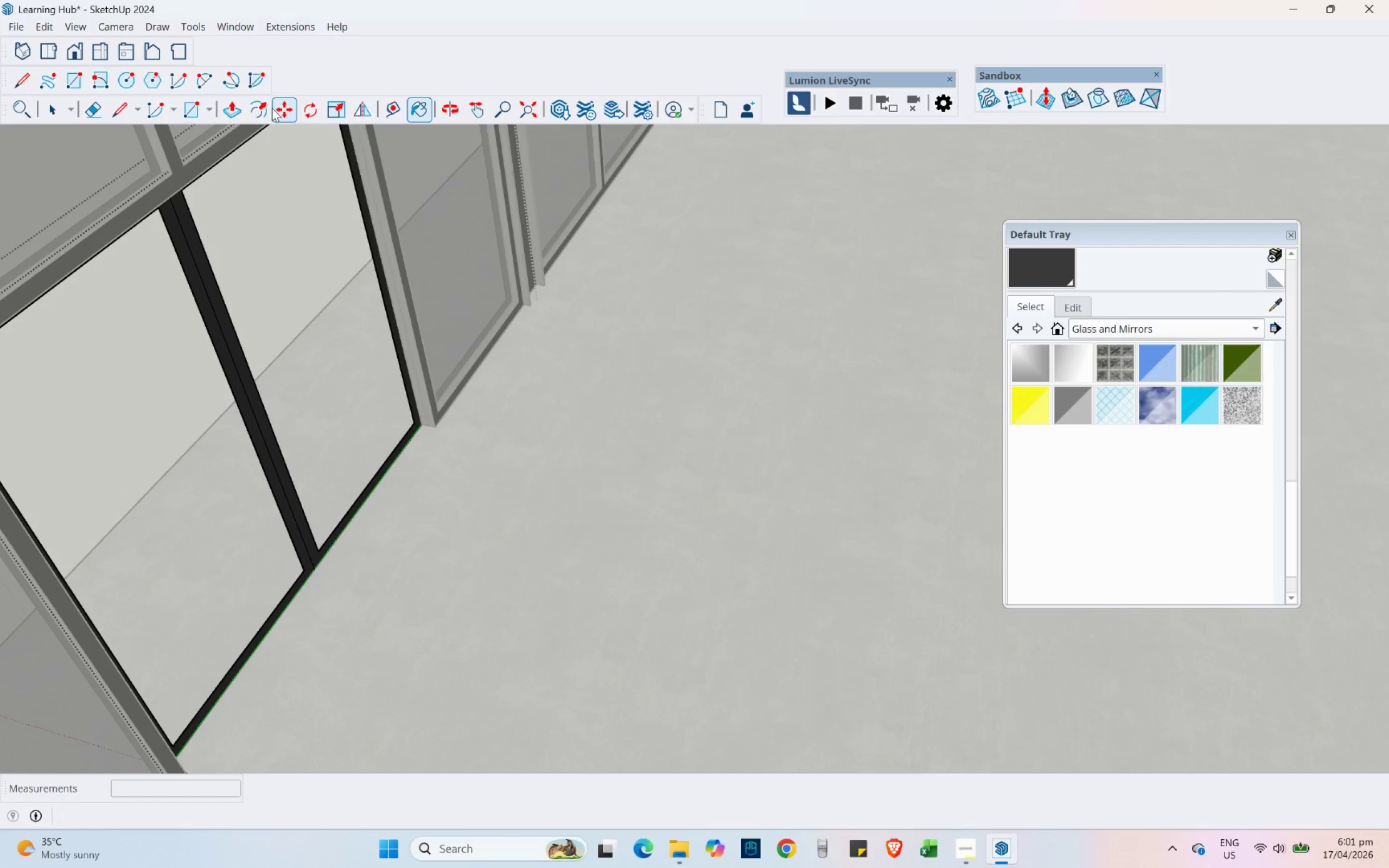 
scroll: coordinate [156, 197], scroll_direction: up, amount: 10.0
 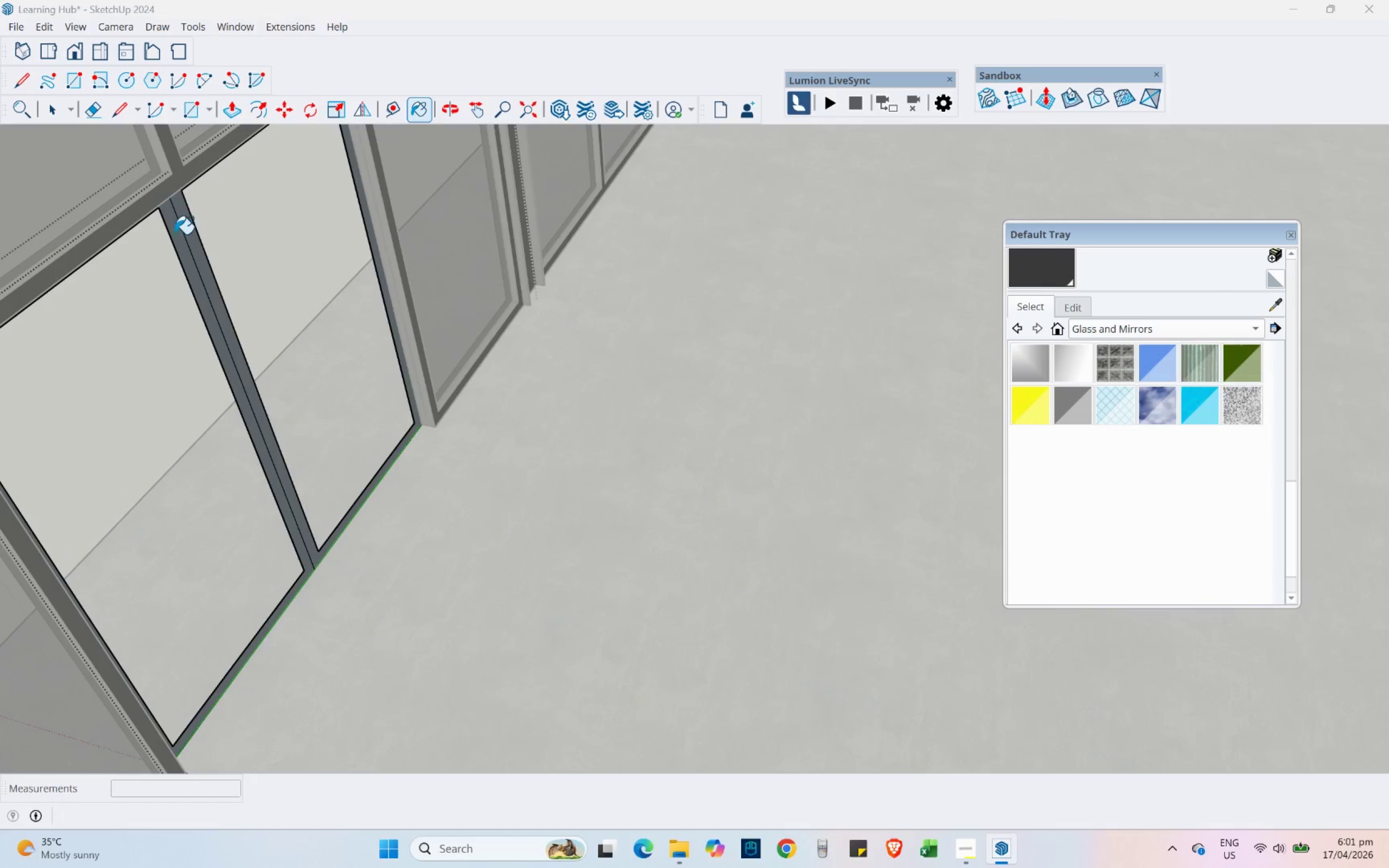 
left_click([233, 109])
 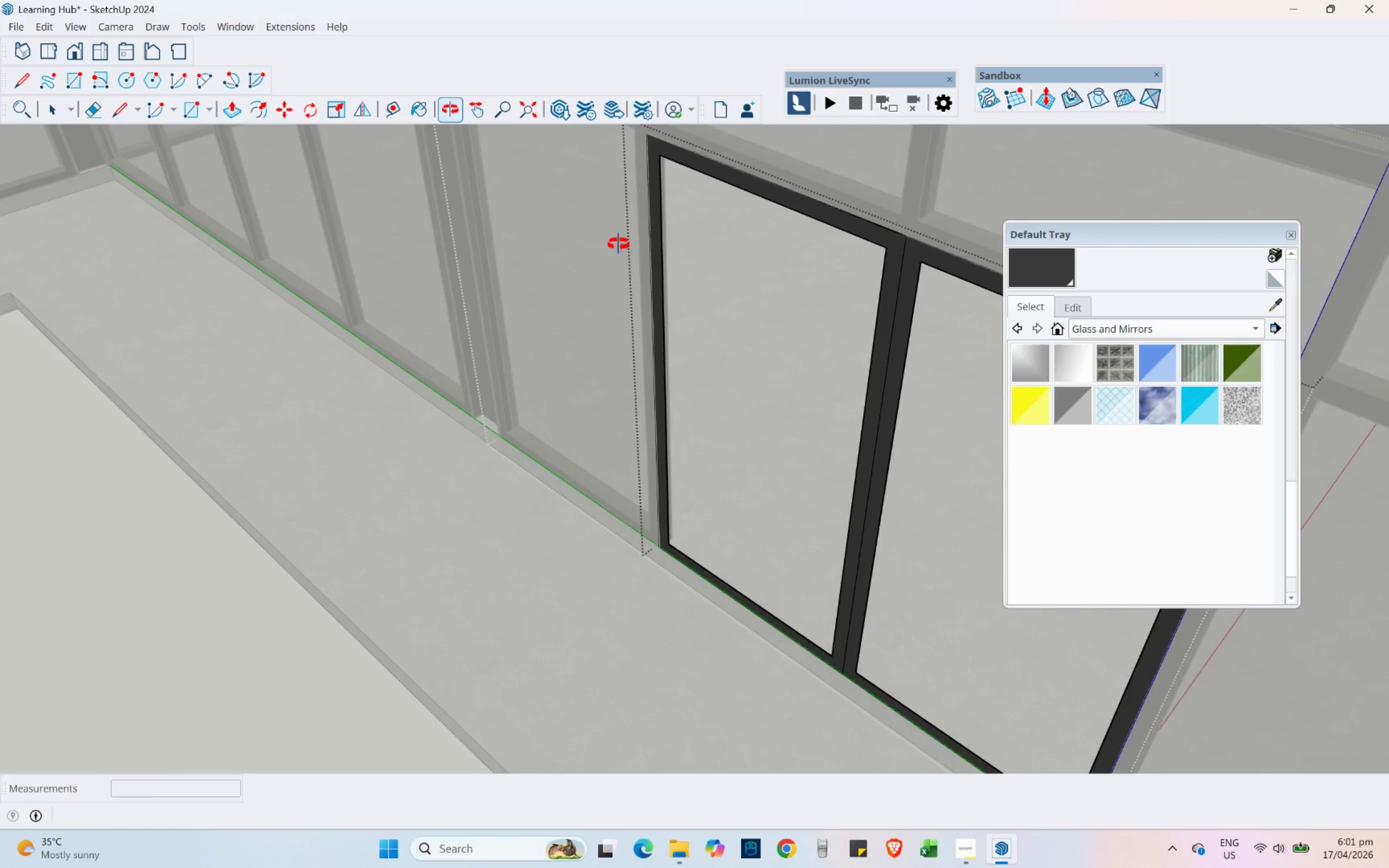 
scroll: coordinate [741, 204], scroll_direction: up, amount: 2.0
 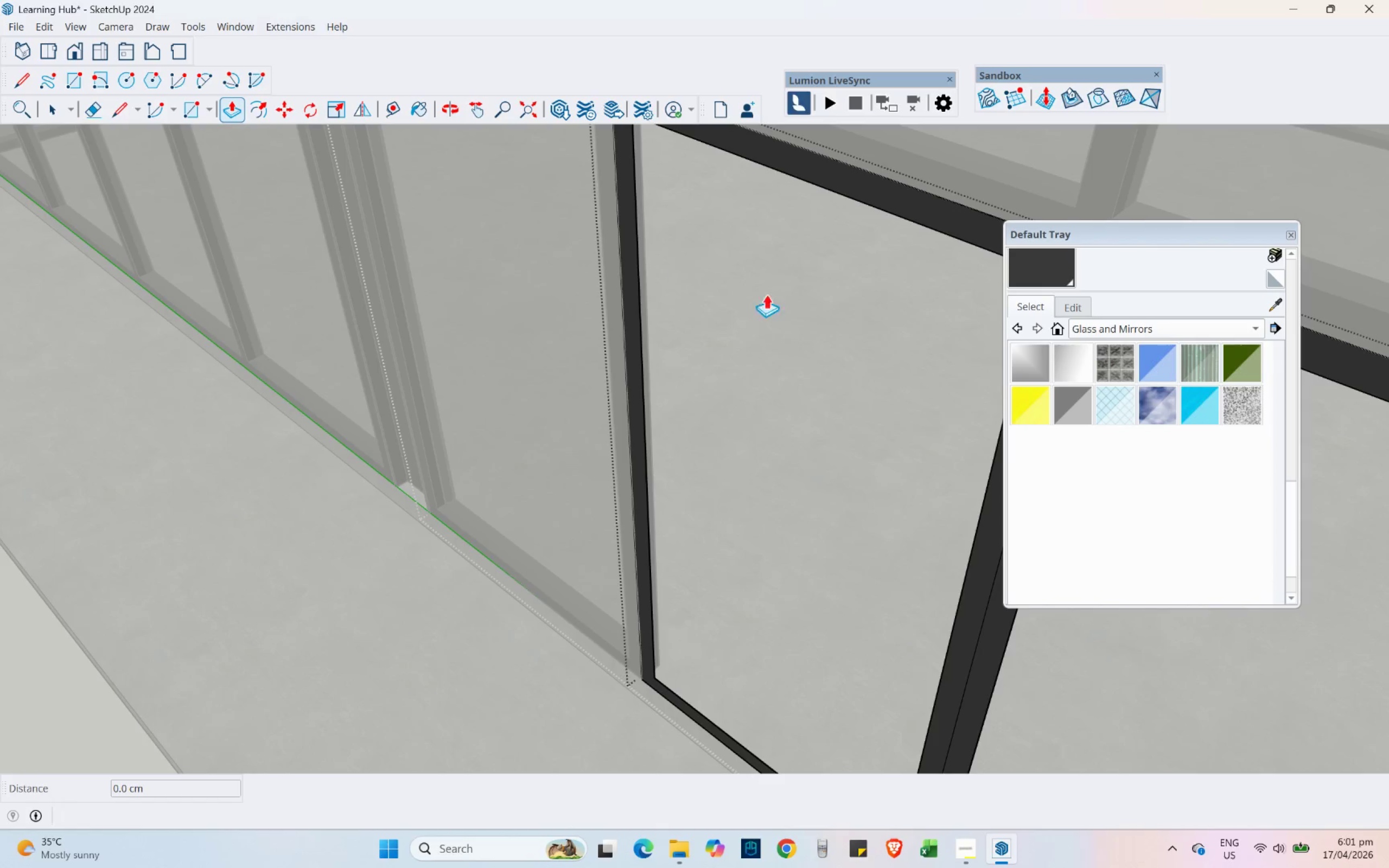 
scroll: coordinate [651, 279], scroll_direction: down, amount: 2.0
 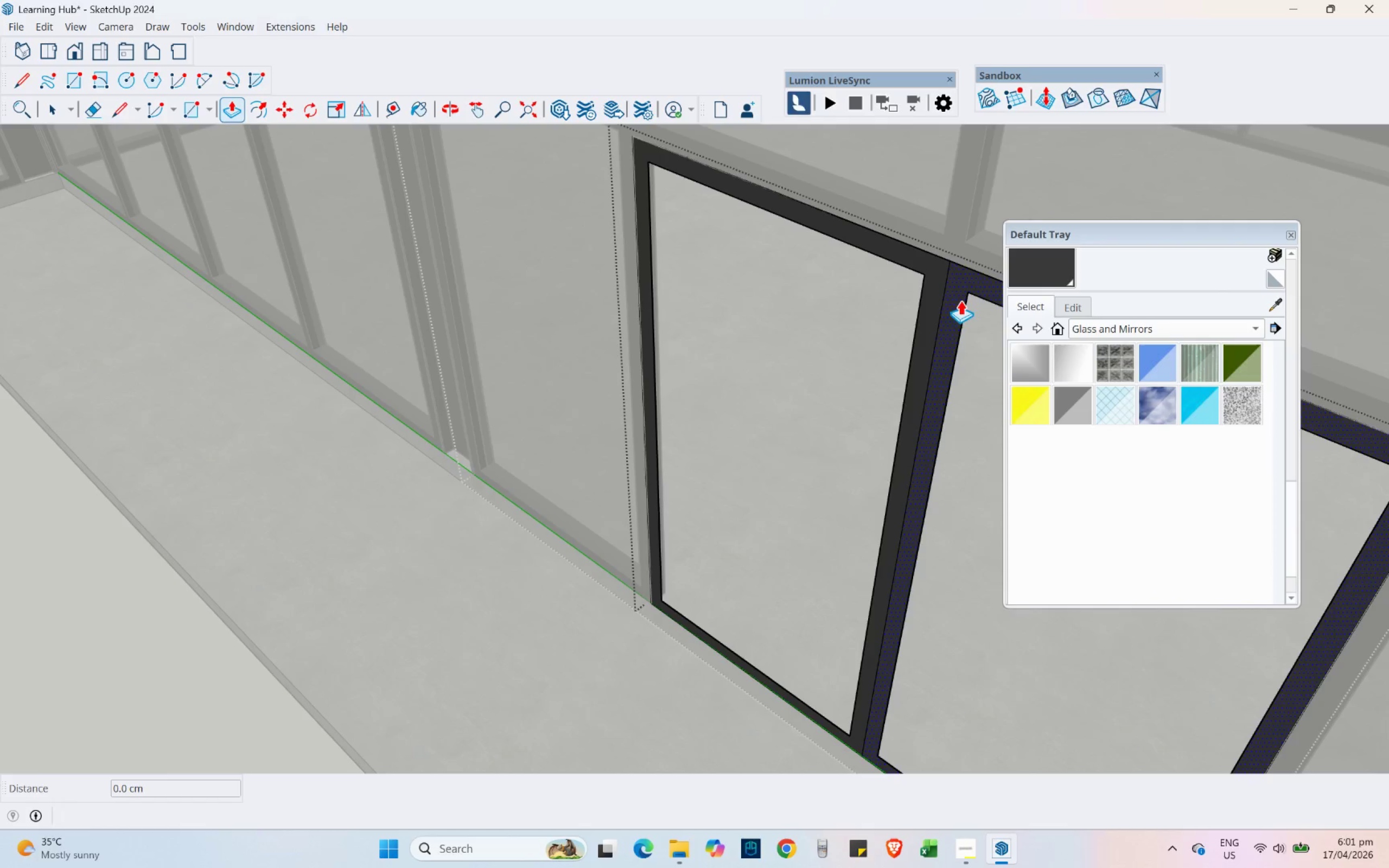 
hold_key(key=ShiftLeft, duration=0.38)
scroll: coordinate [884, 260], scroll_direction: up, amount: 3.0
 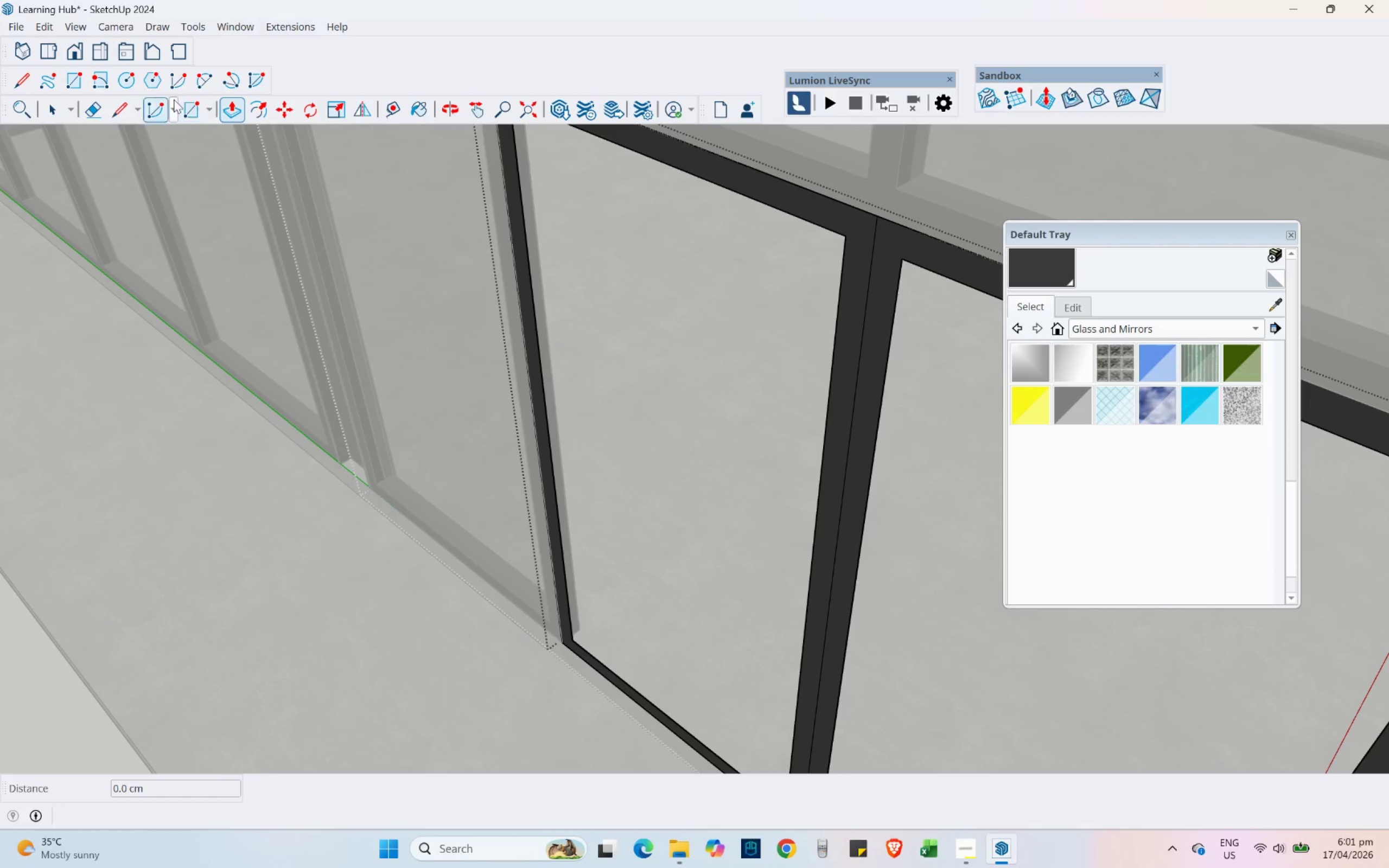 
left_click([55, 108])
 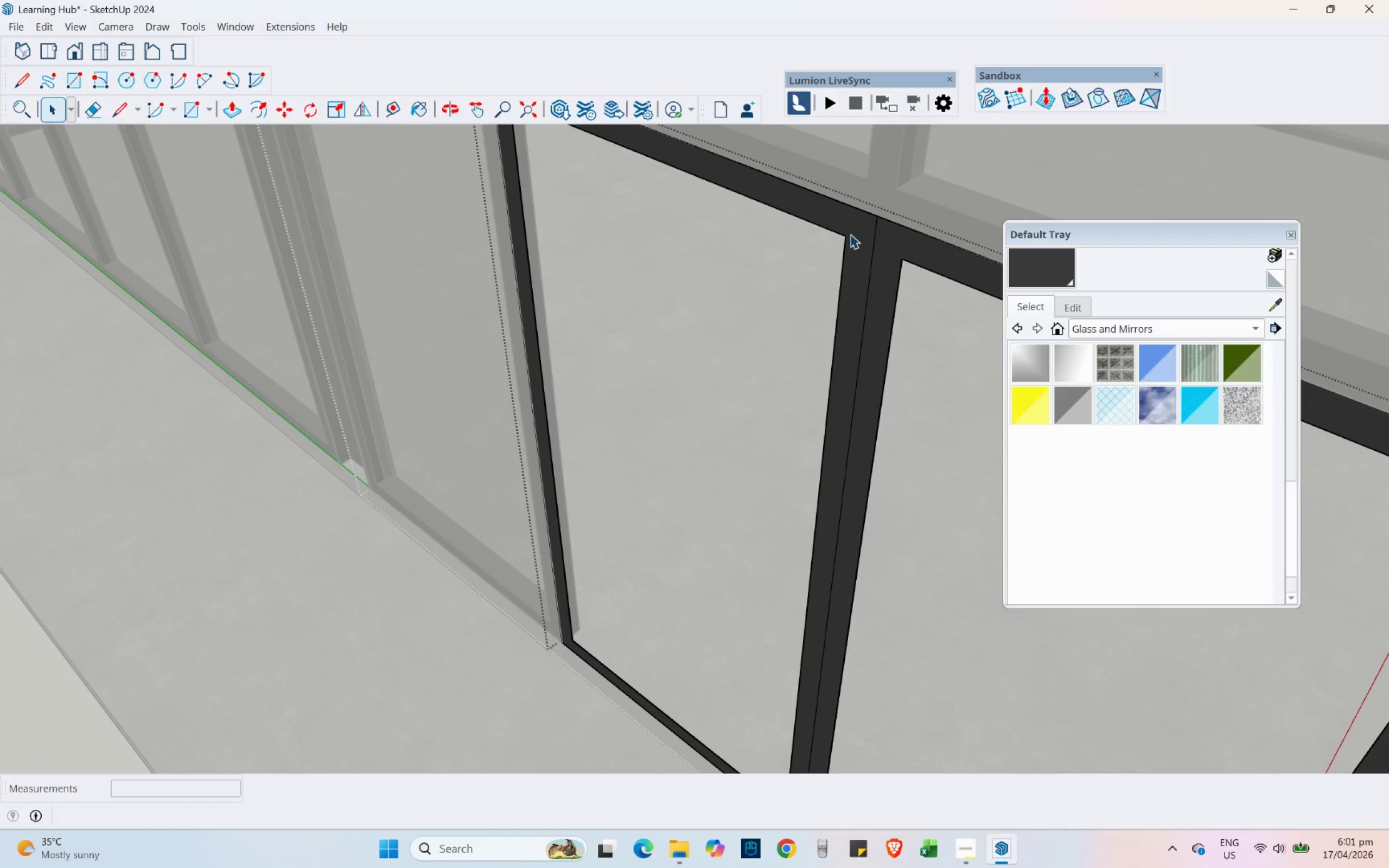 
hold_key(key=ControlLeft, duration=0.48)
double_click([906, 247])
 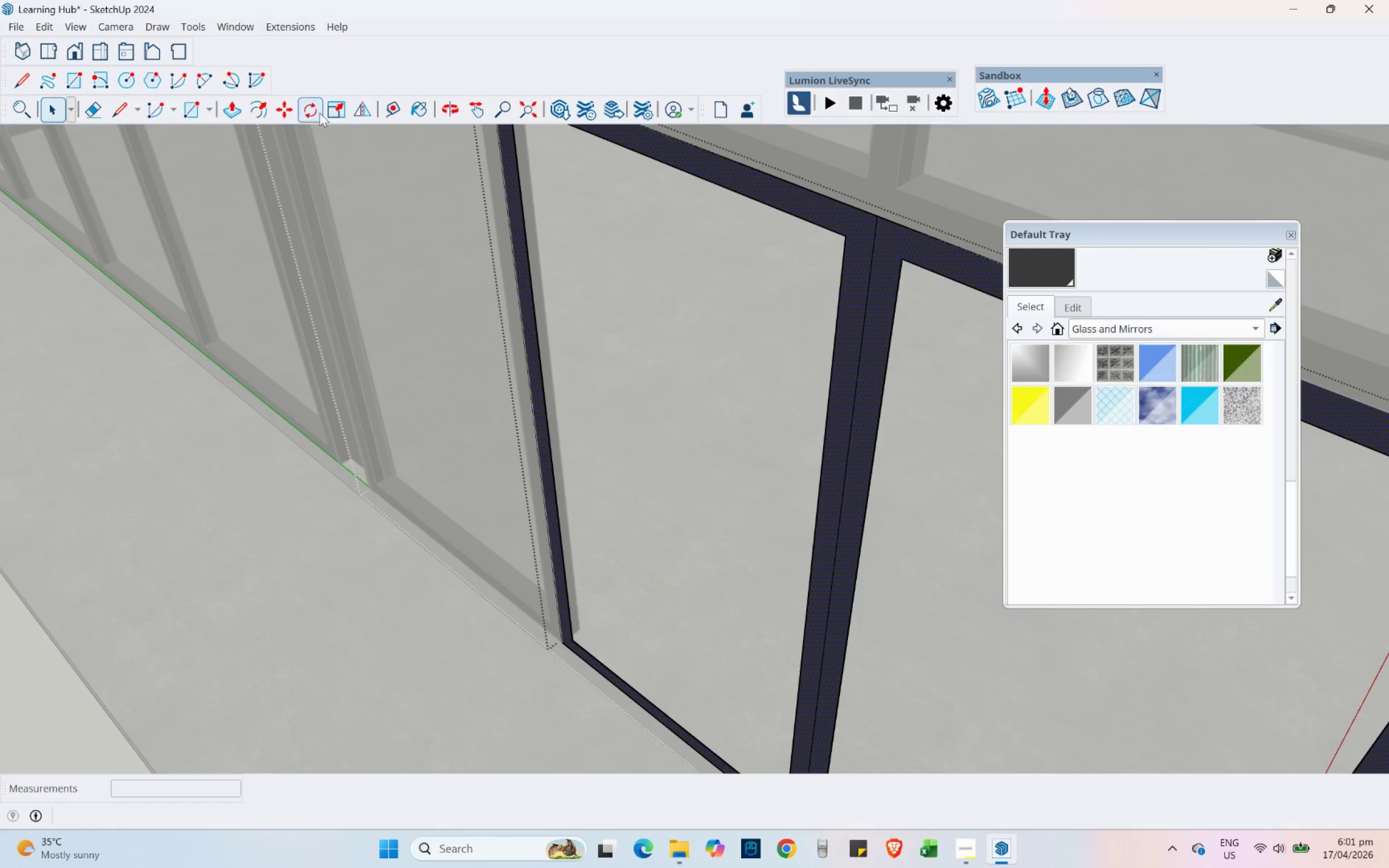 
left_click([240, 104])
 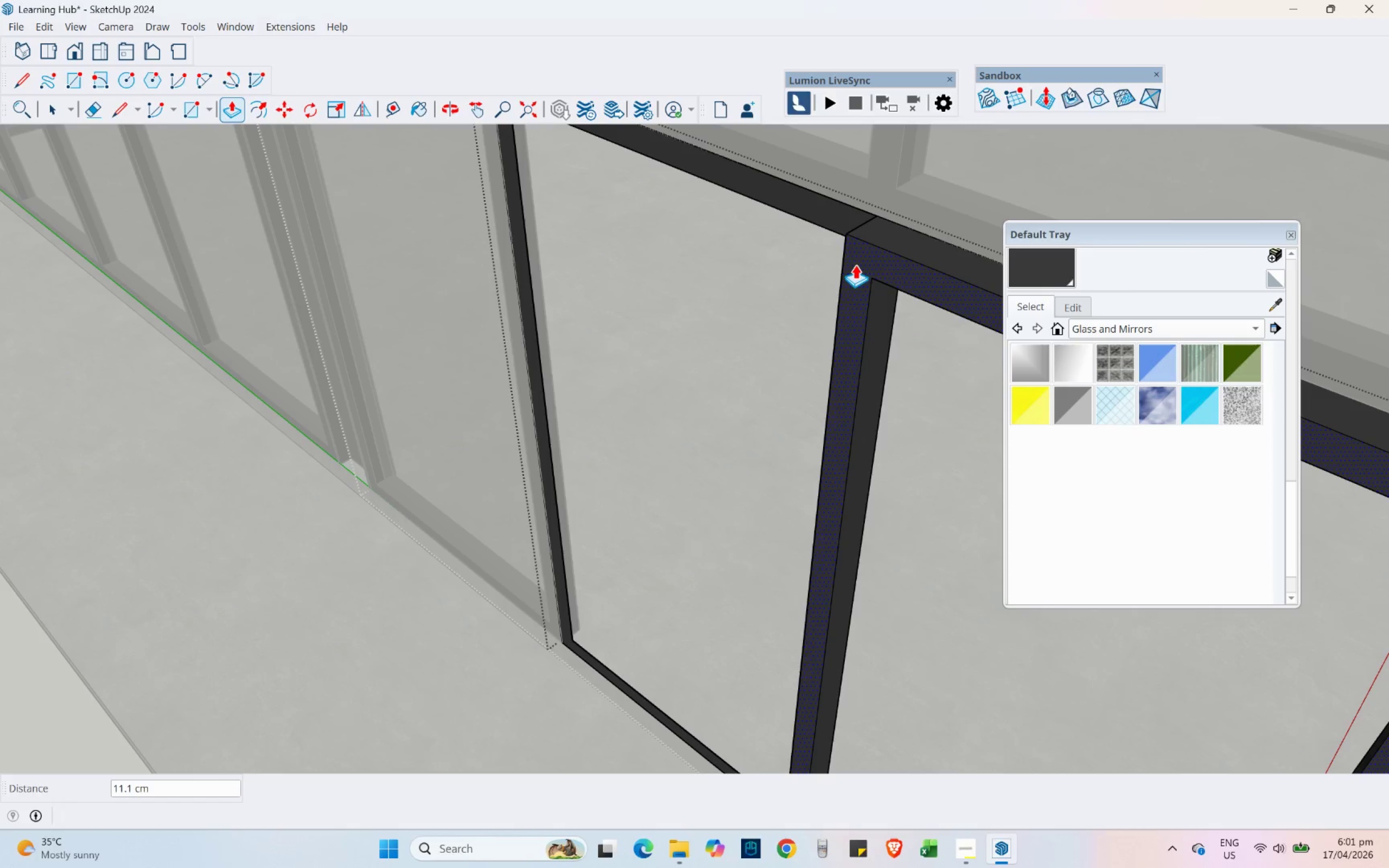 
key(Numpad7)
 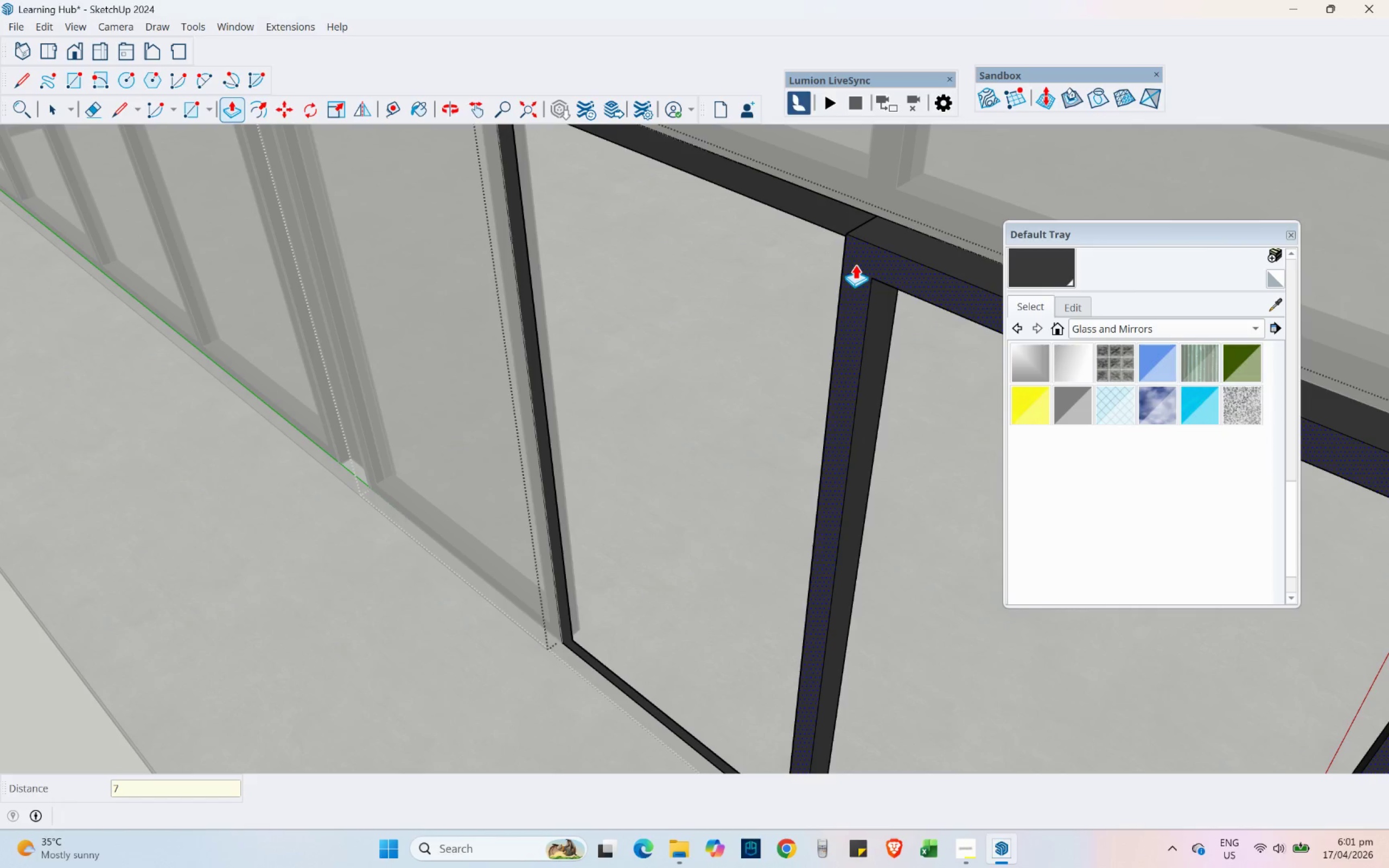 
key(NumpadDecimal)
 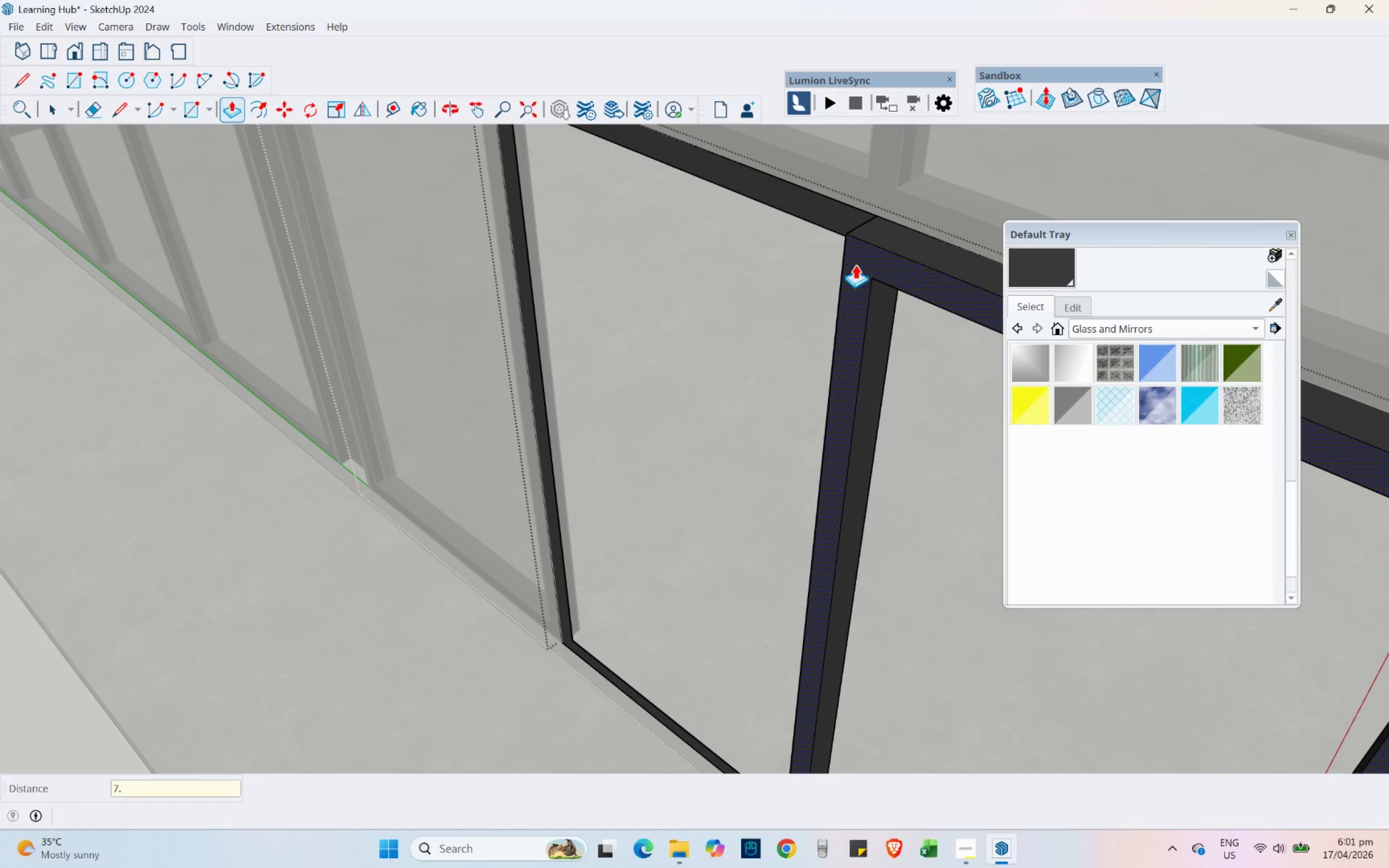 
key(Numpad5)
 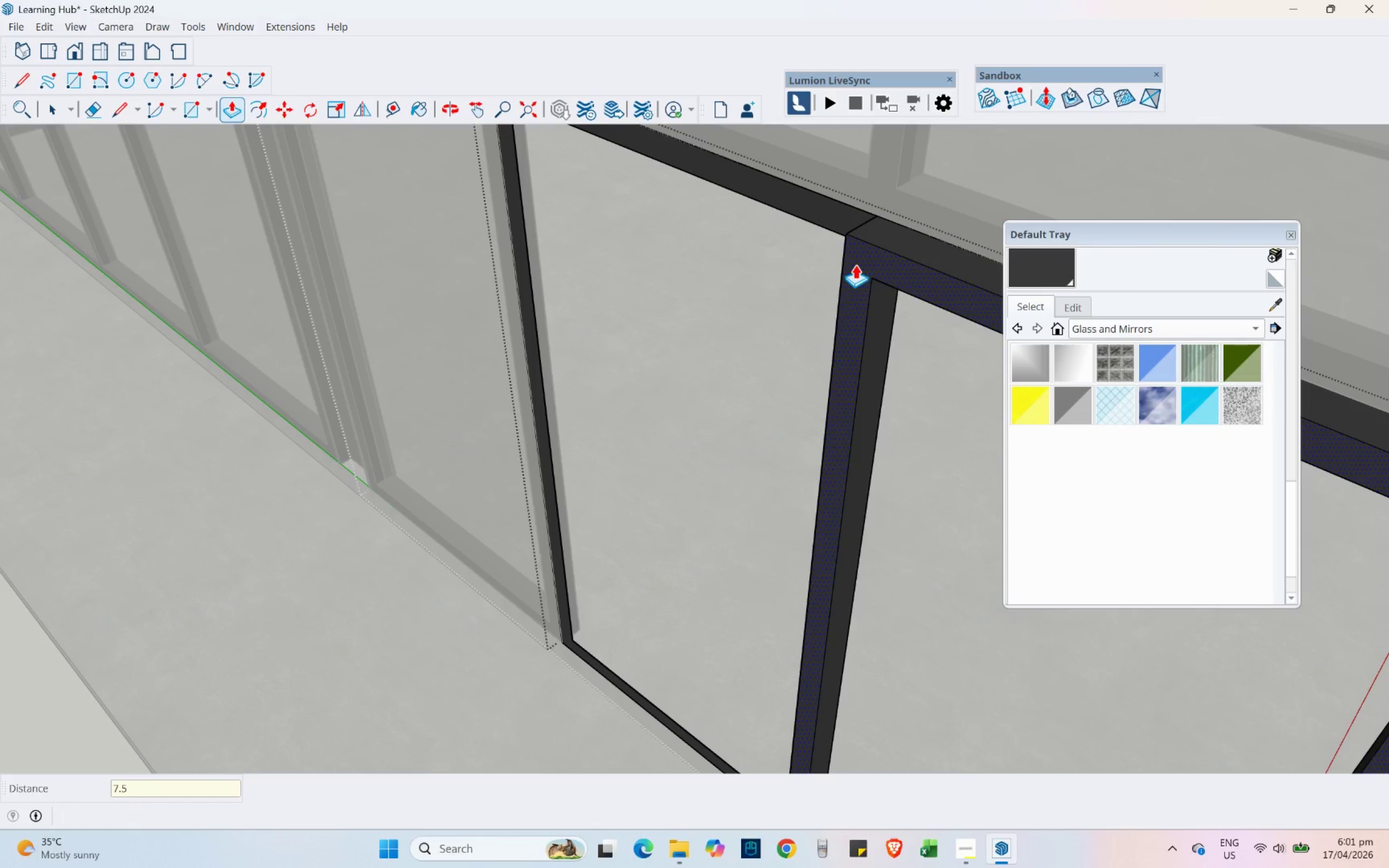 
key(NumpadEnter)
 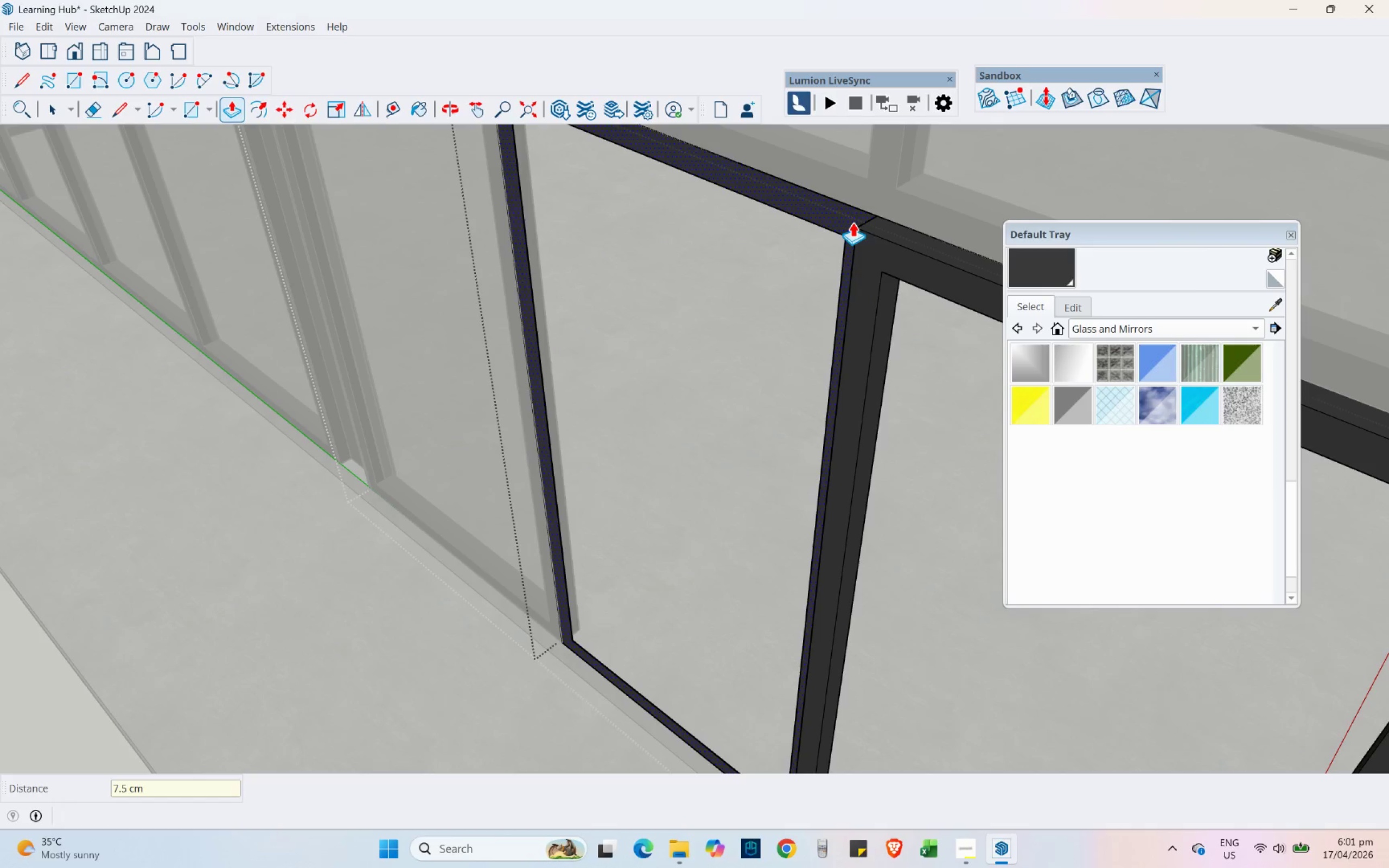 
left_click_drag(start_coordinate=[852, 222], to_coordinate=[881, 244])
 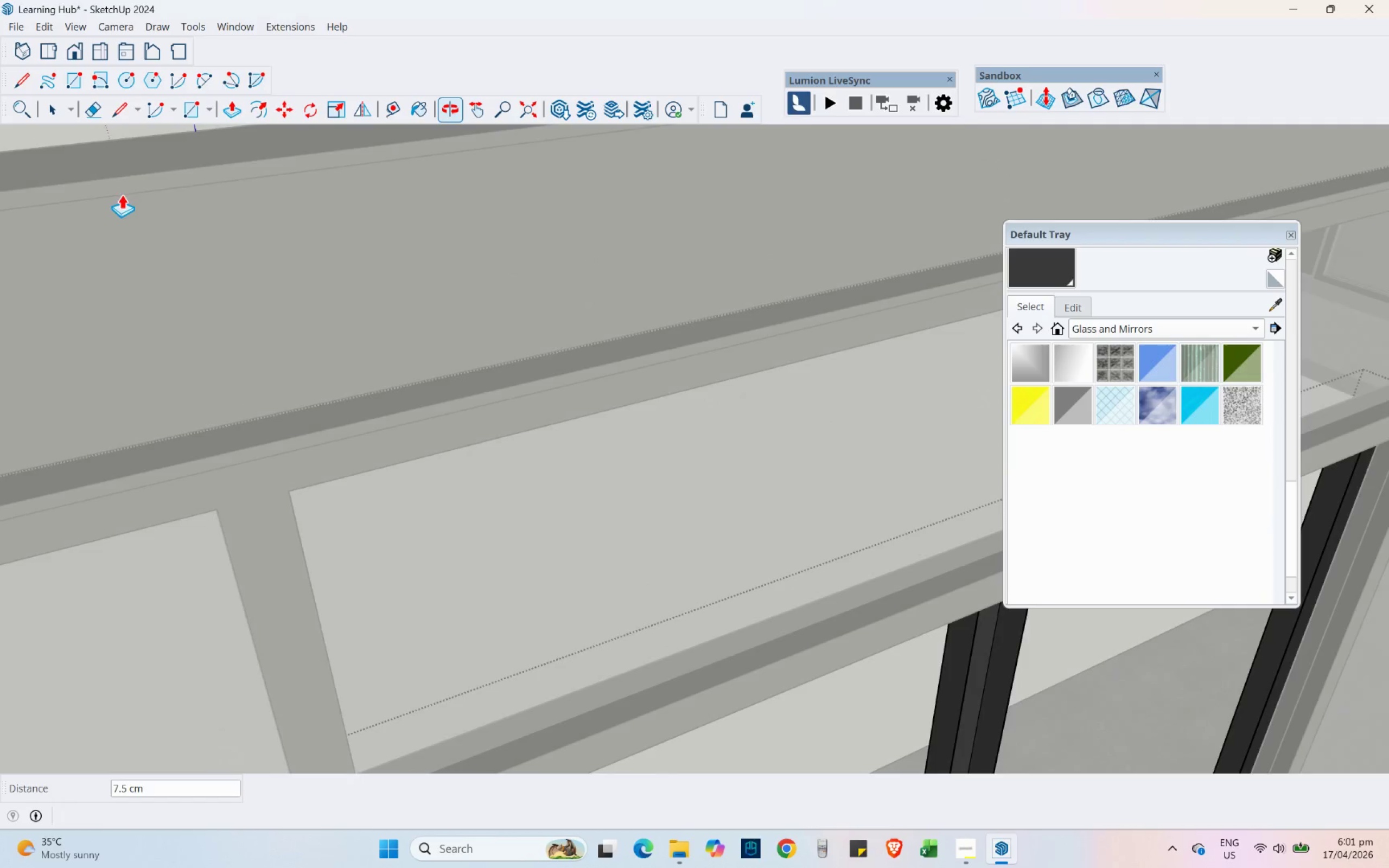 
scroll: coordinate [117, 169], scroll_direction: down, amount: 3.0
 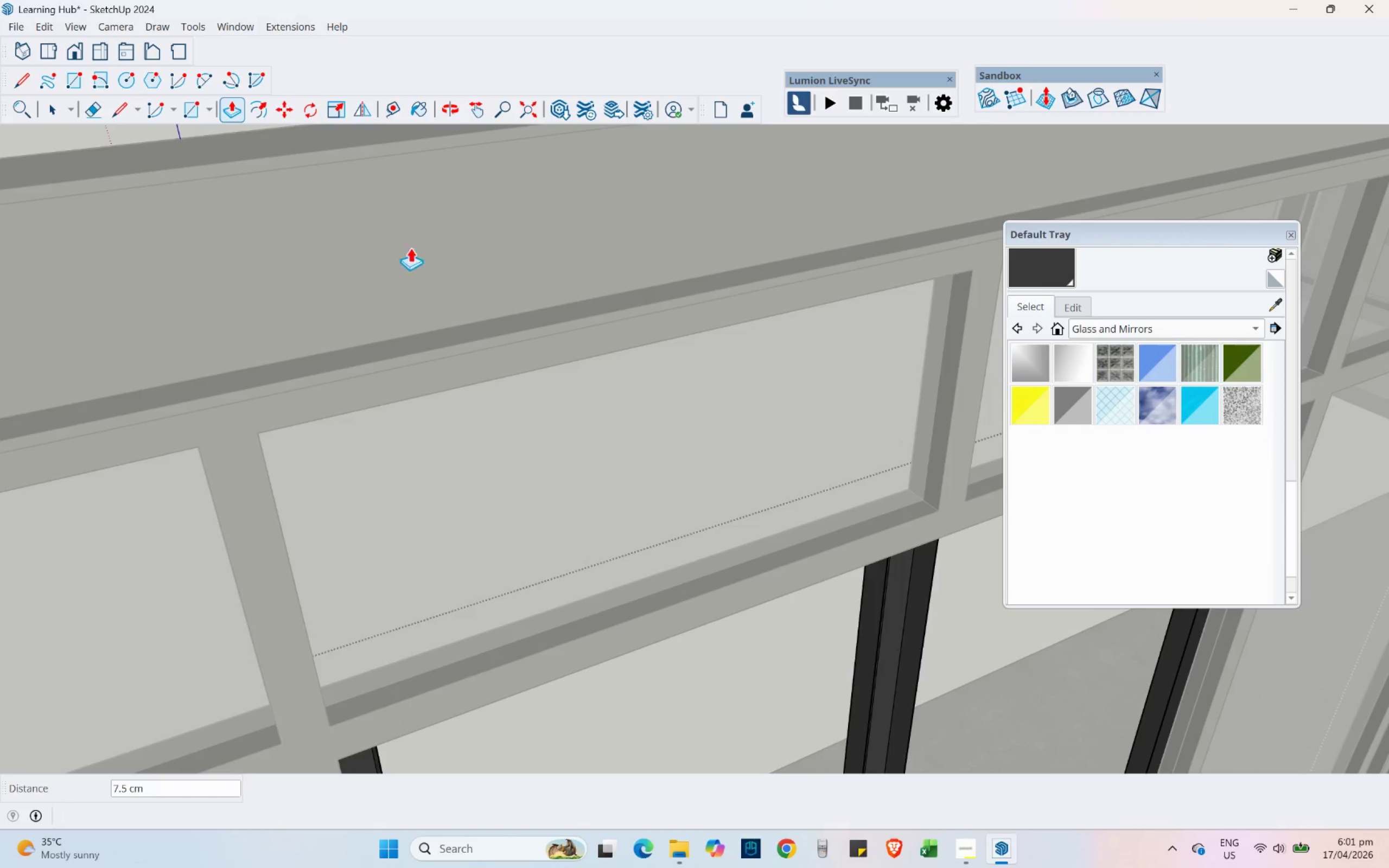 
hold_key(key=ShiftLeft, duration=1.17)
 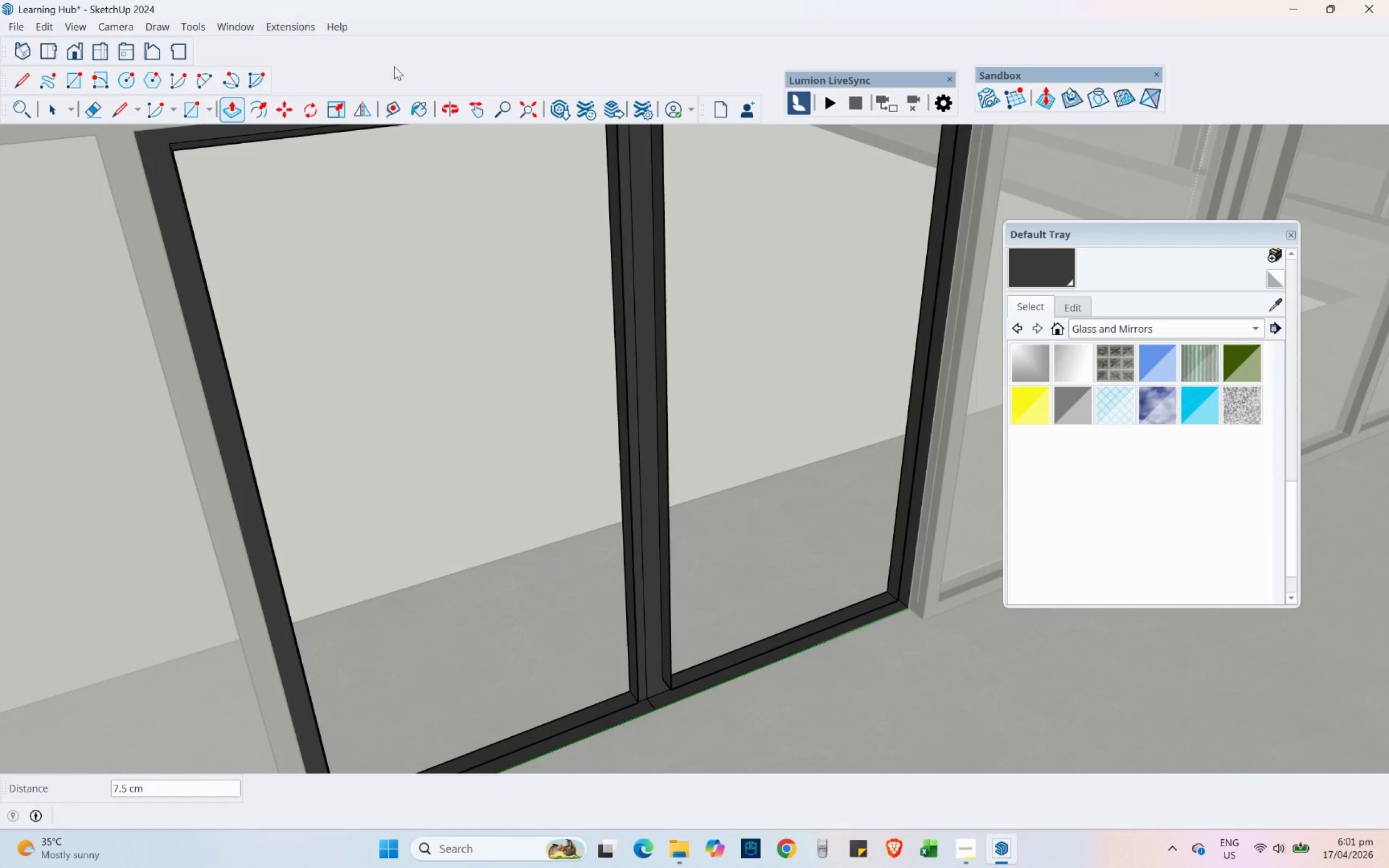 
scroll: coordinate [404, 230], scroll_direction: down, amount: 4.0
 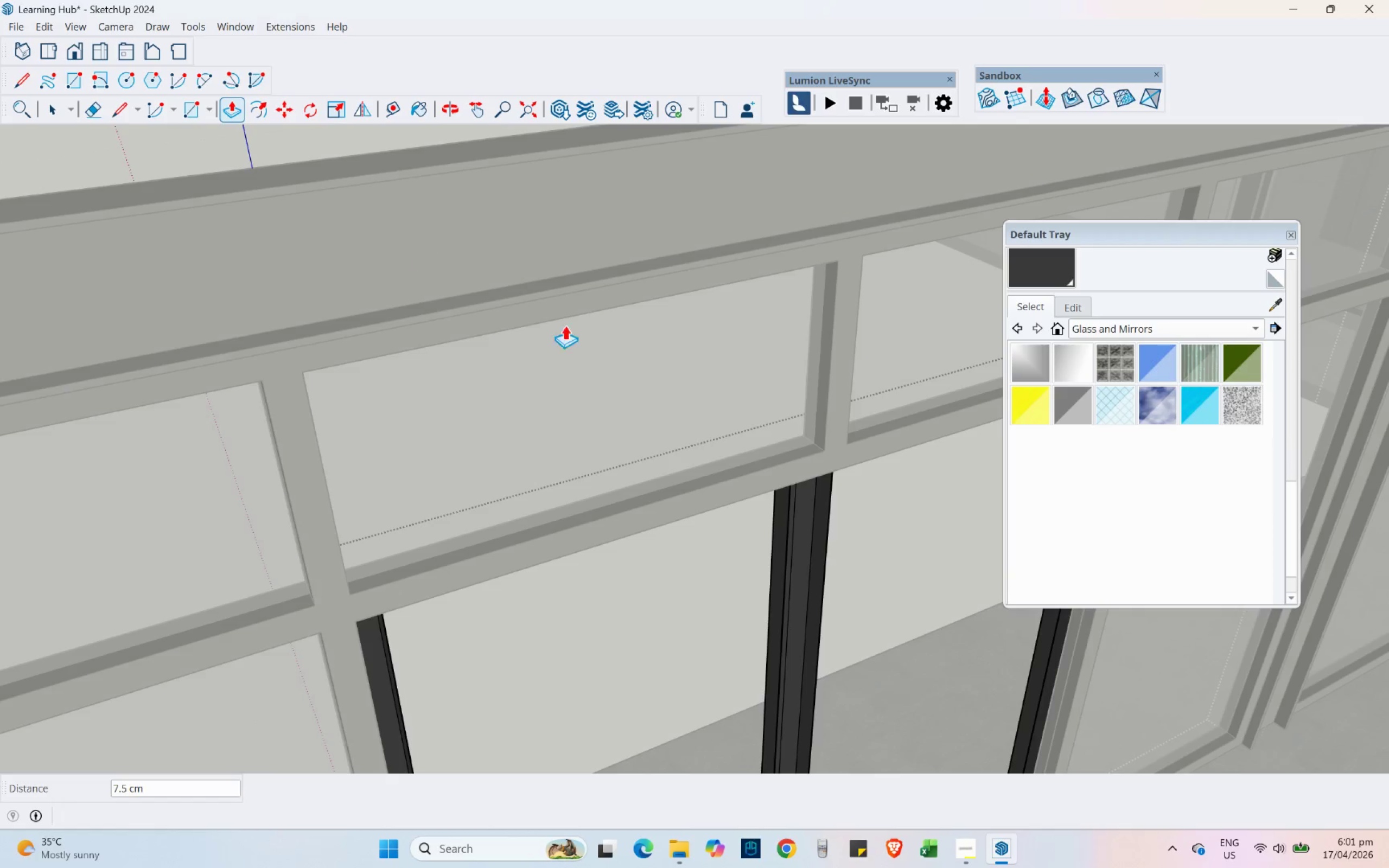 
hold_key(key=ShiftLeft, duration=6.55)
left_click([133, 104])
 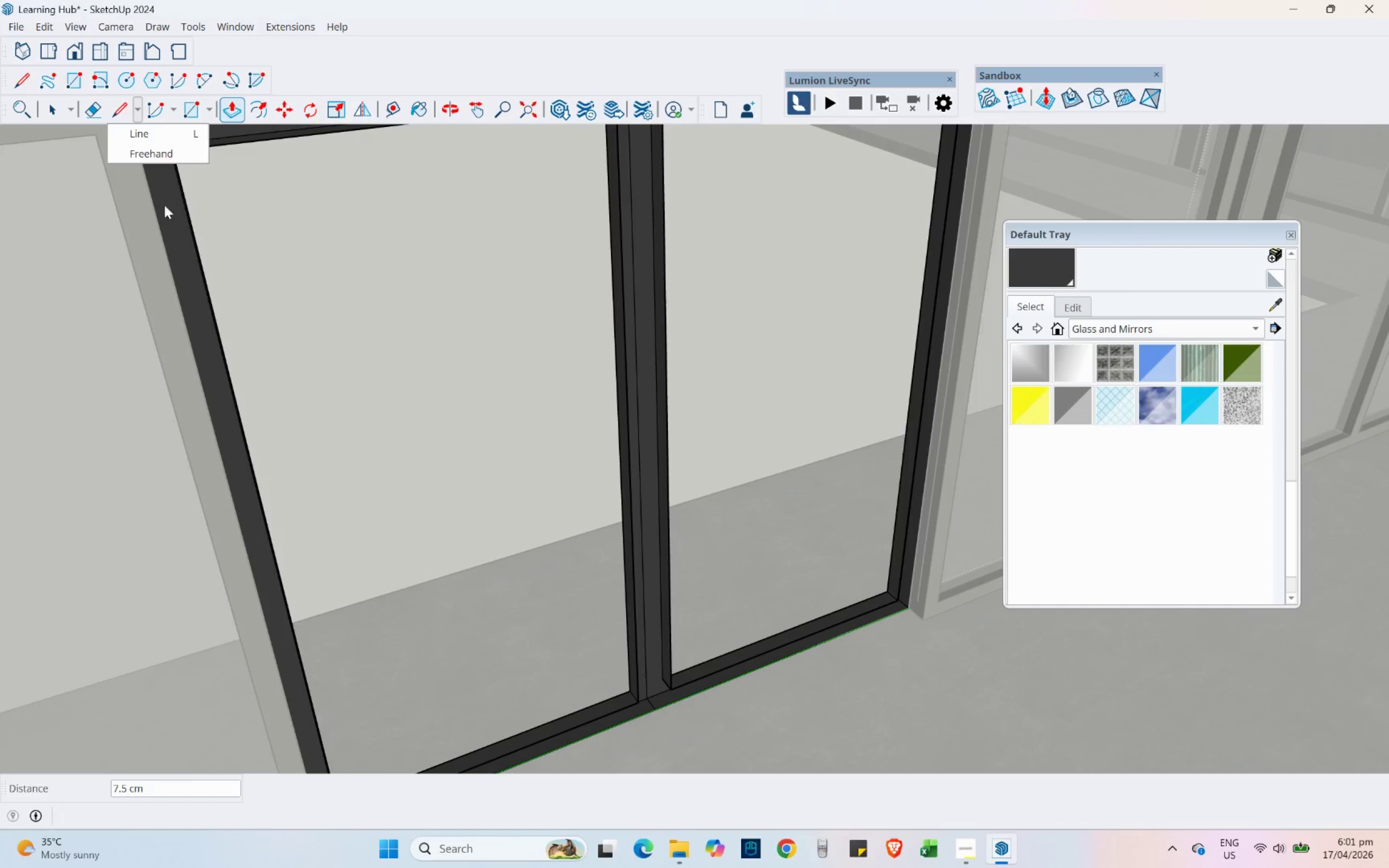 
left_click([118, 110])
 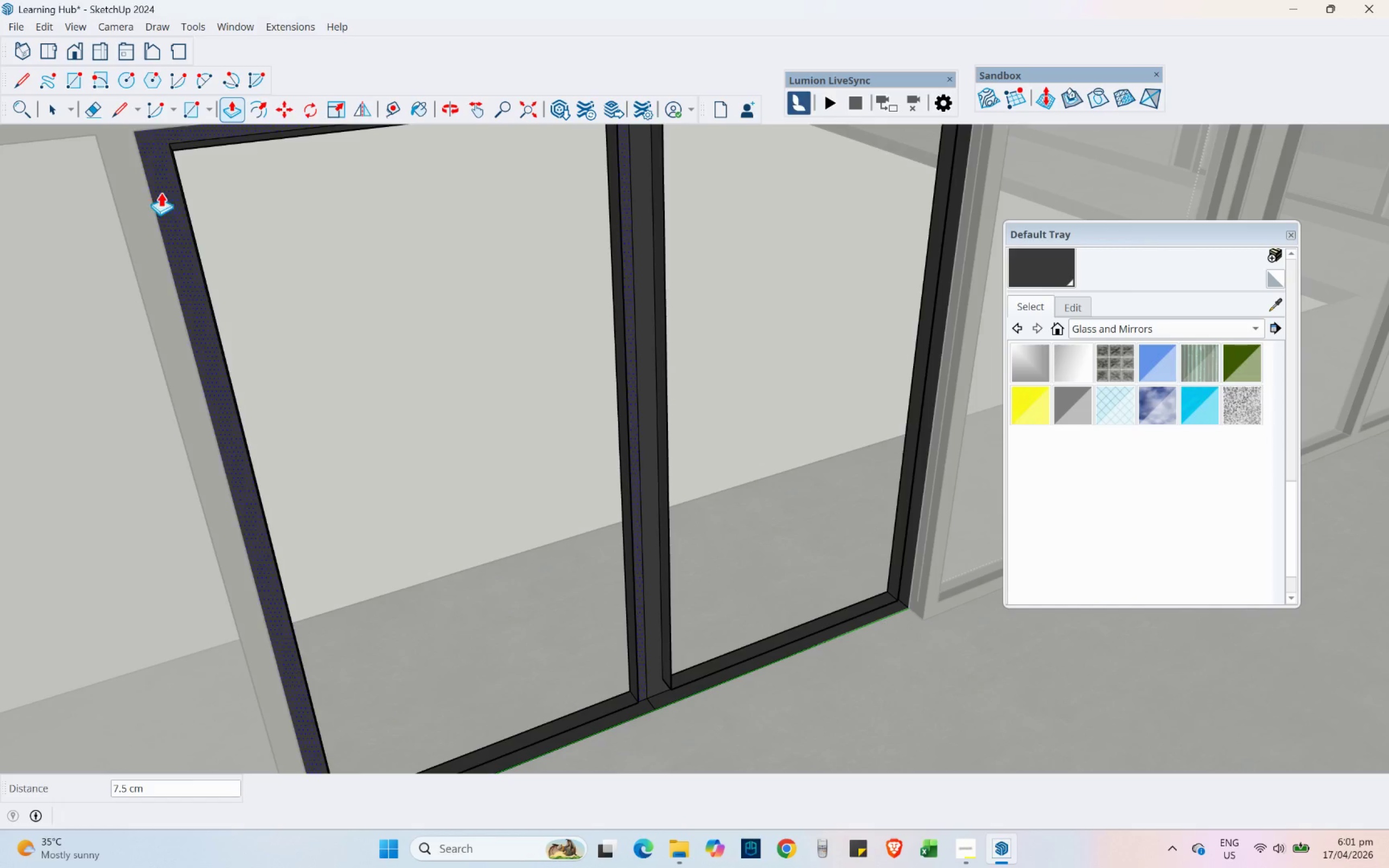 
left_click([106, 104])
 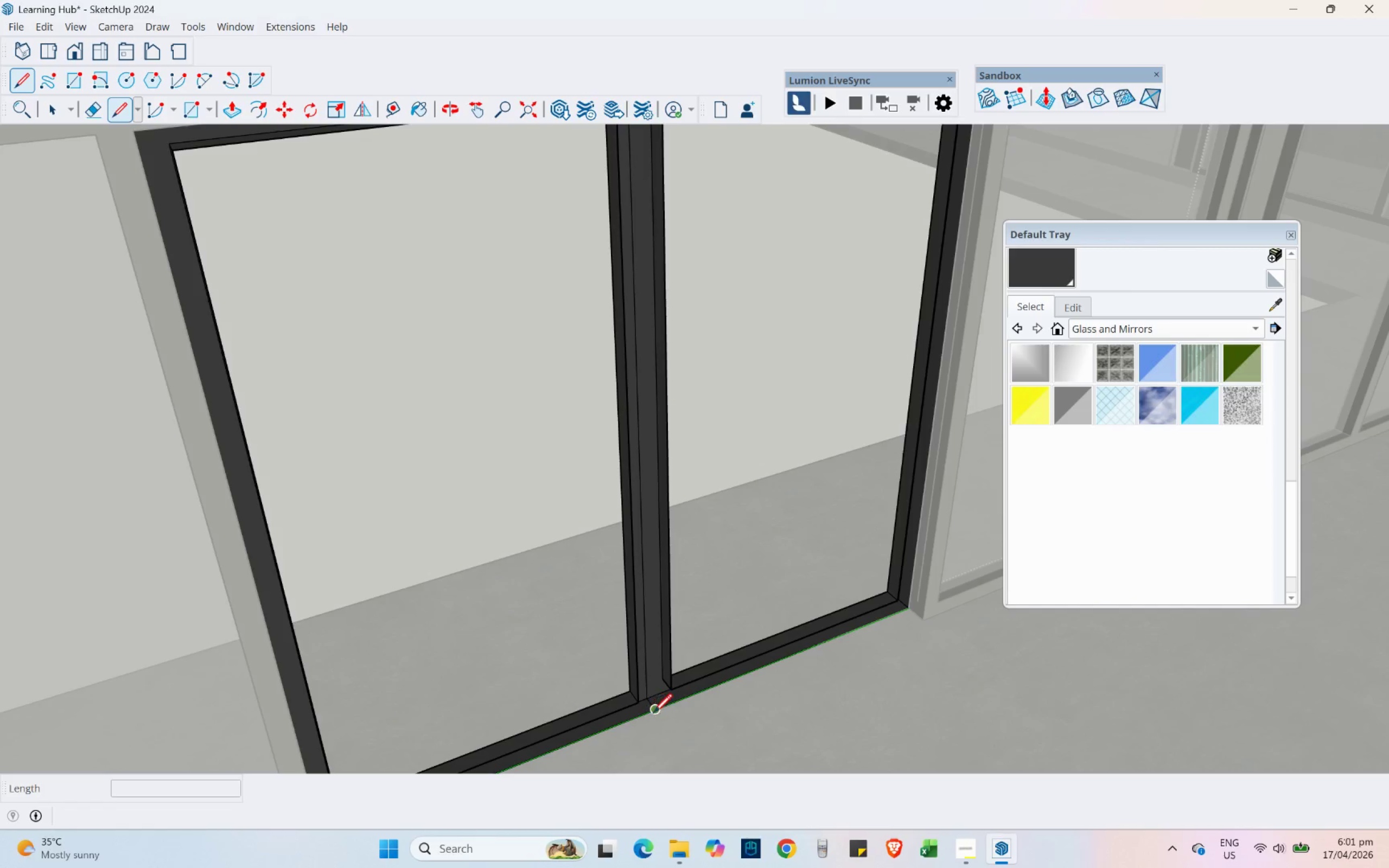 
left_click([655, 713])
 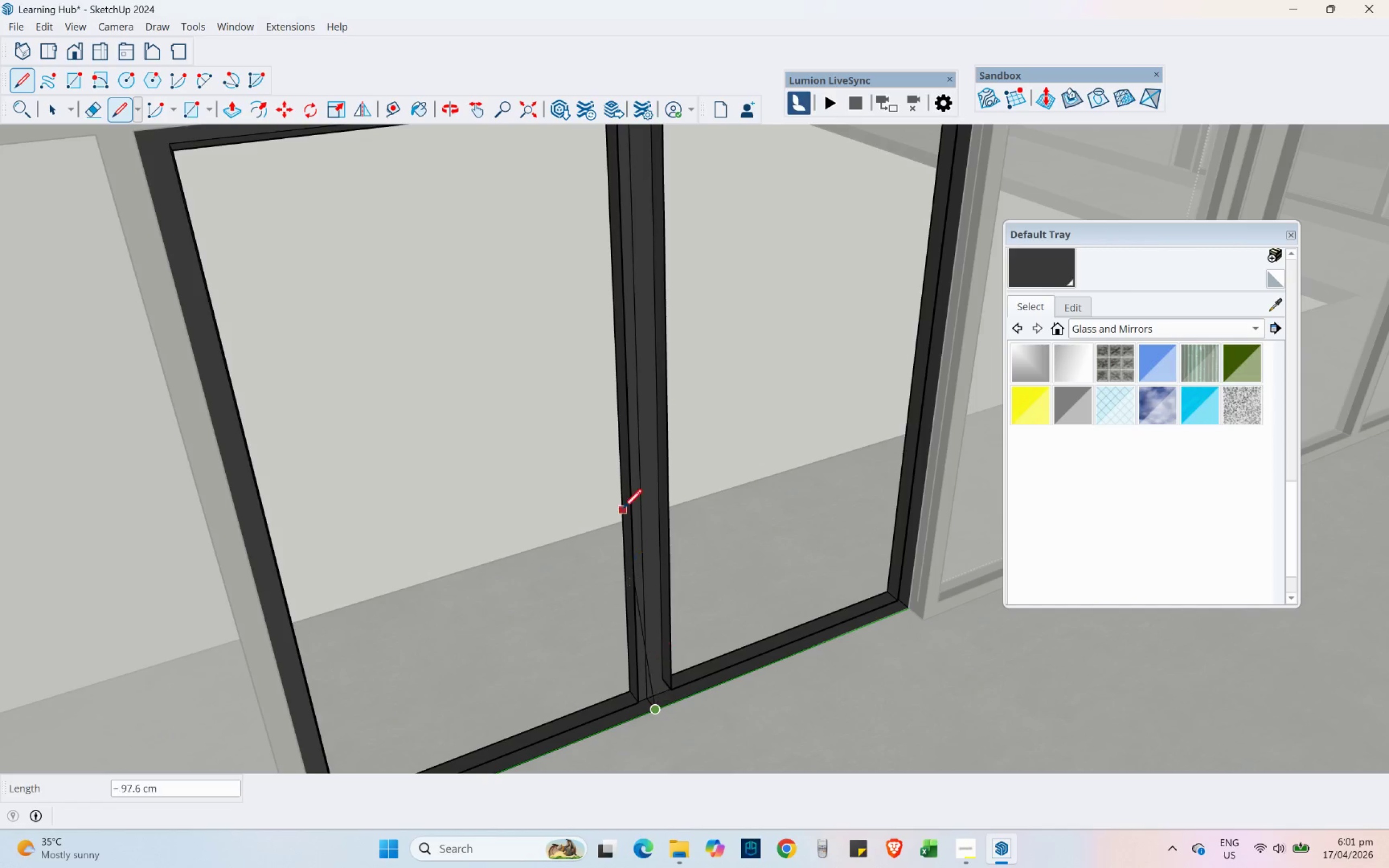 
hold_key(key=ShiftLeft, duration=0.36)
 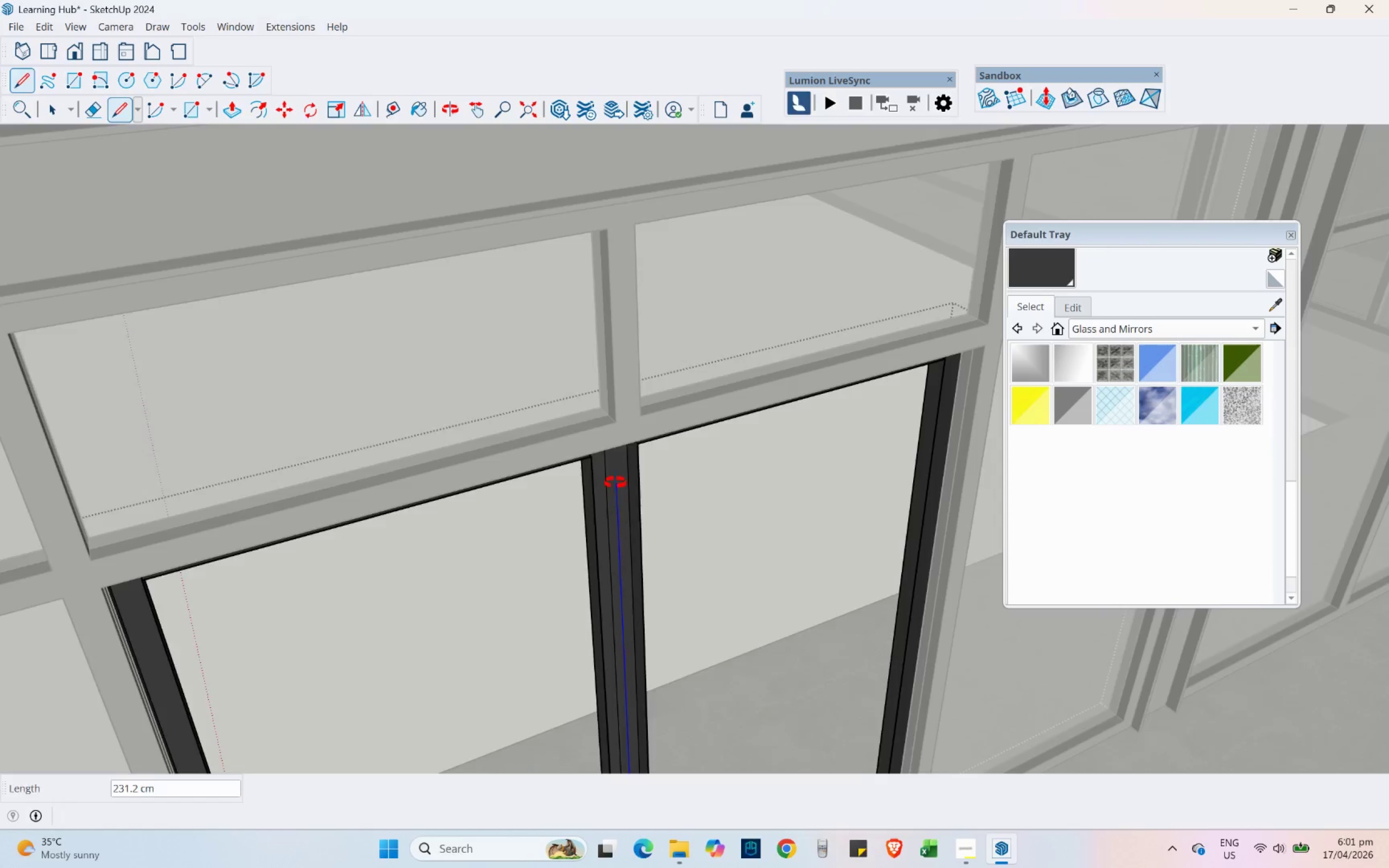 
hold_key(key=ShiftLeft, duration=0.42)
 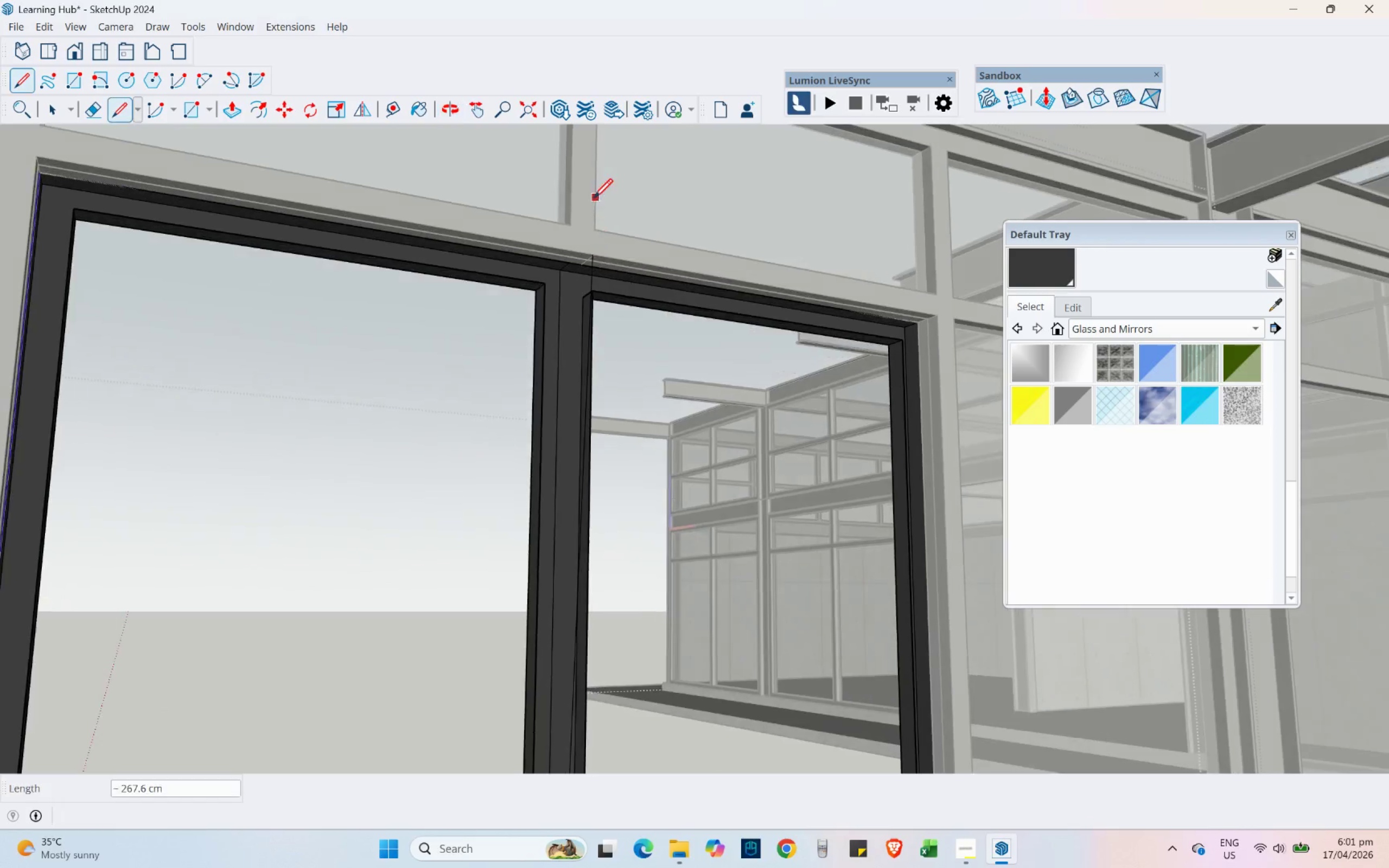 
scroll: coordinate [594, 276], scroll_direction: up, amount: 11.0
 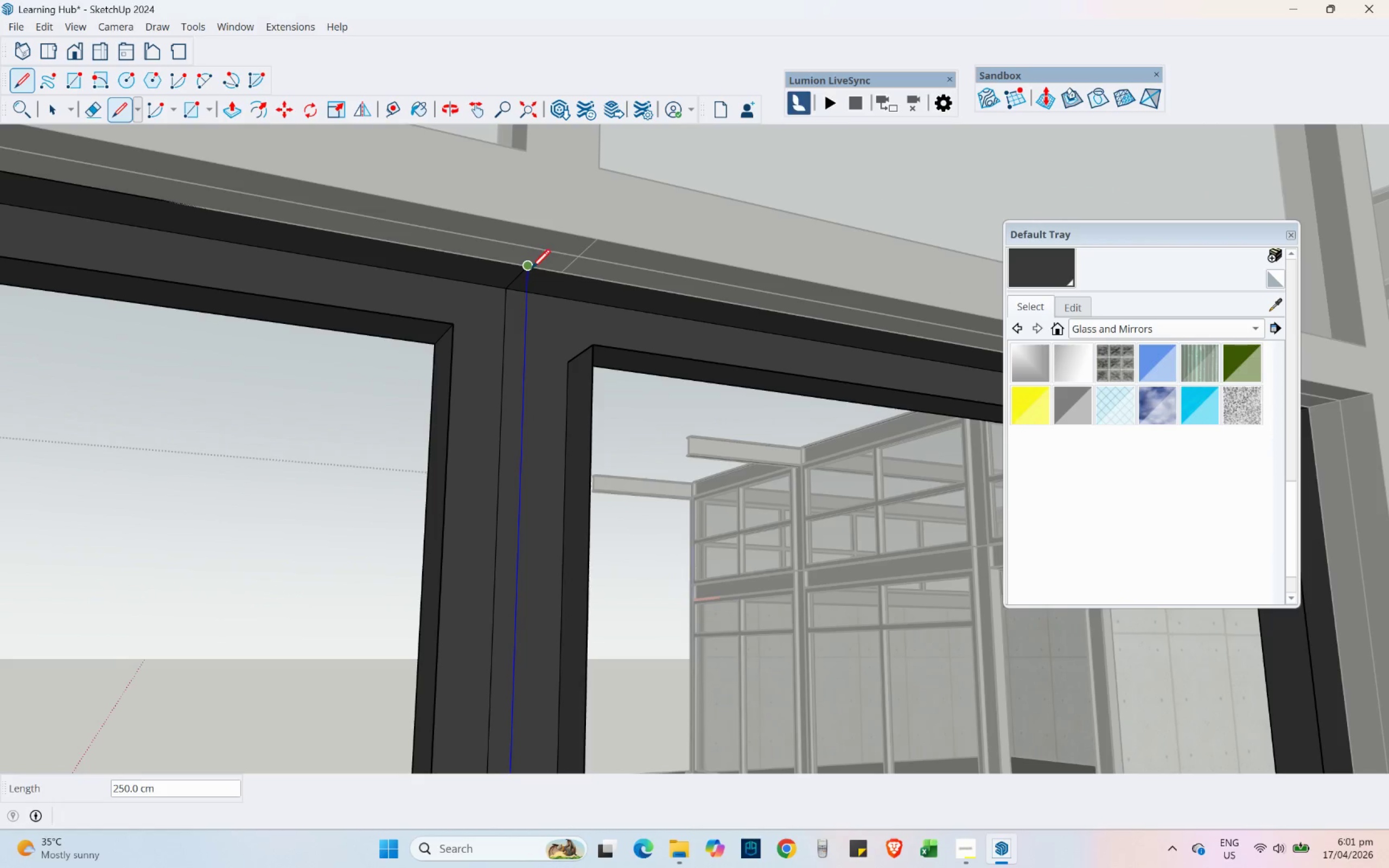 
left_click([529, 271])
 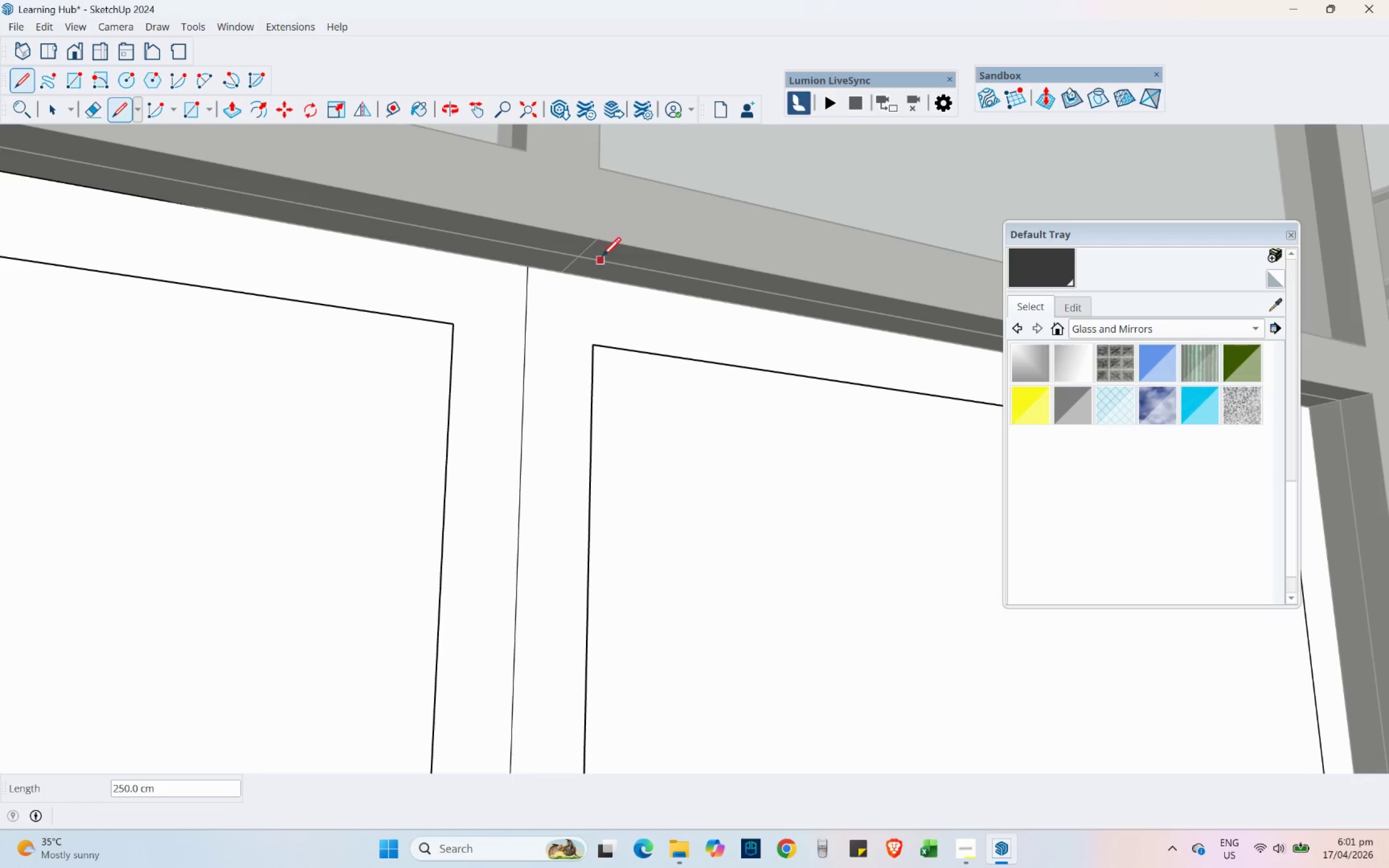 
scroll: coordinate [630, 526], scroll_direction: down, amount: 7.0
 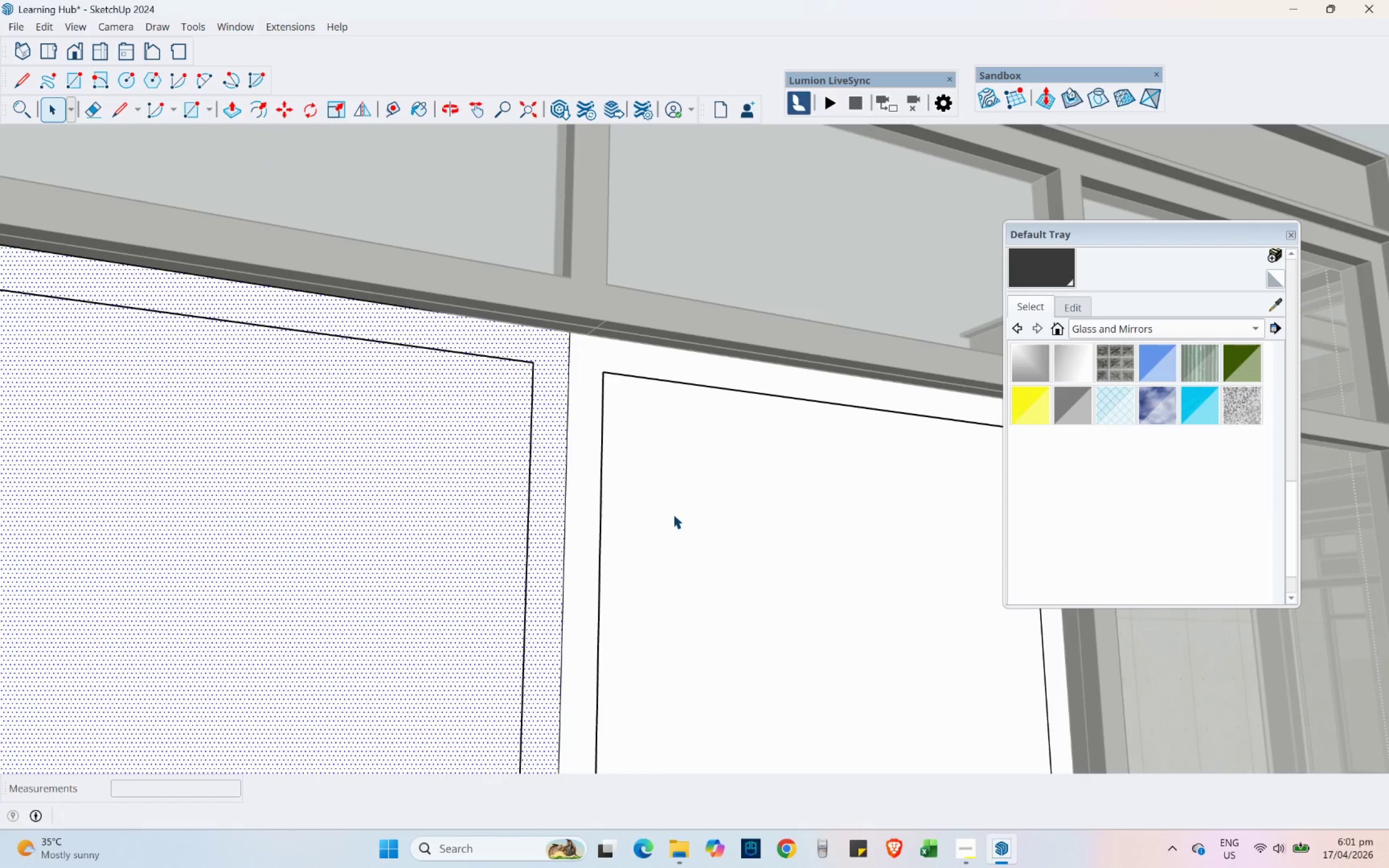 
key(Delete)
 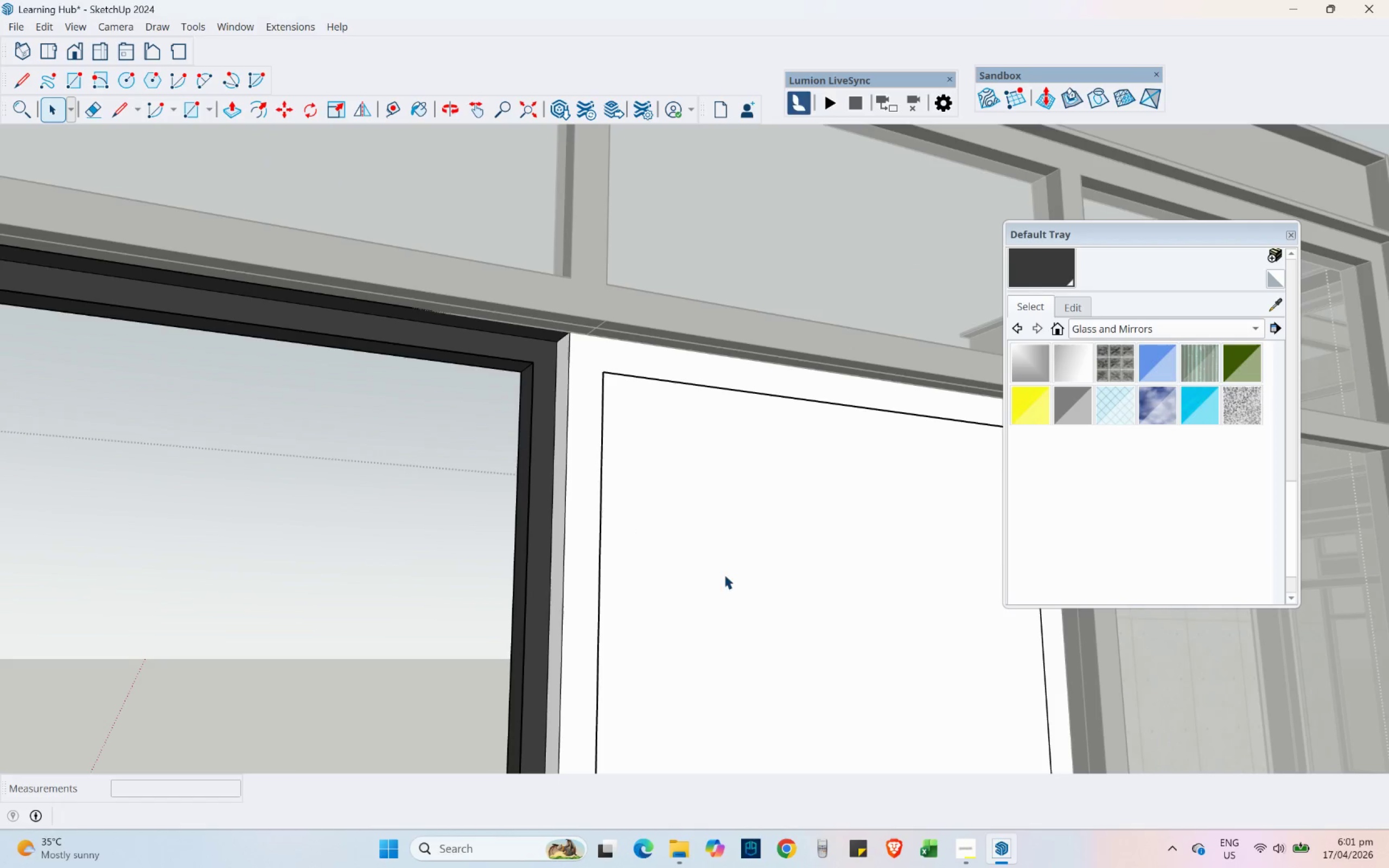 
left_click([737, 563])
 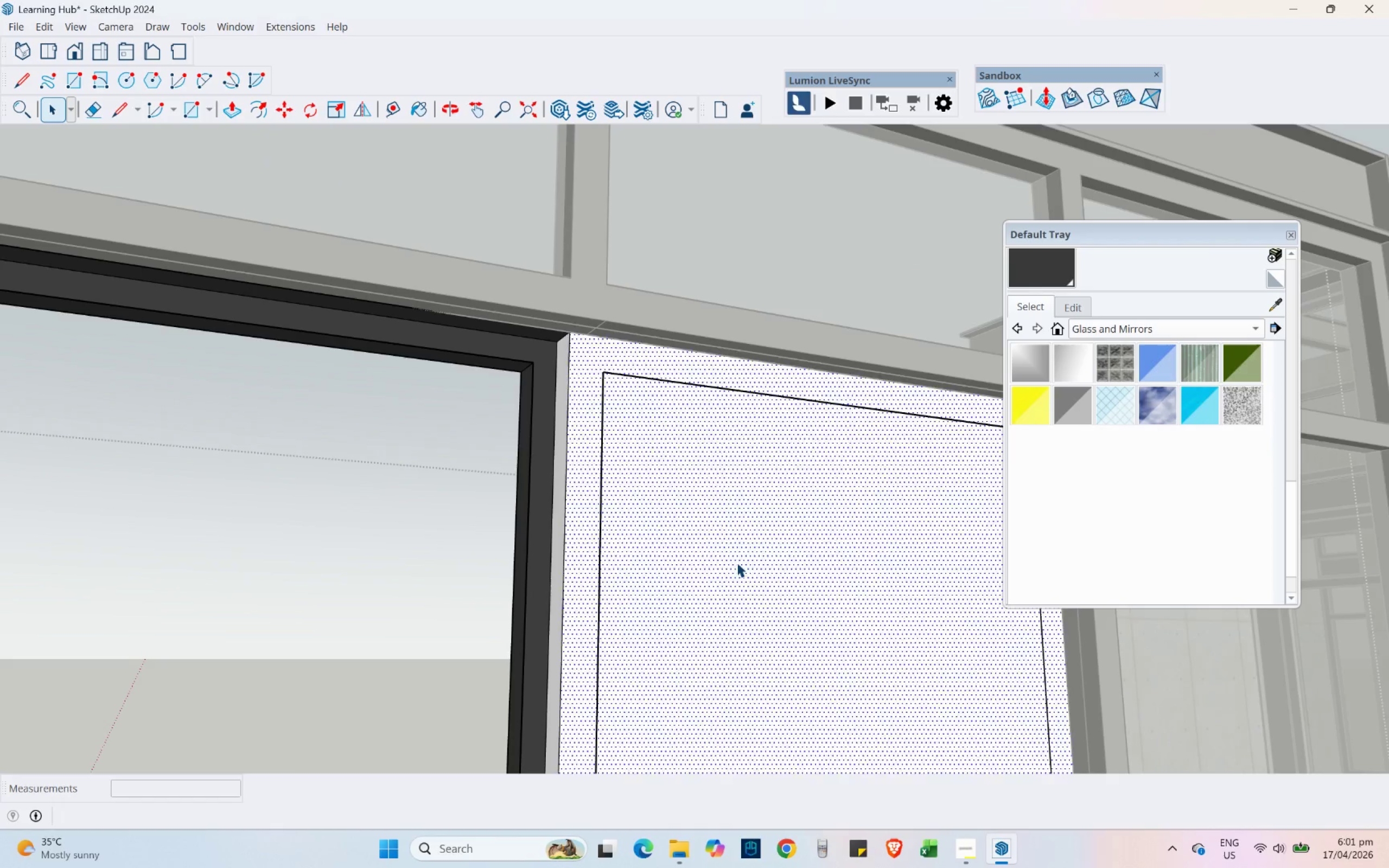 
key(Delete)
 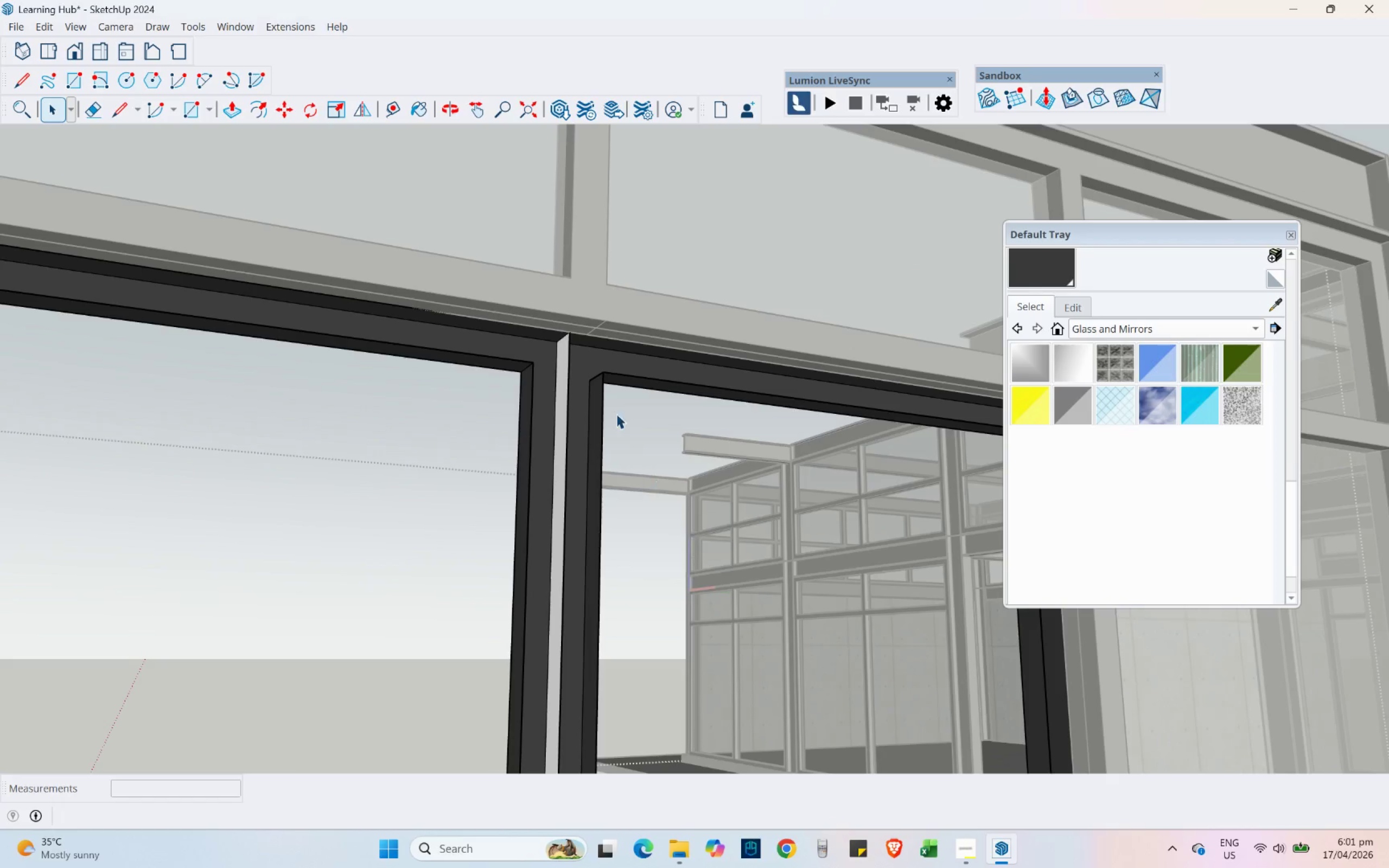 
scroll: coordinate [608, 392], scroll_direction: up, amount: 1.0
 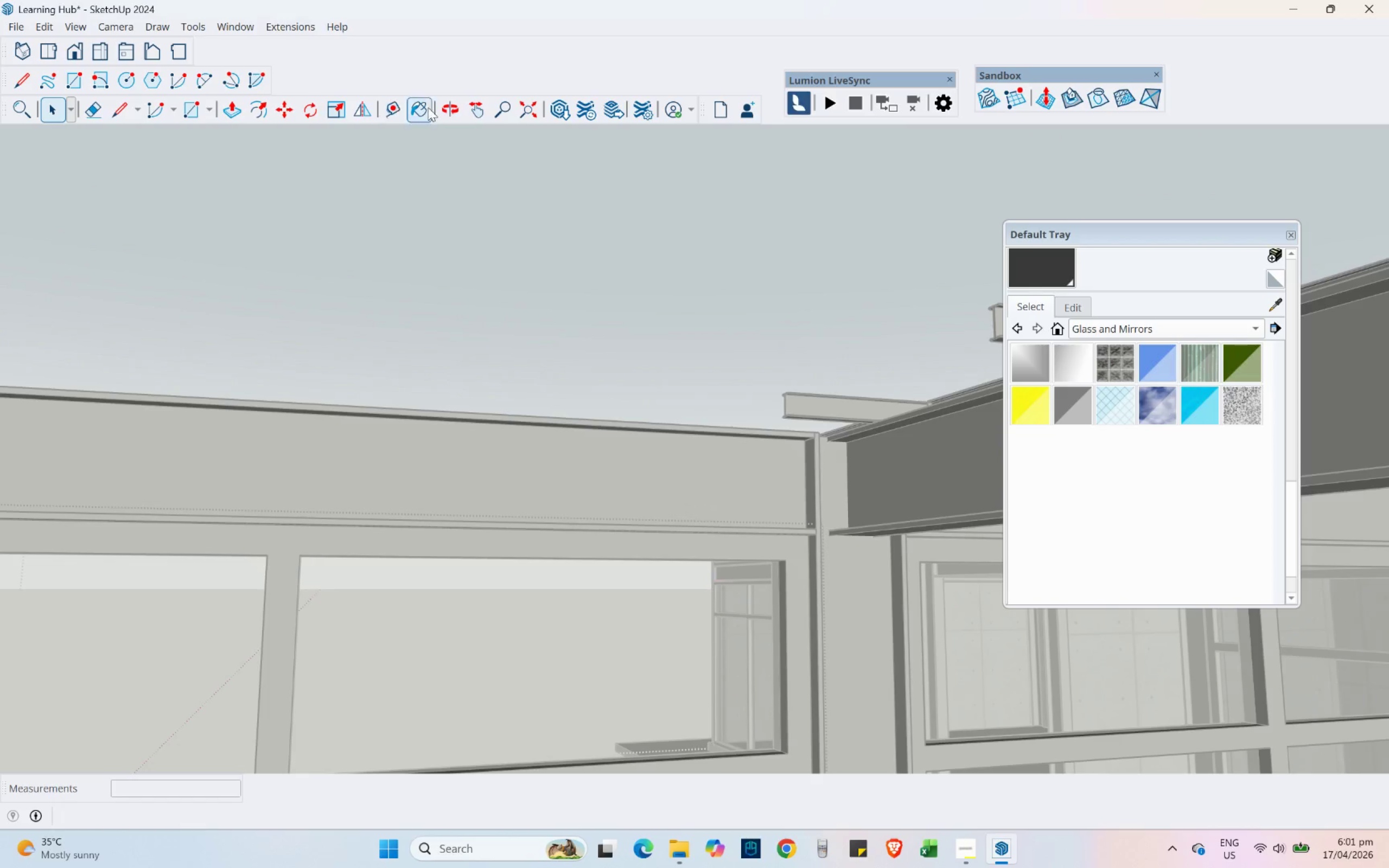 
hold_key(key=ShiftLeft, duration=0.47)
 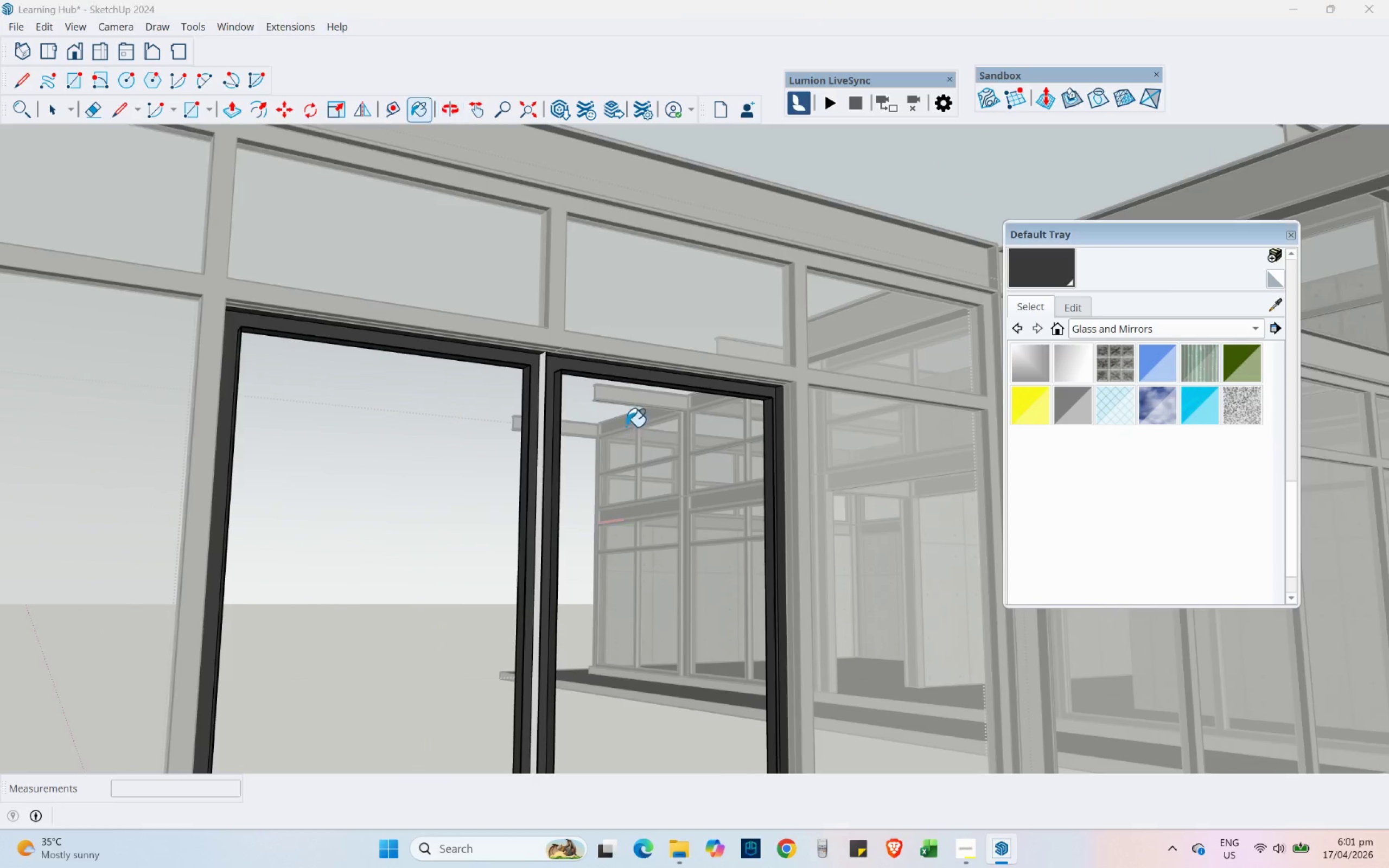 
scroll: coordinate [535, 170], scroll_direction: down, amount: 11.0
 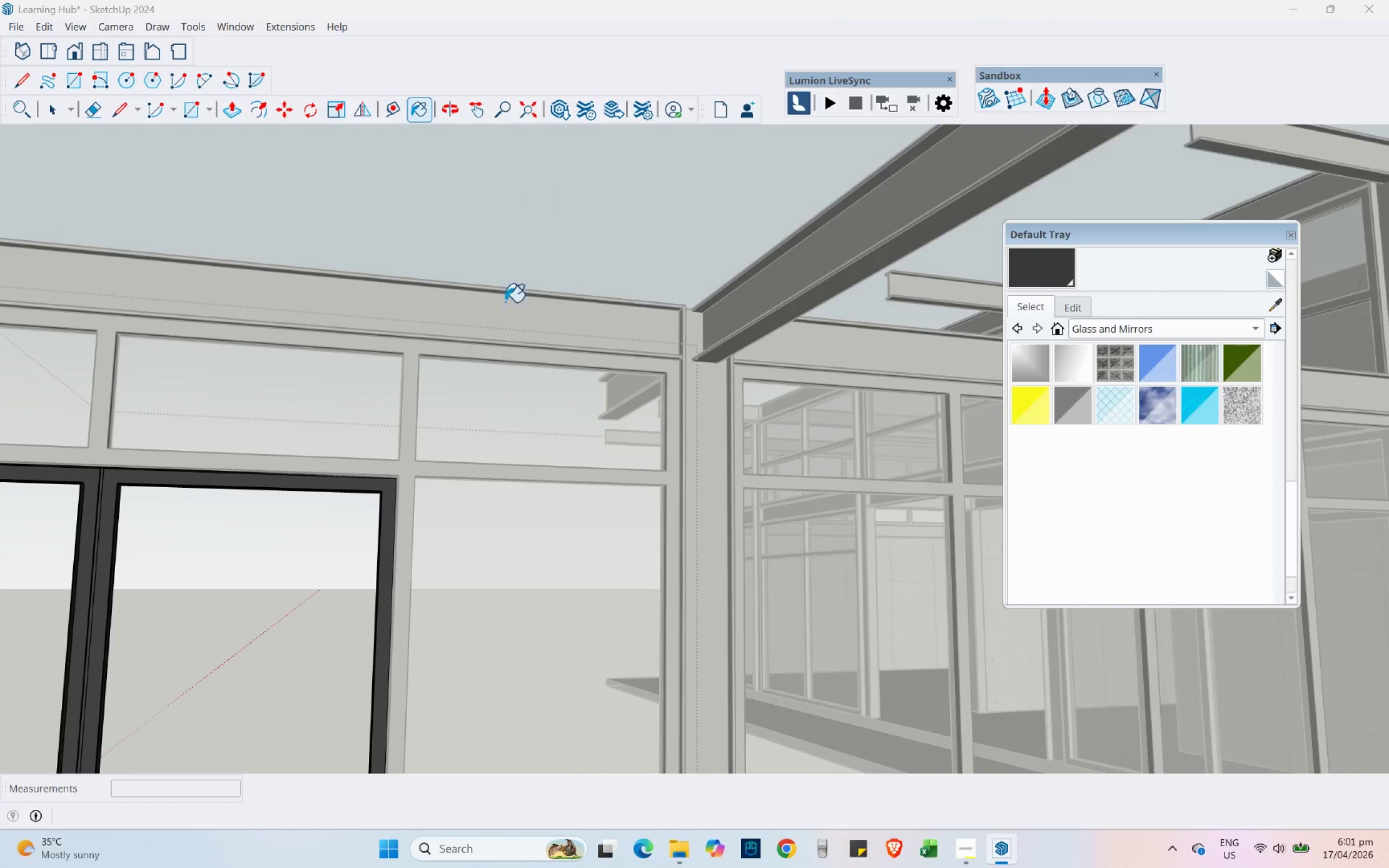 
left_click([534, 351])
 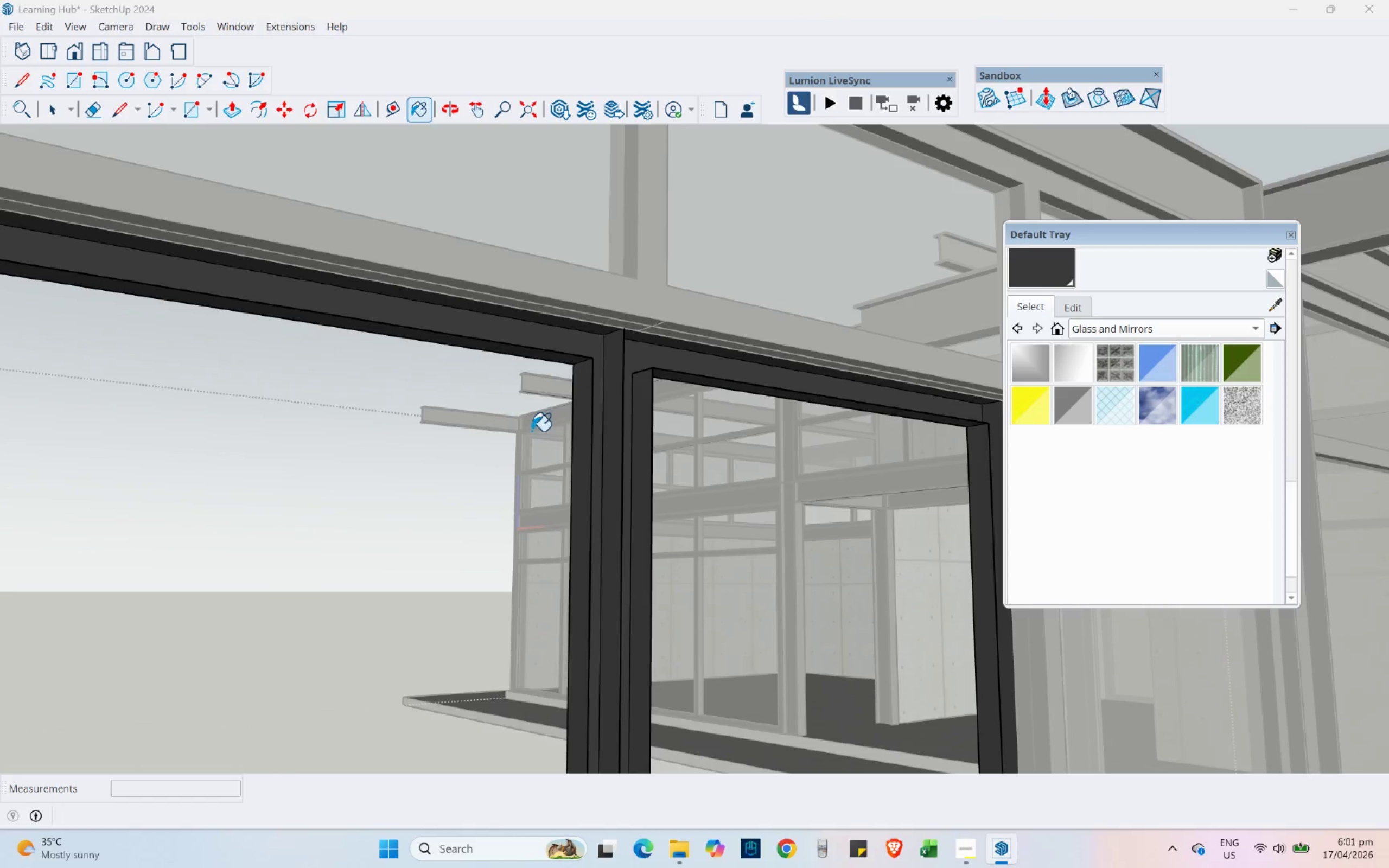 
scroll: coordinate [530, 369], scroll_direction: up, amount: 7.0
 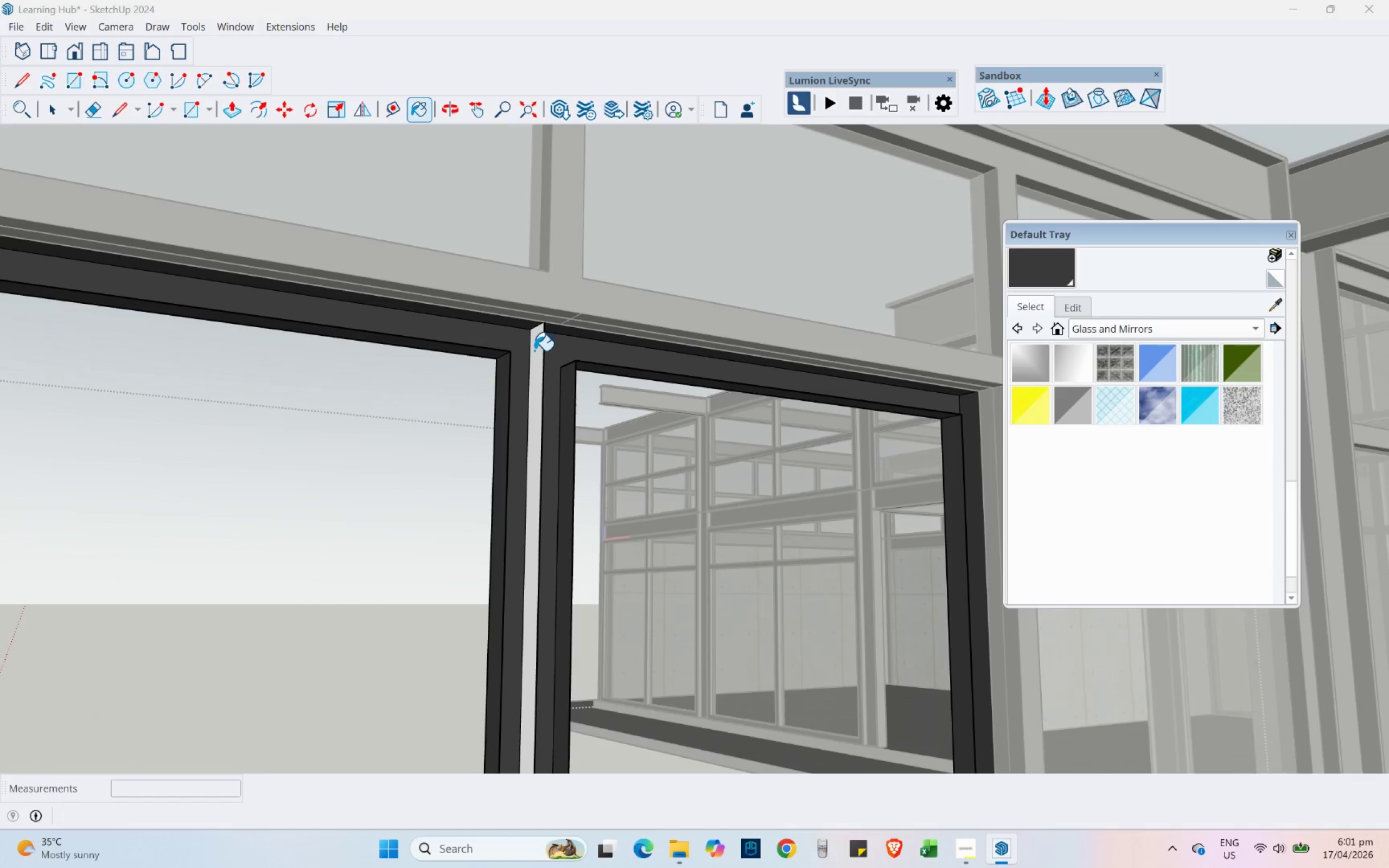 
key(Control+Z)
 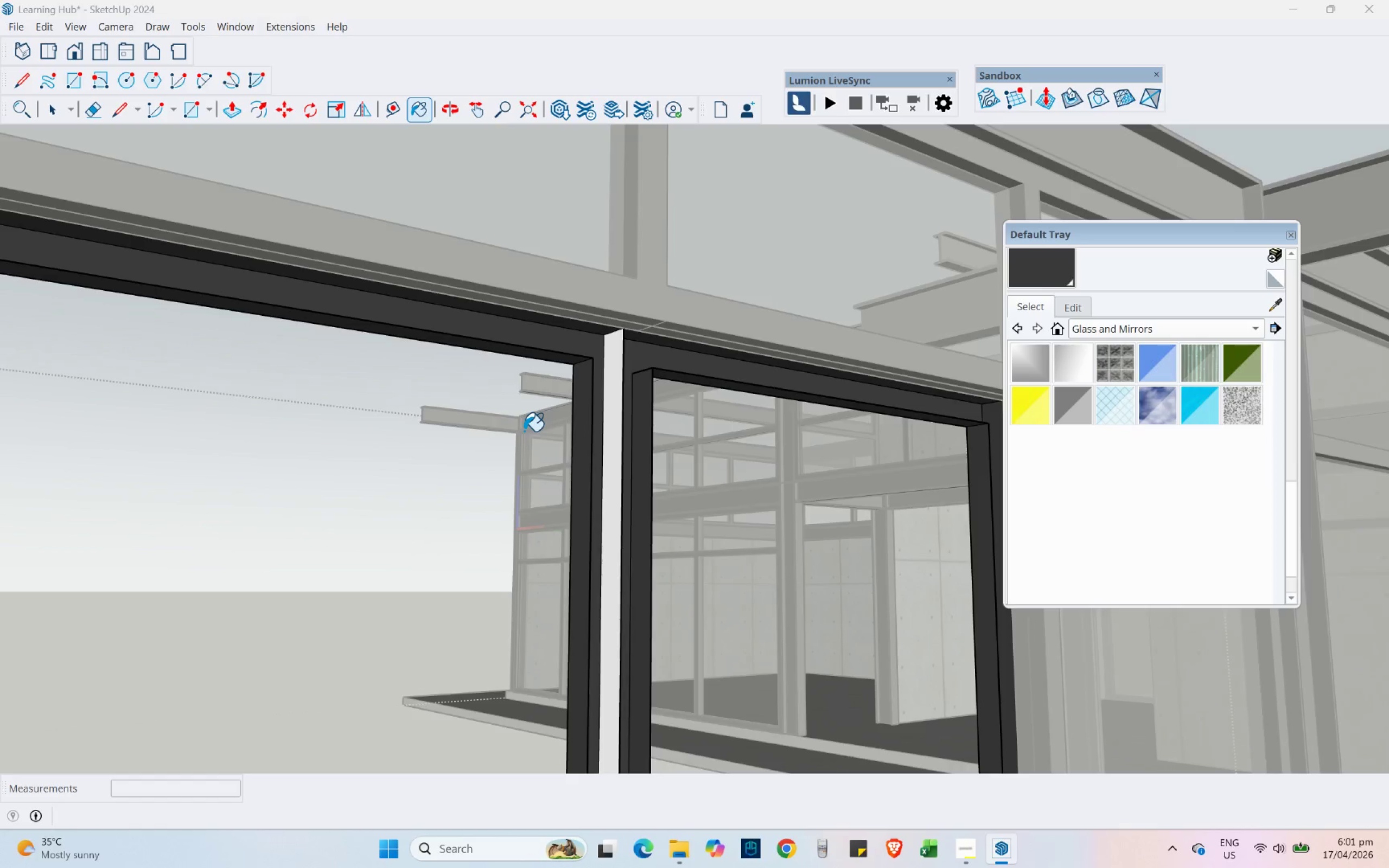 
key(Control+Z)
 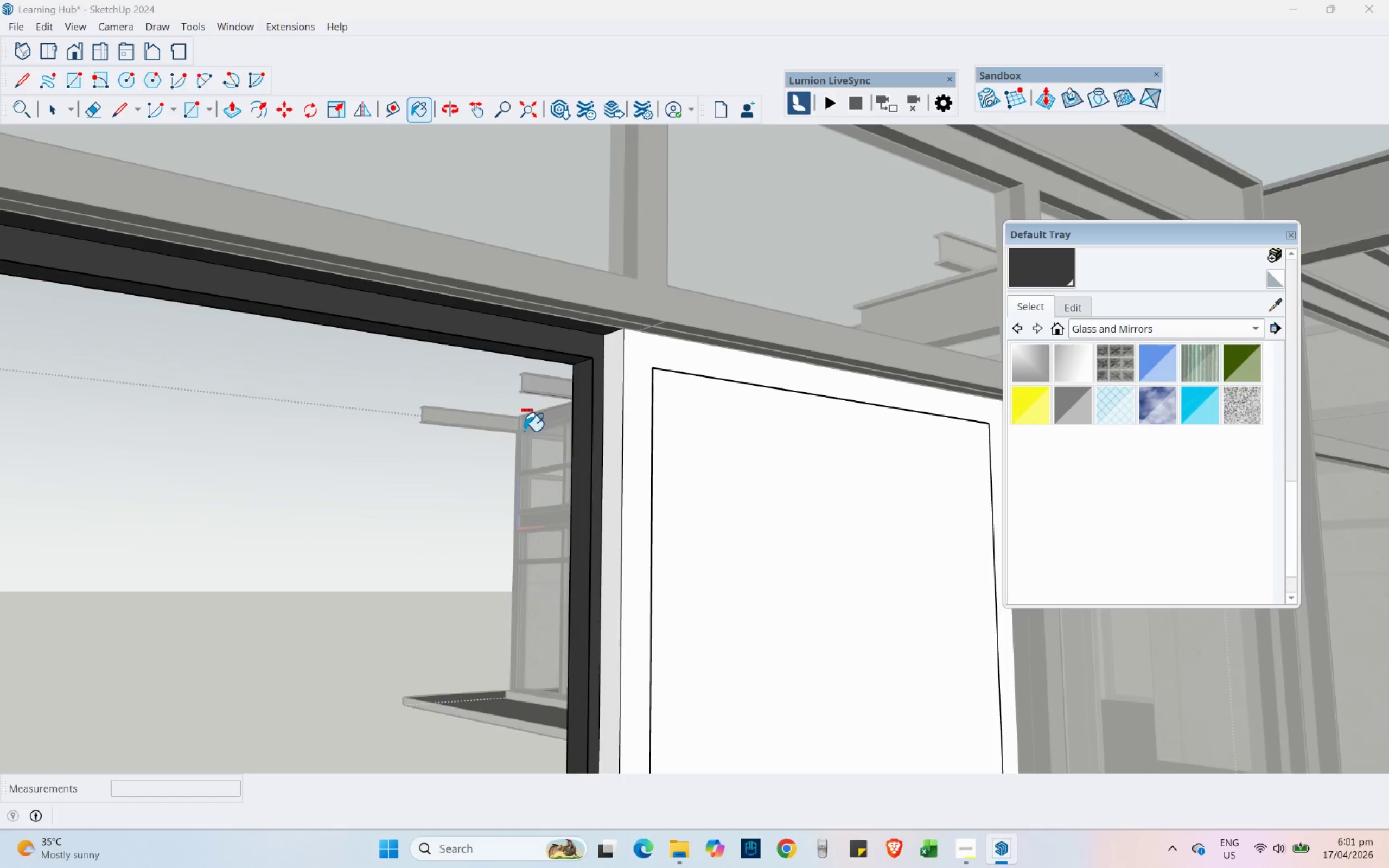 
key(Control+Z)
 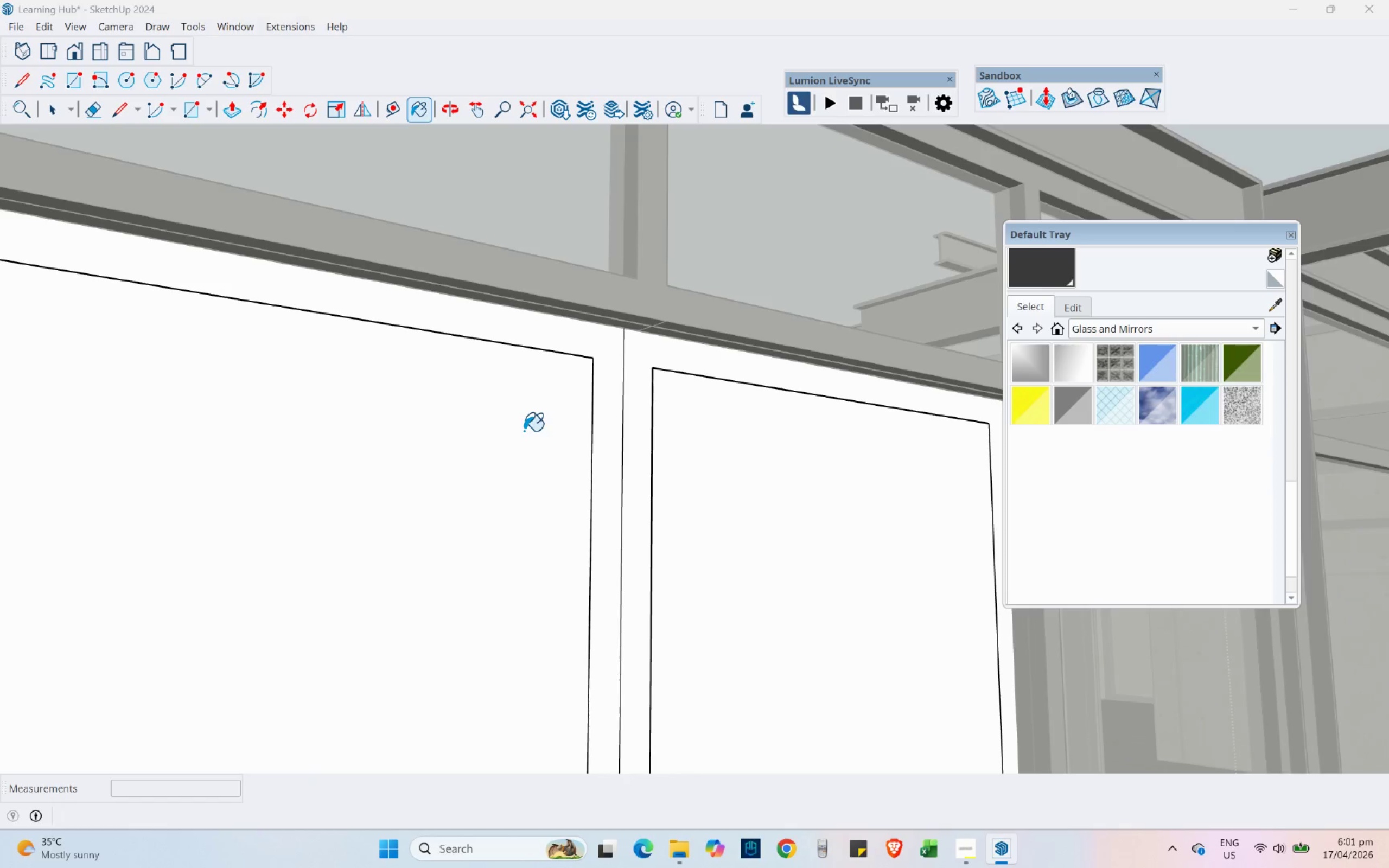 
key(Control+Z)
 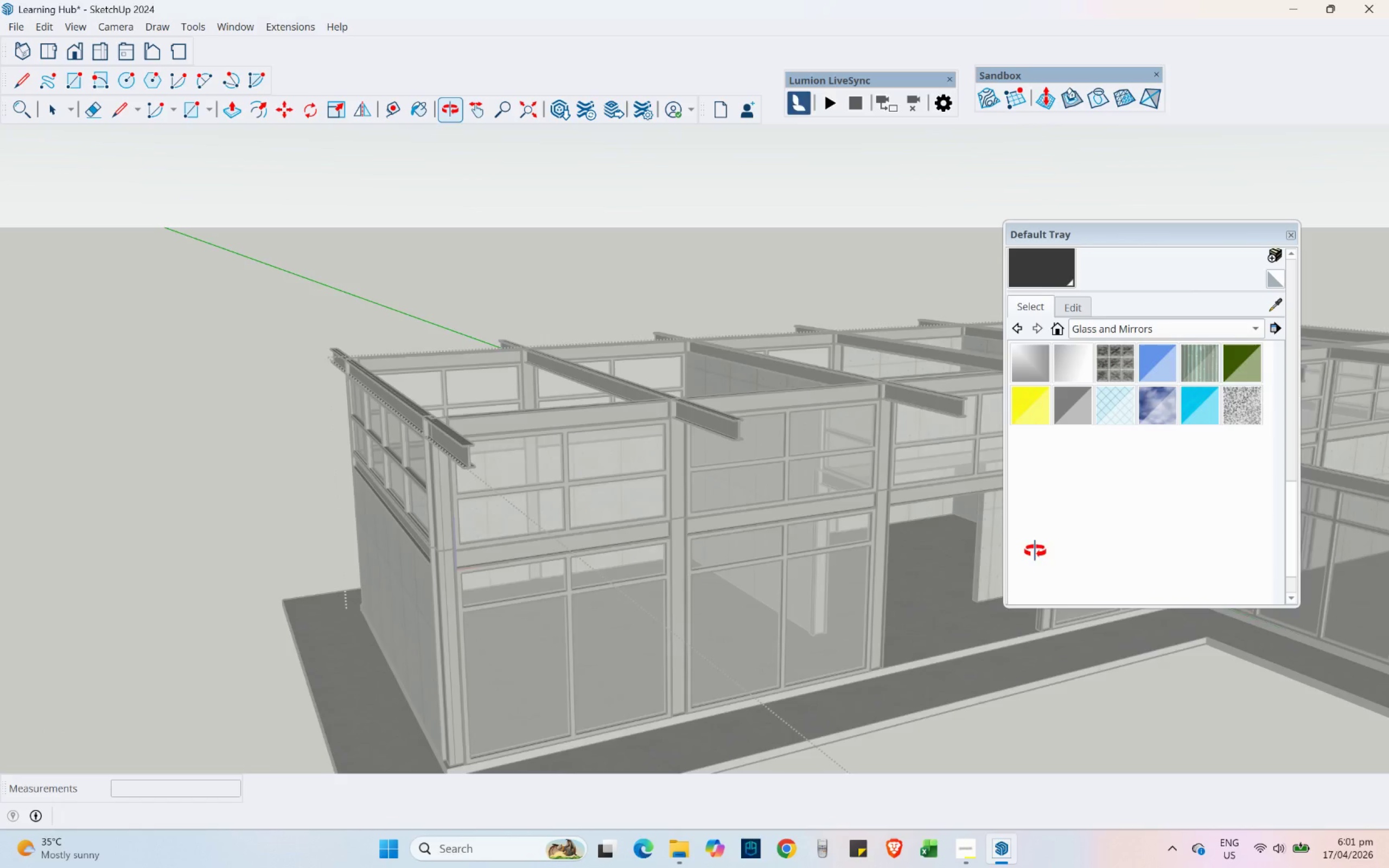 
hold_key(key=ShiftLeft, duration=0.64)
 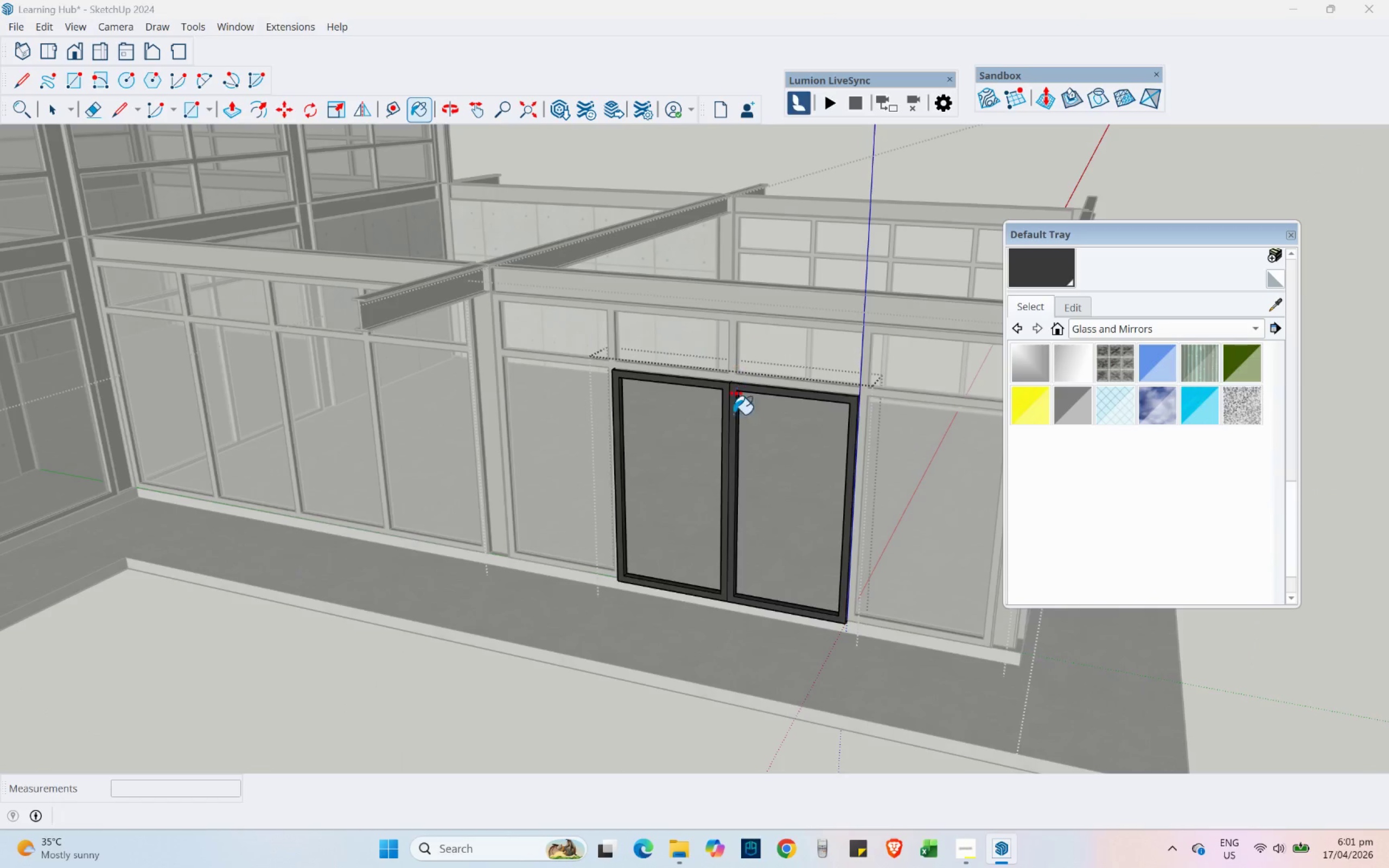 
hold_key(key=ShiftLeft, duration=10.02)
 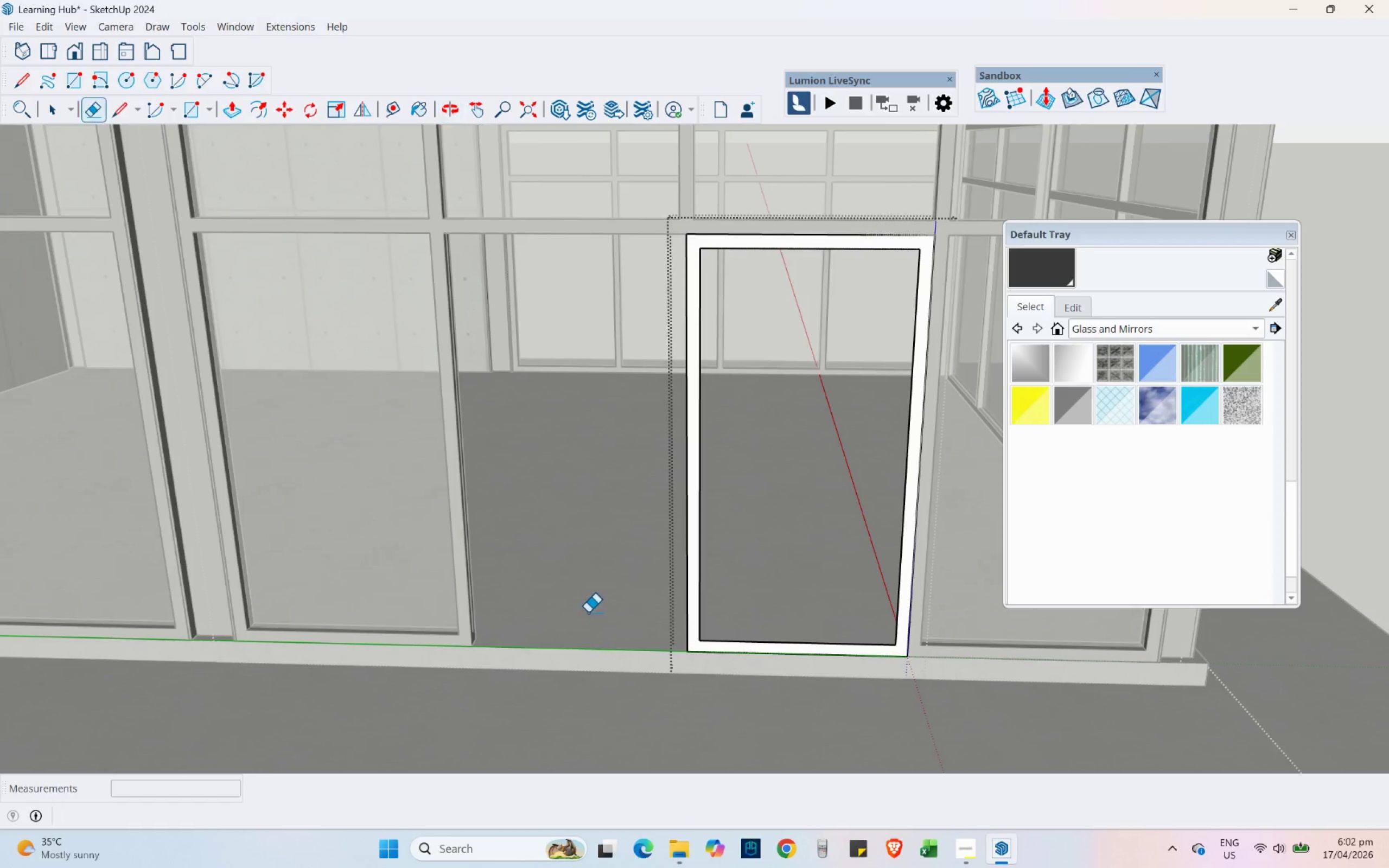 
key(Control+Z)
 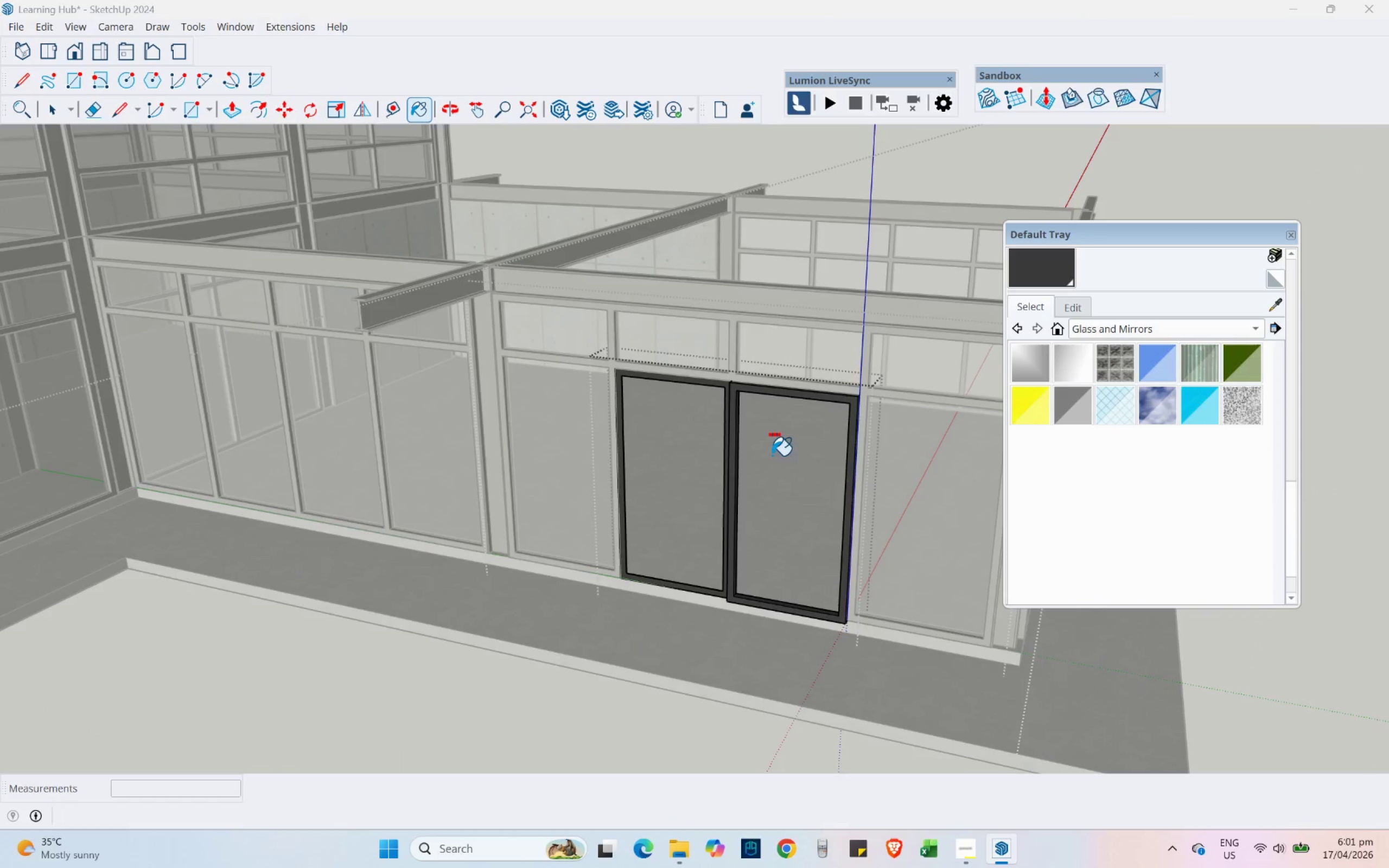 
scroll: coordinate [750, 361], scroll_direction: up, amount: 9.0
 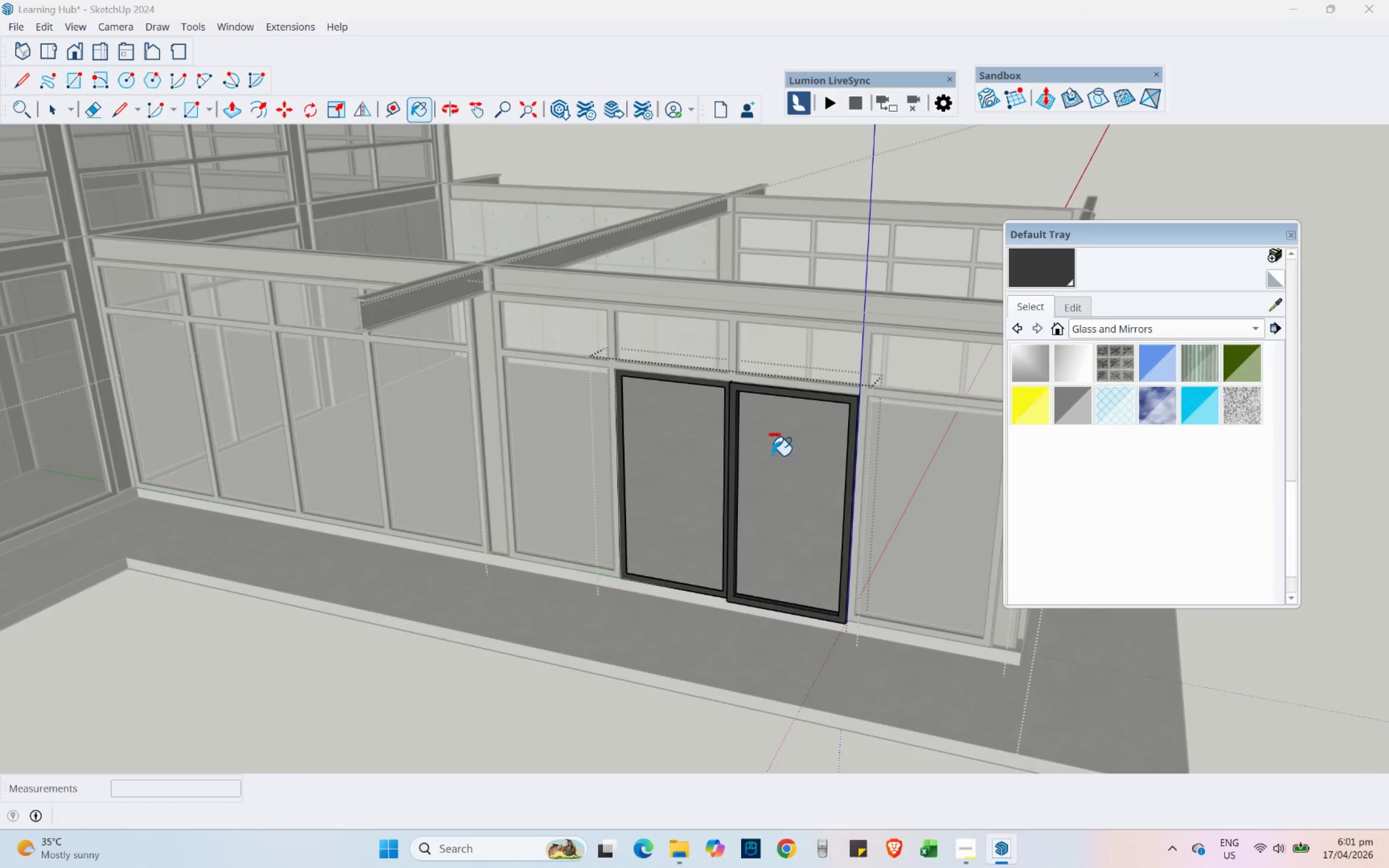 
key(Control+Z)
 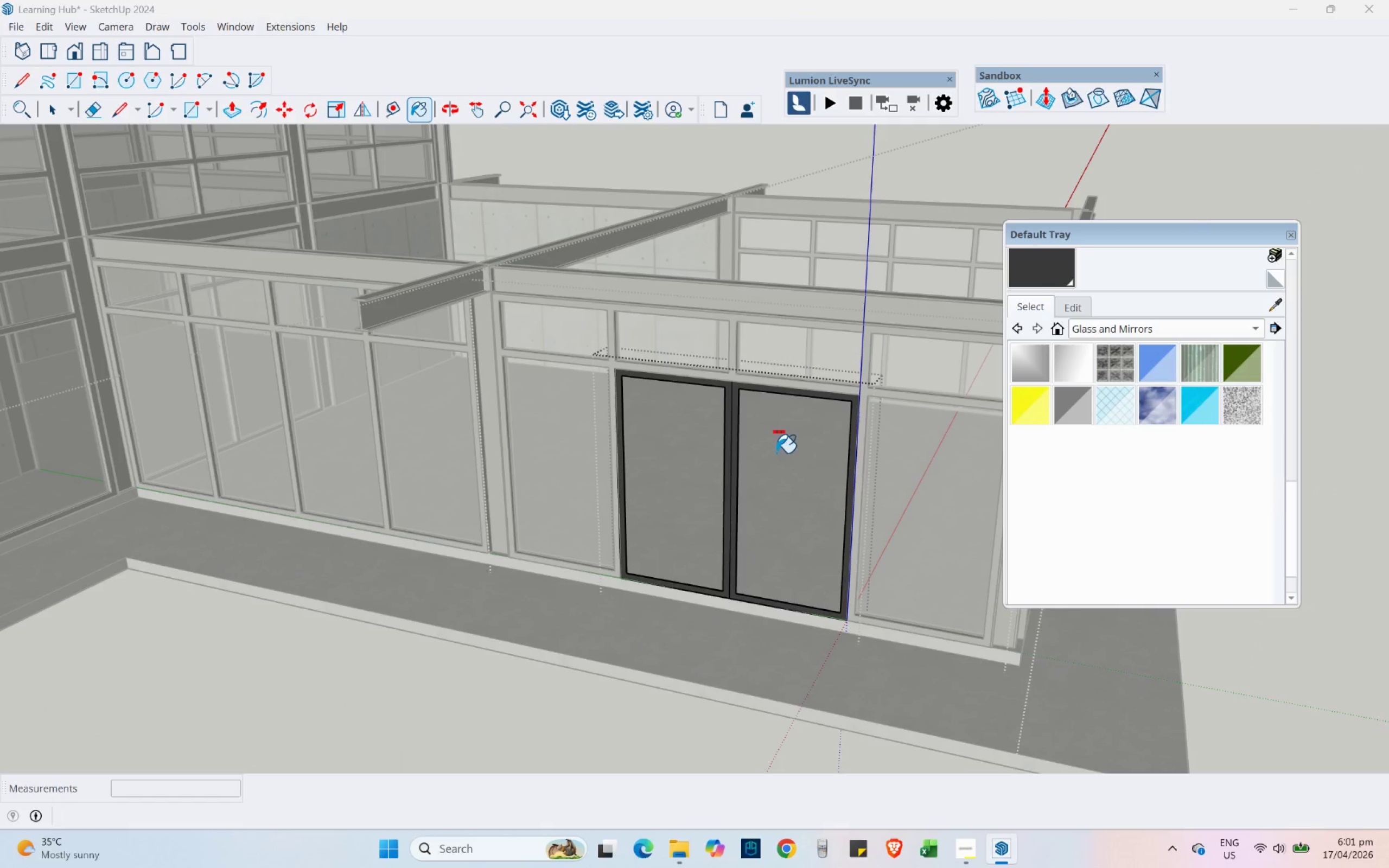 
scroll: coordinate [789, 433], scroll_direction: up, amount: 5.0
 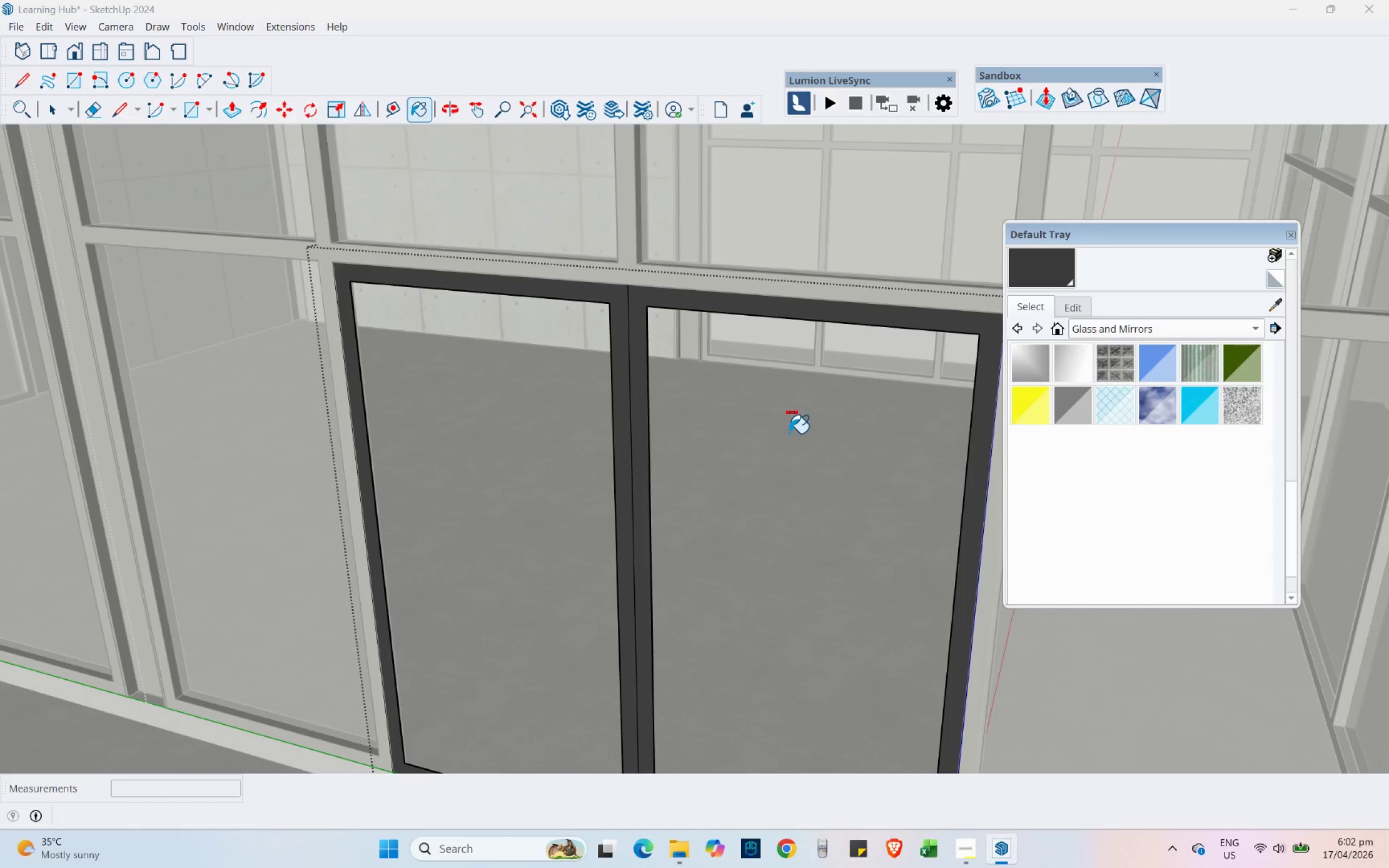 
key(Control+Z)
 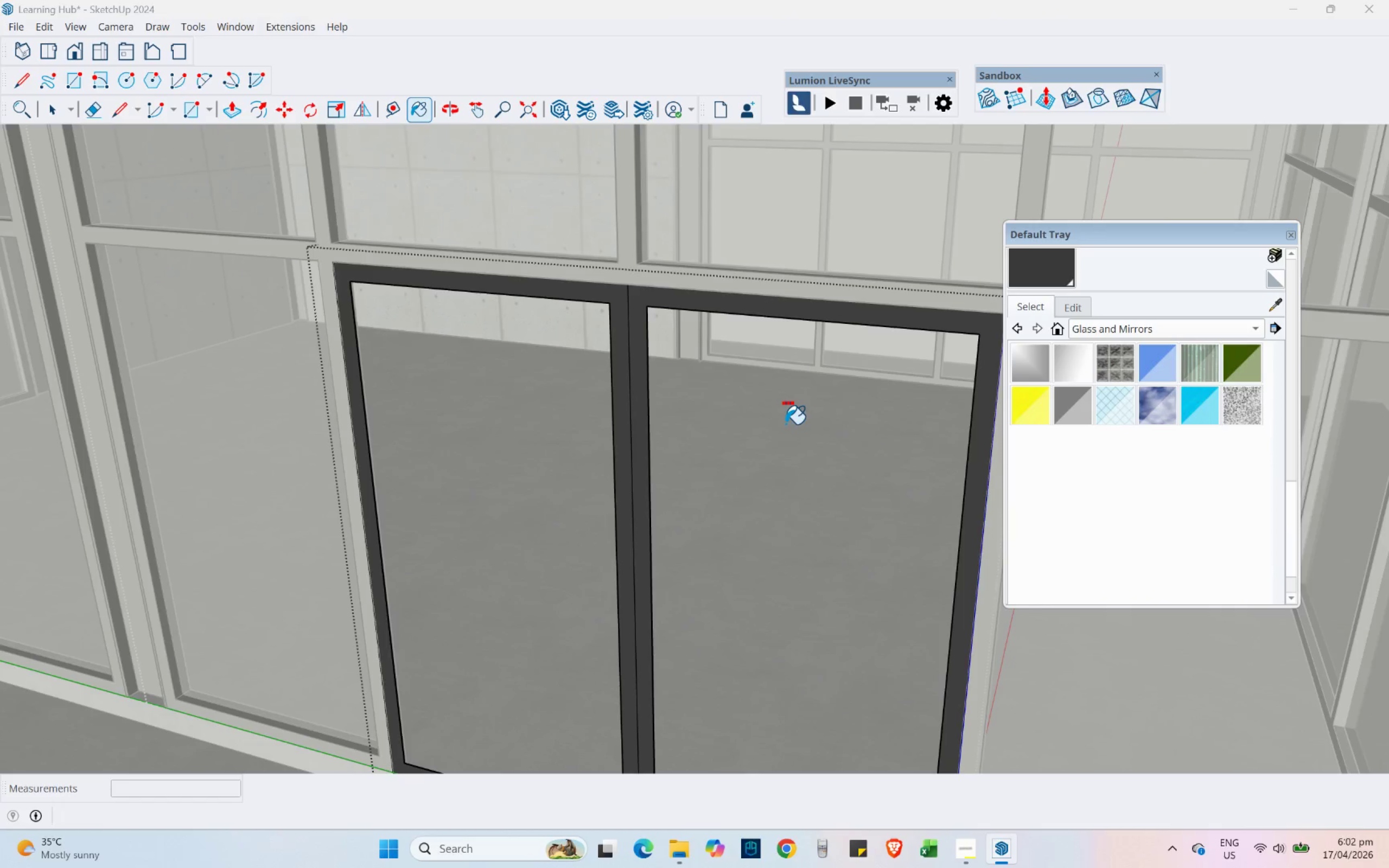 
key(Control+Z)
 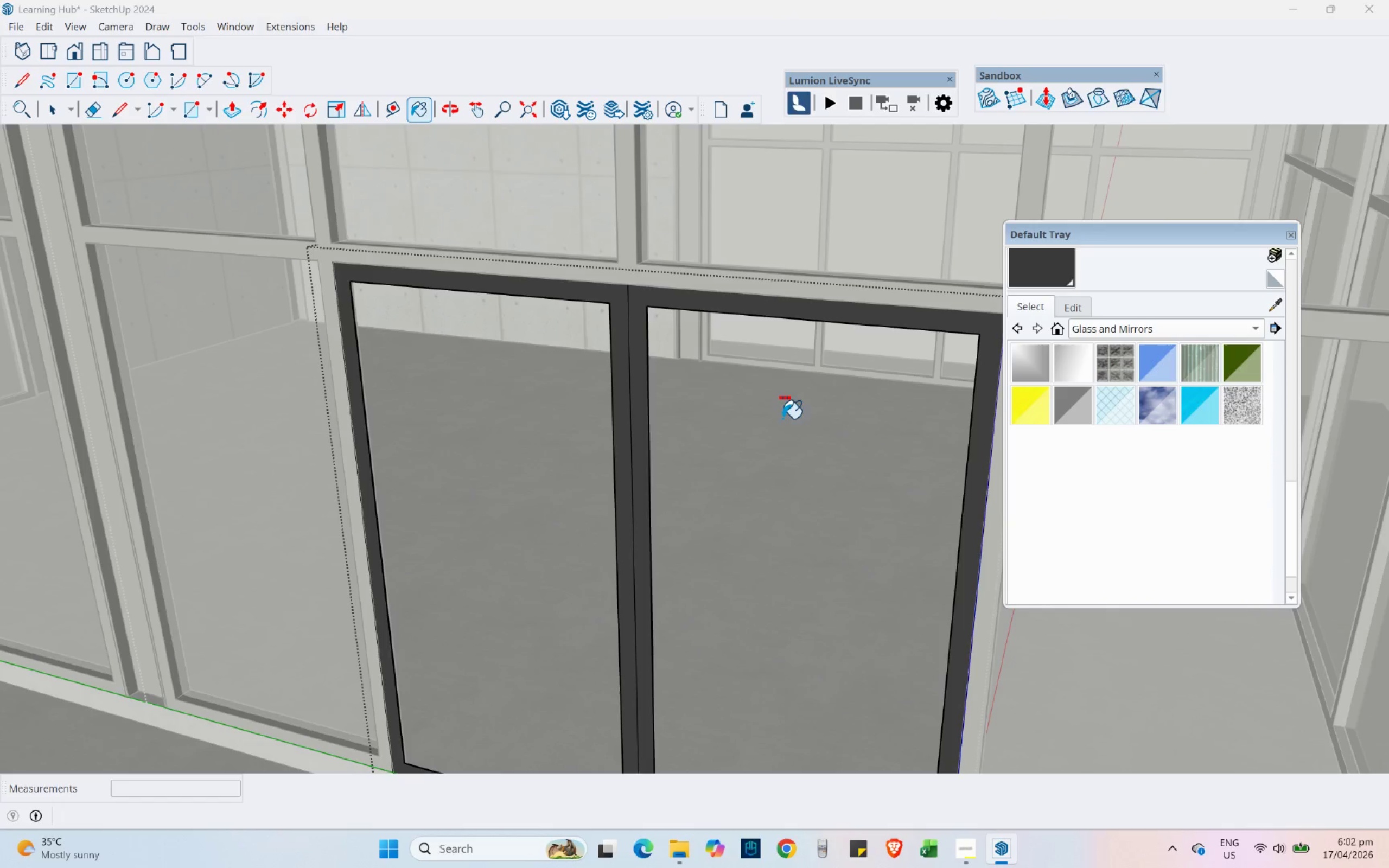 
key(Control+Z)
 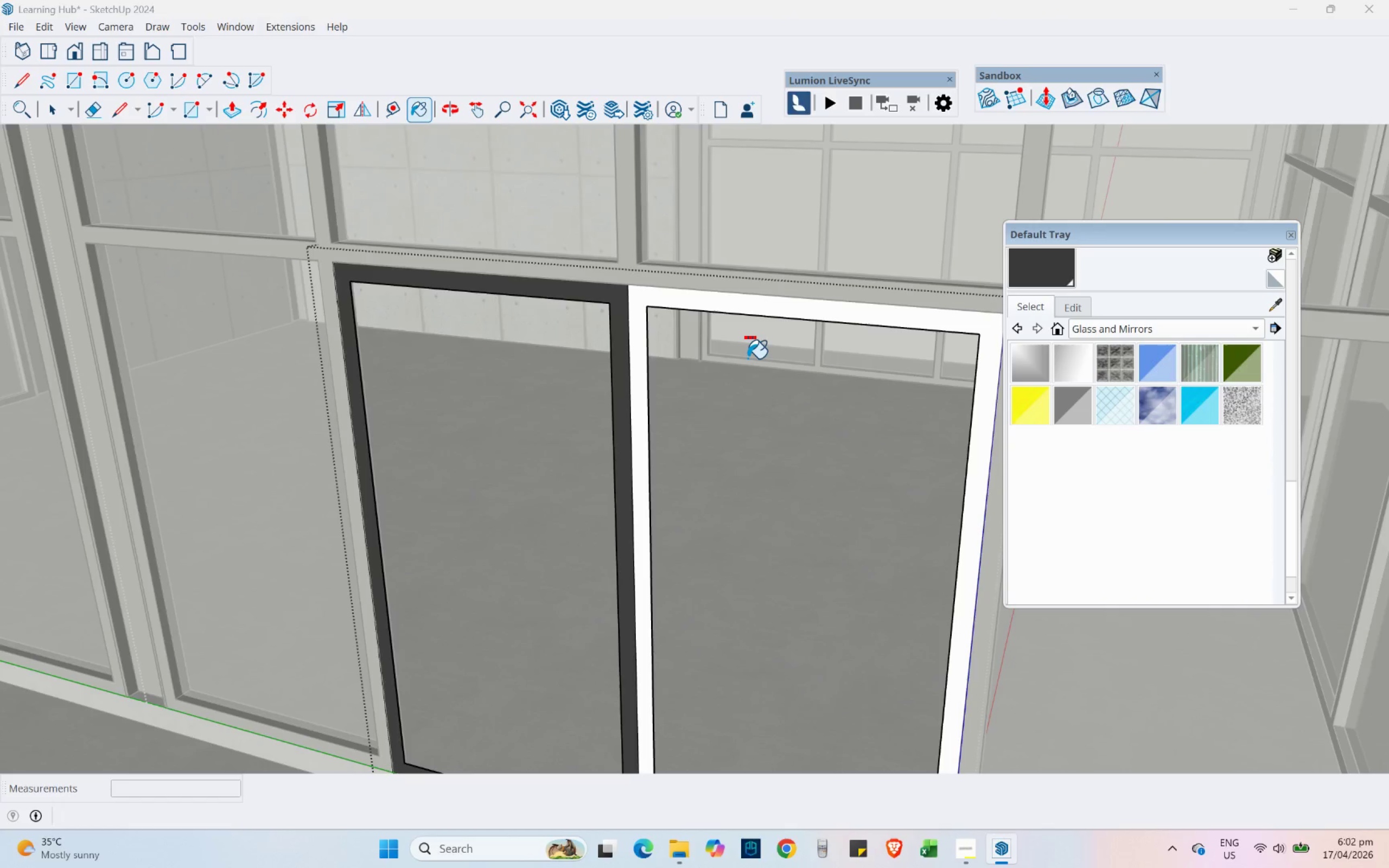 
key(Control+Z)
 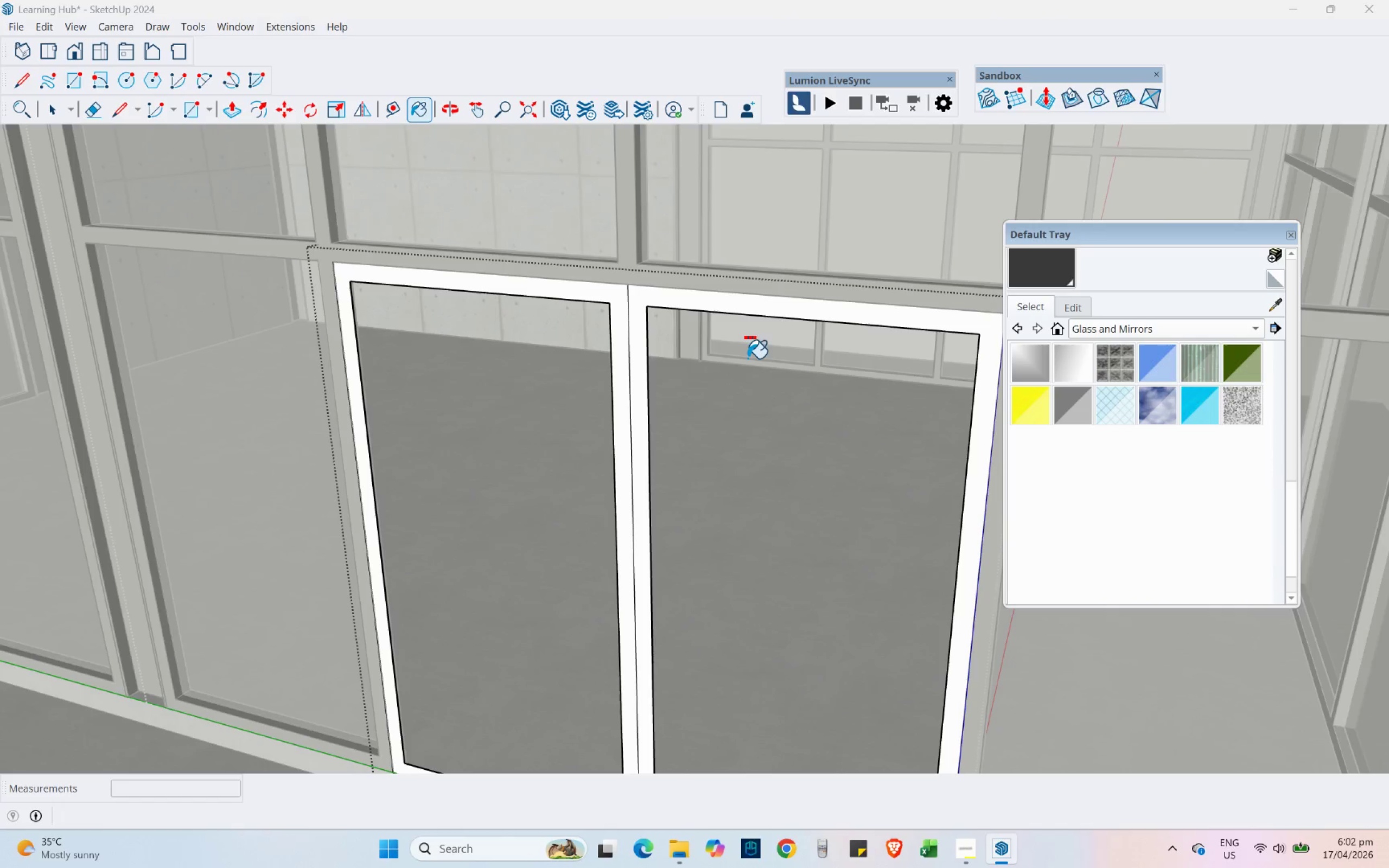 
scroll: coordinate [745, 303], scroll_direction: down, amount: 4.0
 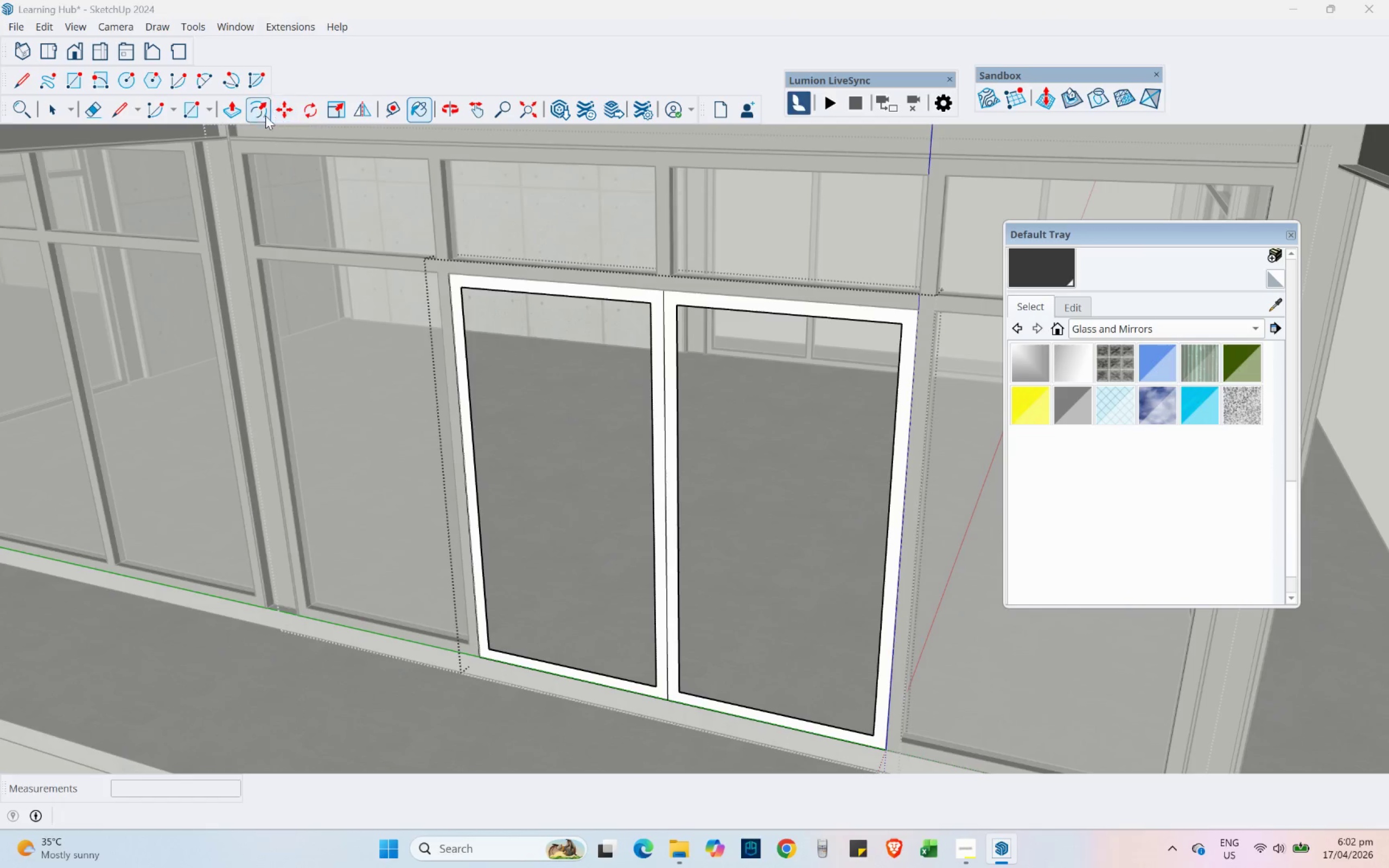 
left_click([95, 104])
 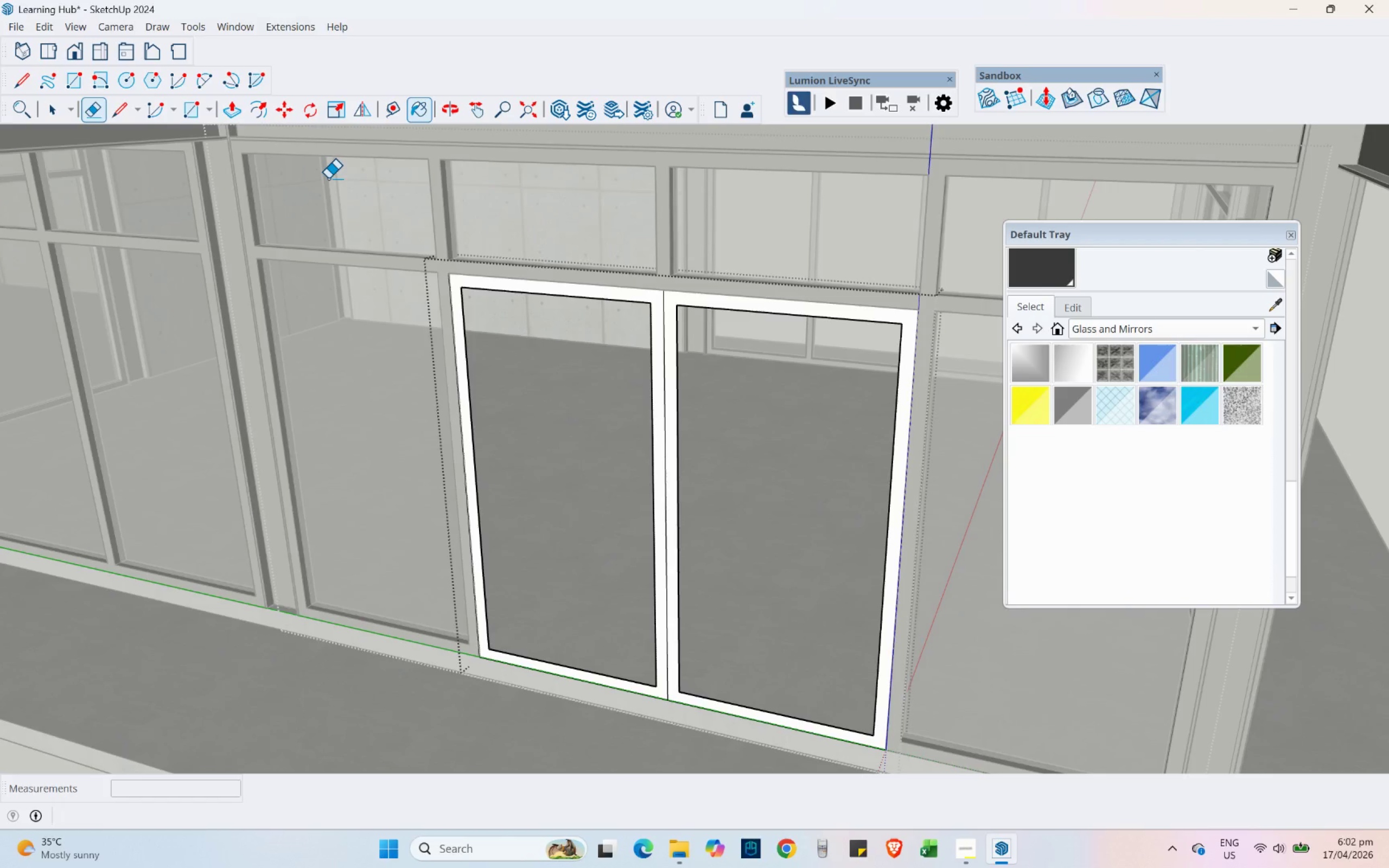 
left_click_drag(start_coordinate=[613, 330], to_coordinate=[642, 245])
 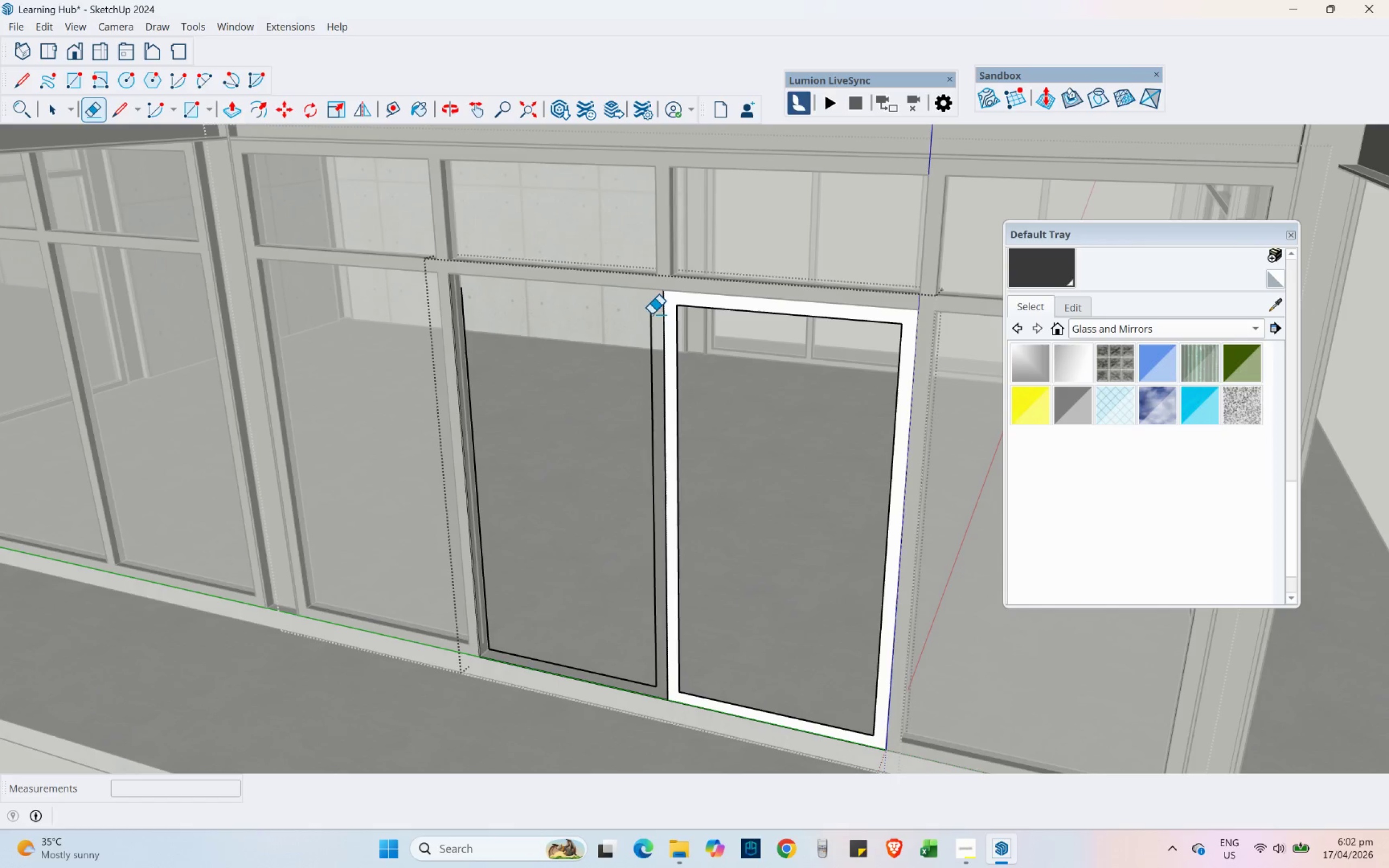 
left_click_drag(start_coordinate=[653, 315], to_coordinate=[646, 315])
 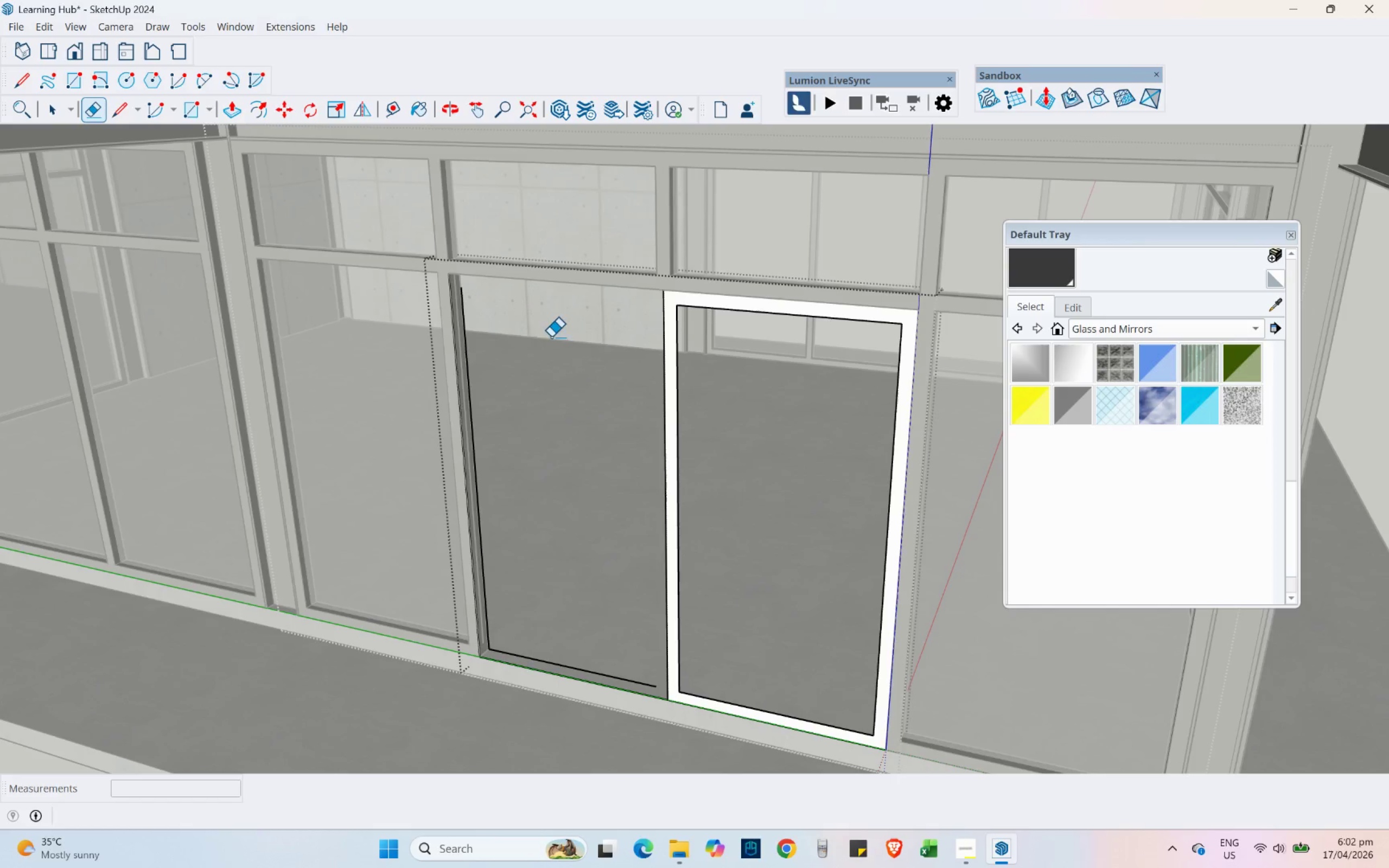 
left_click_drag(start_coordinate=[551, 337], to_coordinate=[394, 304])
 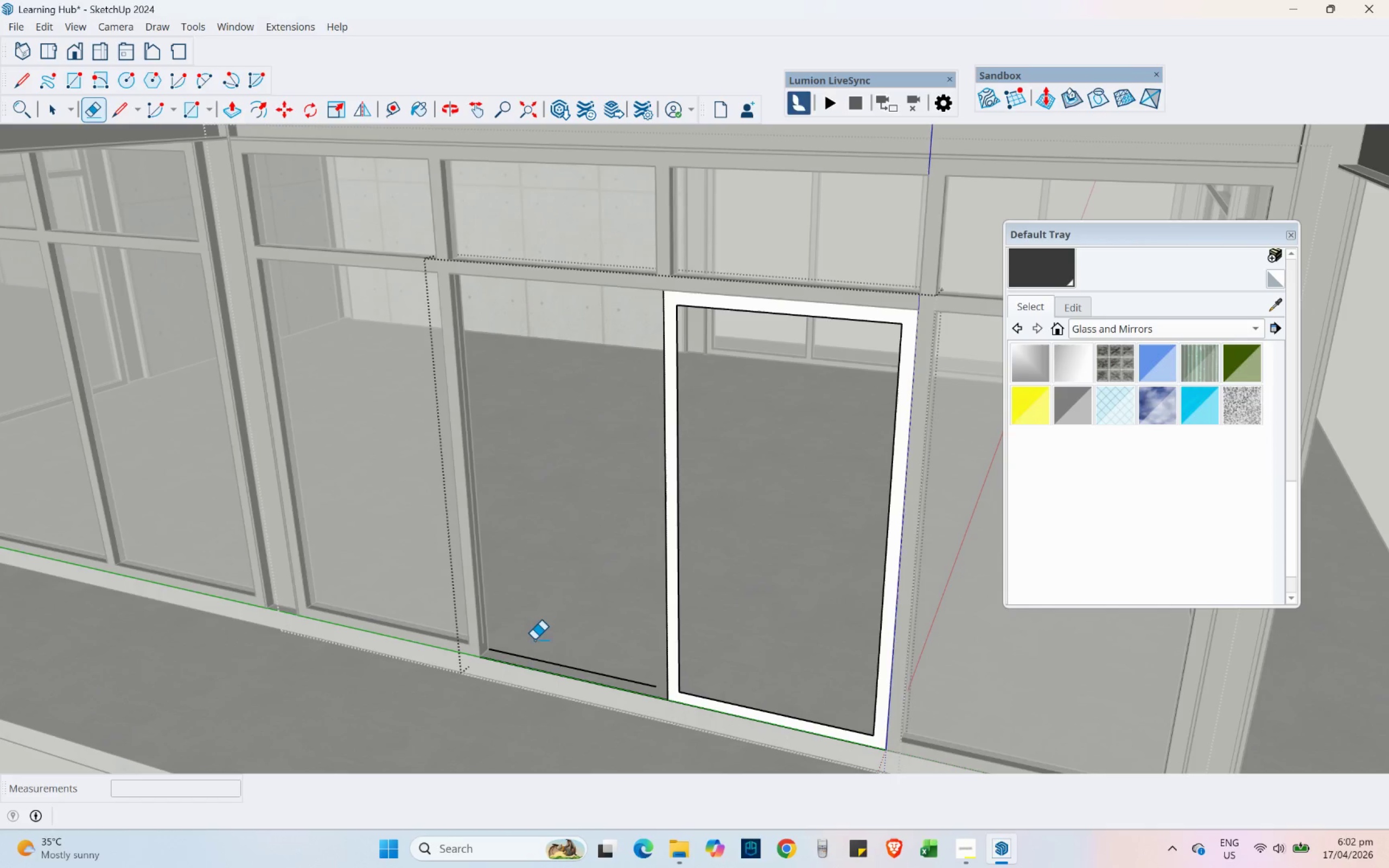 
left_click_drag(start_coordinate=[534, 639], to_coordinate=[500, 725])
 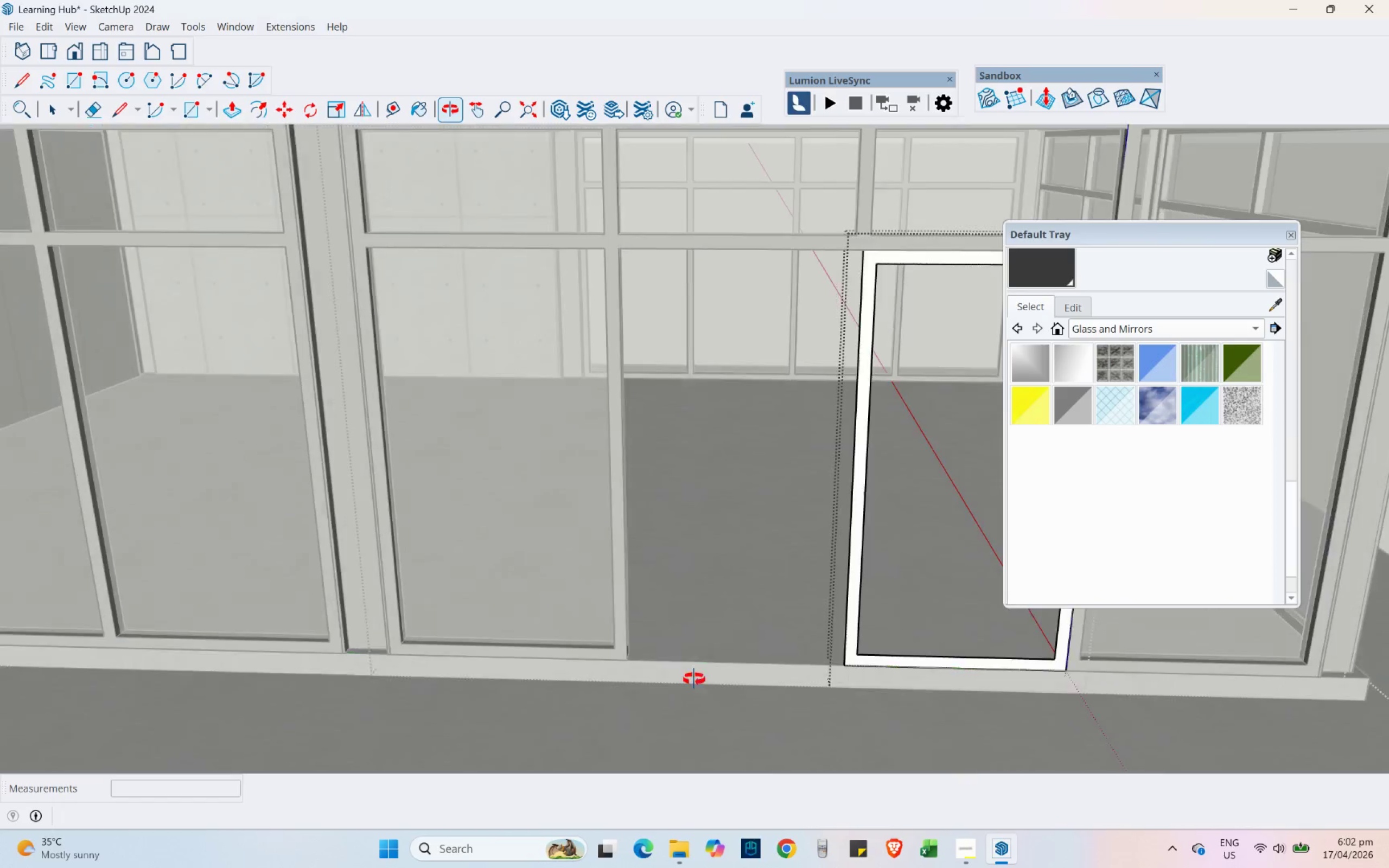 
hold_key(key=ShiftLeft, duration=0.41)
 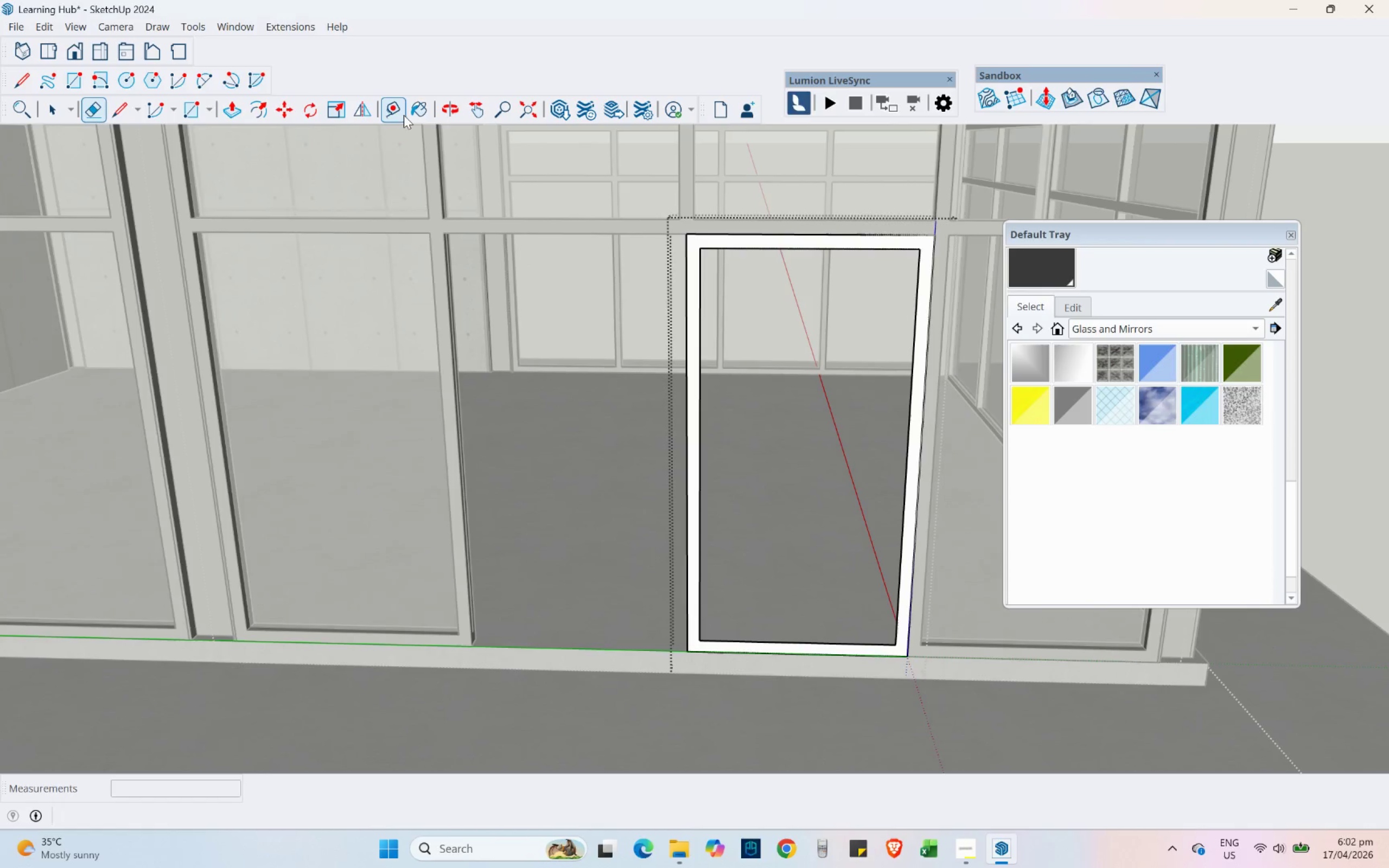 
left_click([421, 114])
 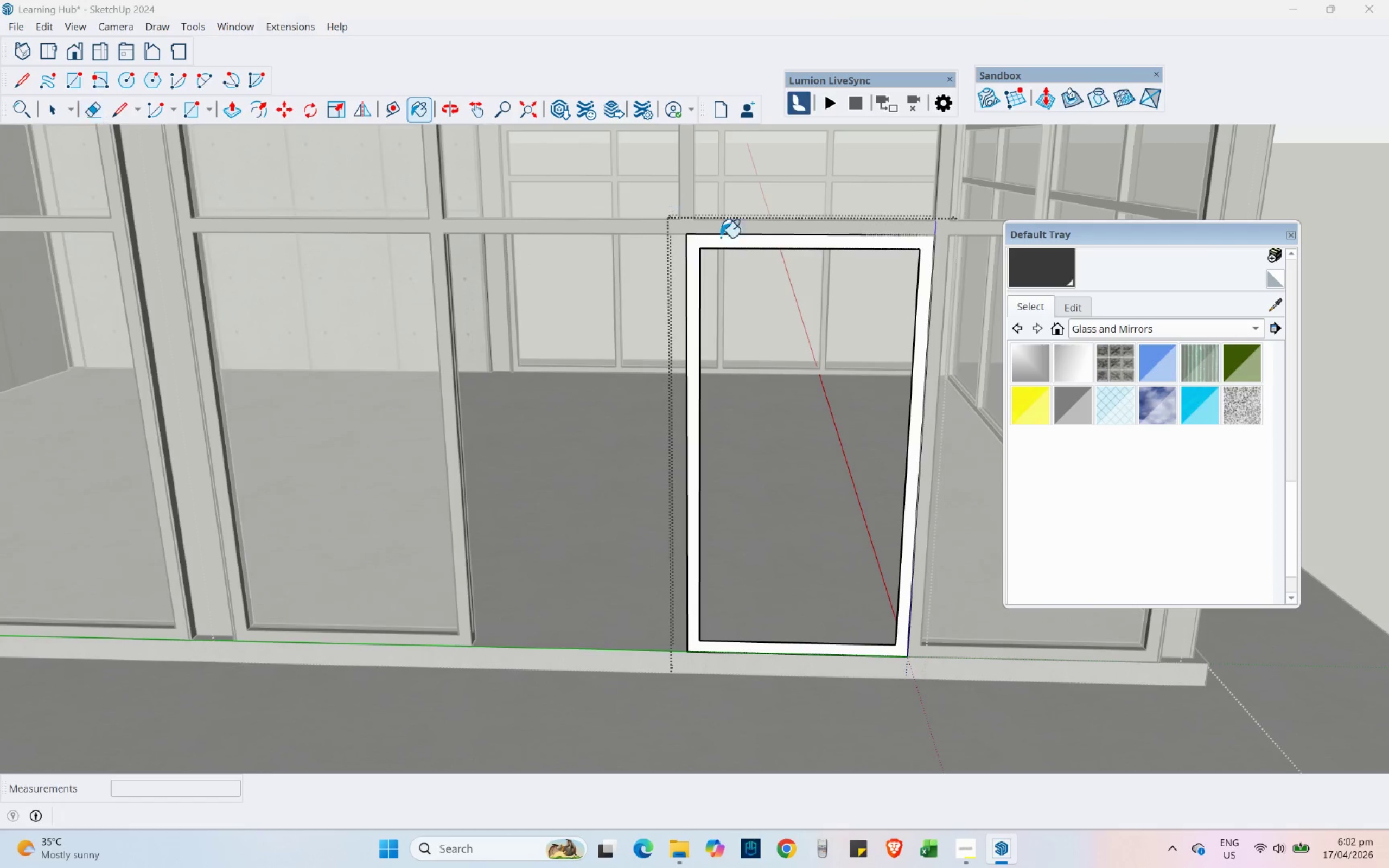 
left_click([702, 240])
 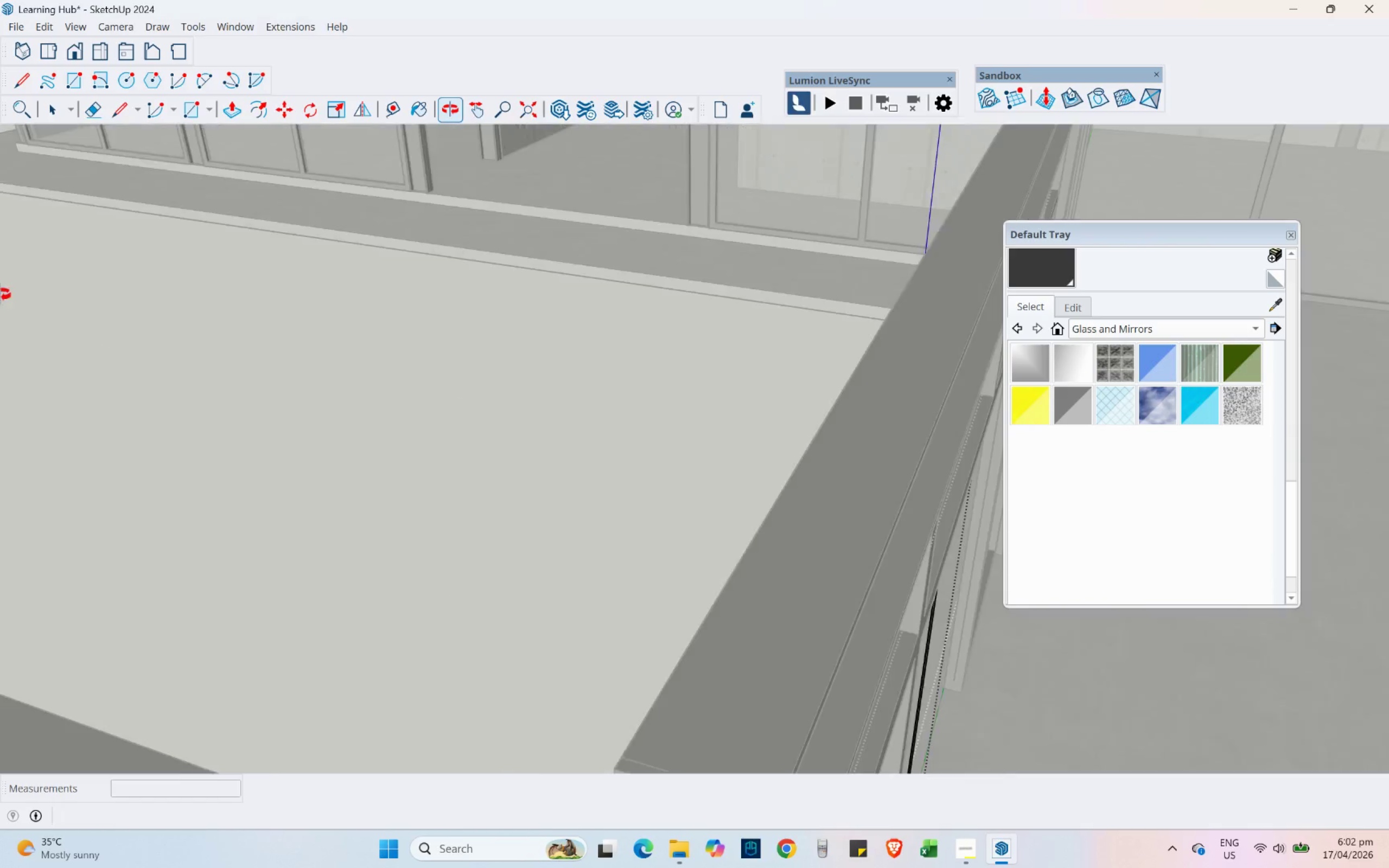 
scroll: coordinate [728, 252], scroll_direction: up, amount: 3.0
 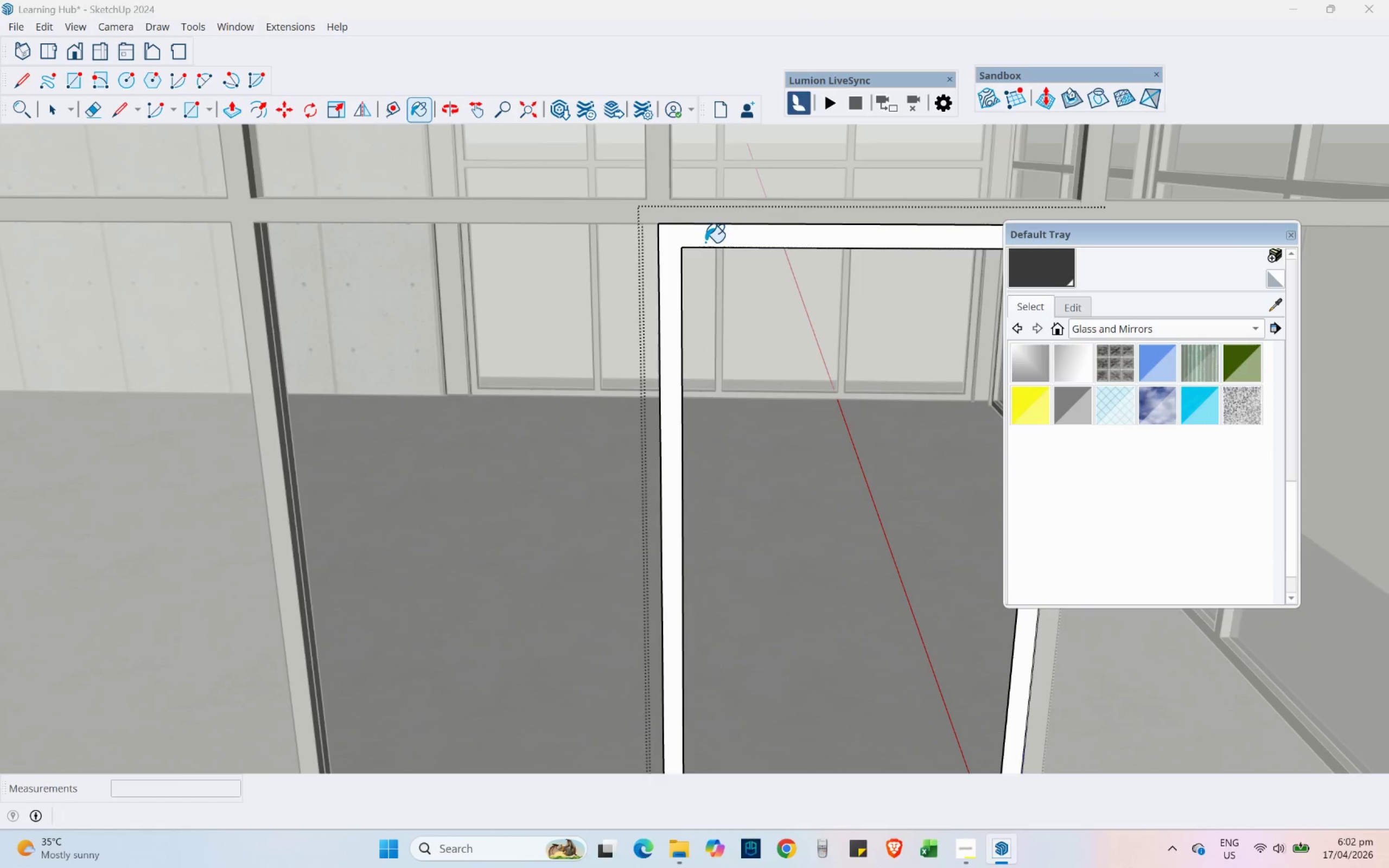 
scroll: coordinate [813, 653], scroll_direction: down, amount: 41.0
 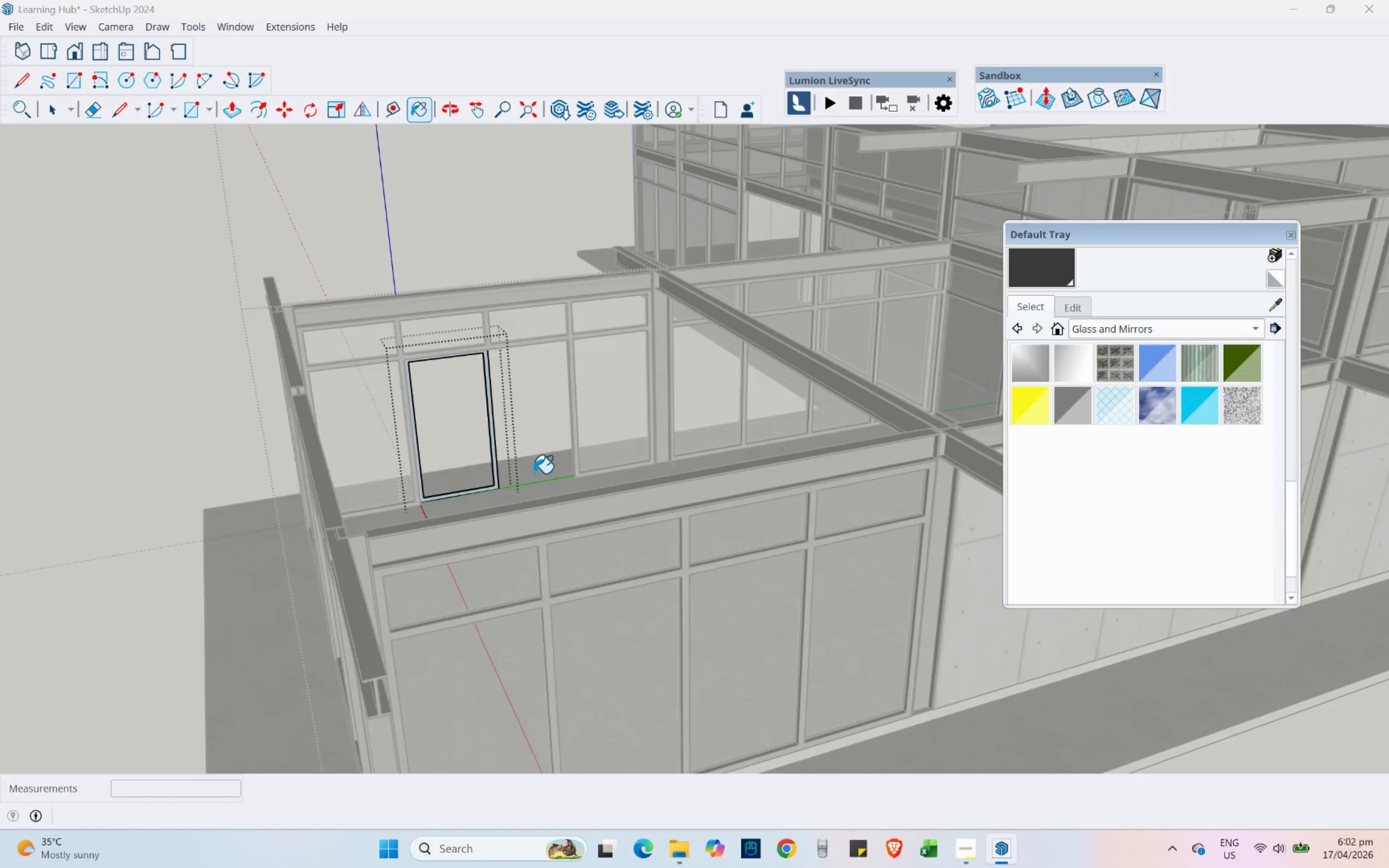 
left_click([545, 399])
 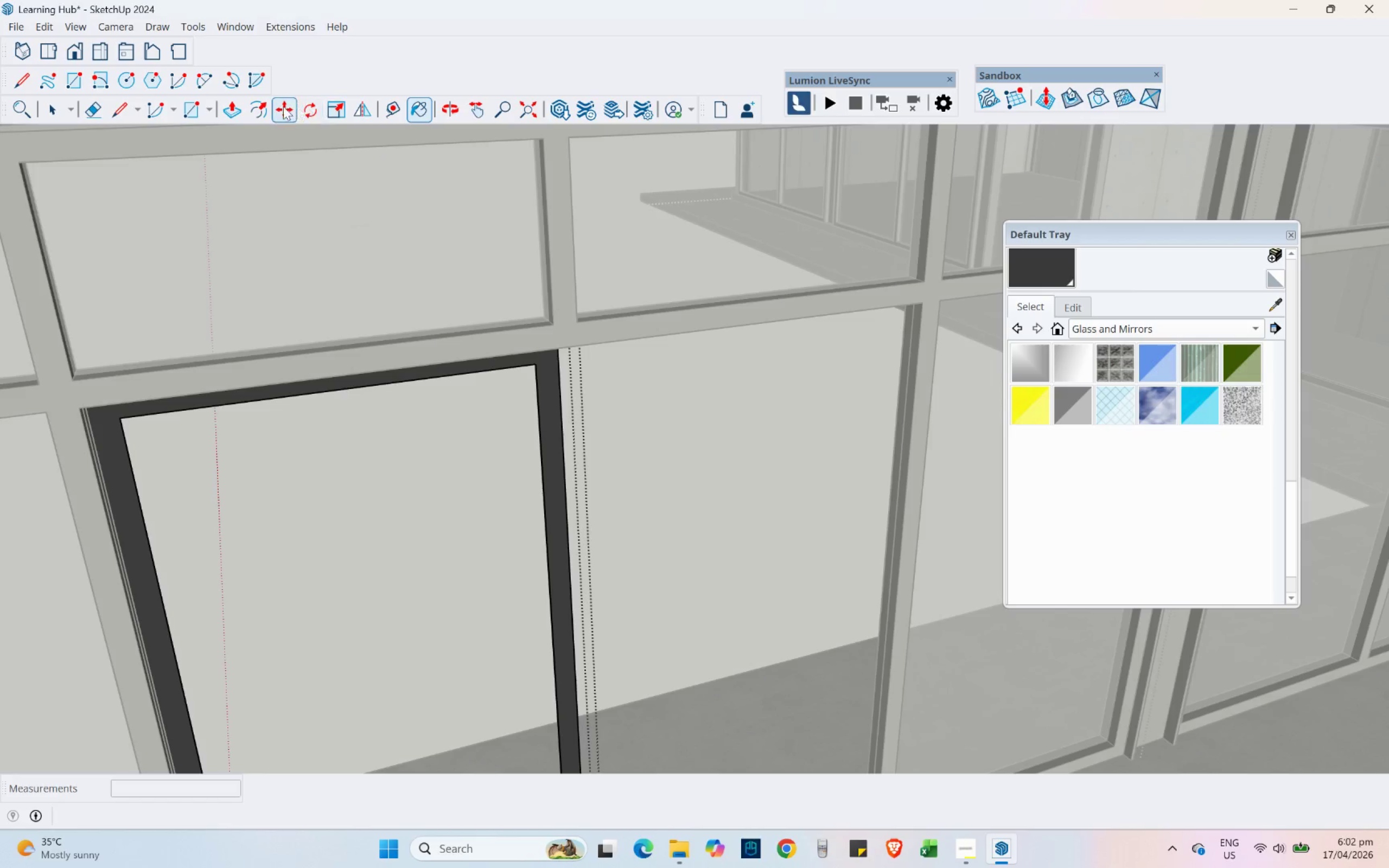 
scroll: coordinate [487, 354], scroll_direction: up, amount: 19.0
 